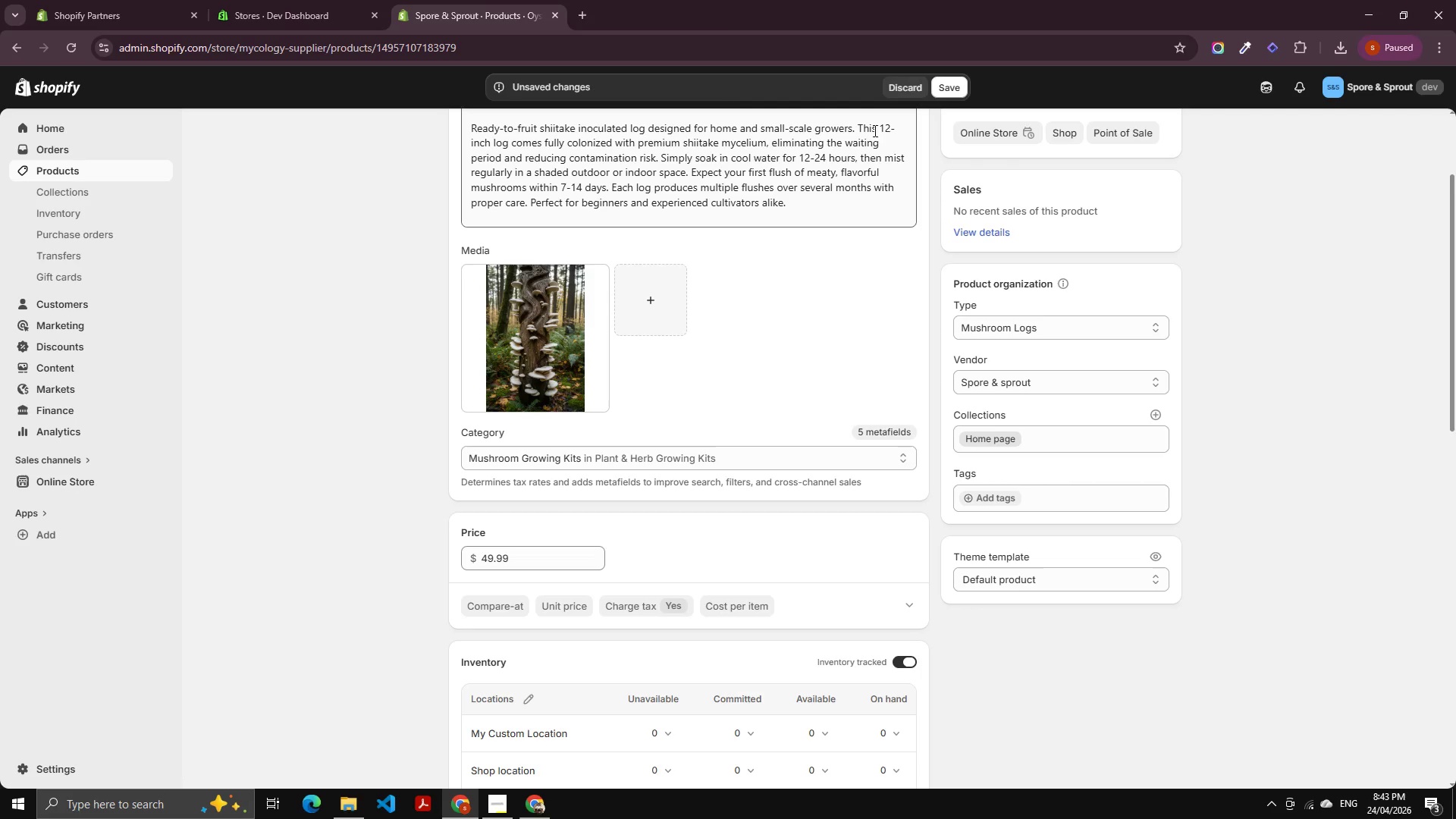 
wait(5.06)
 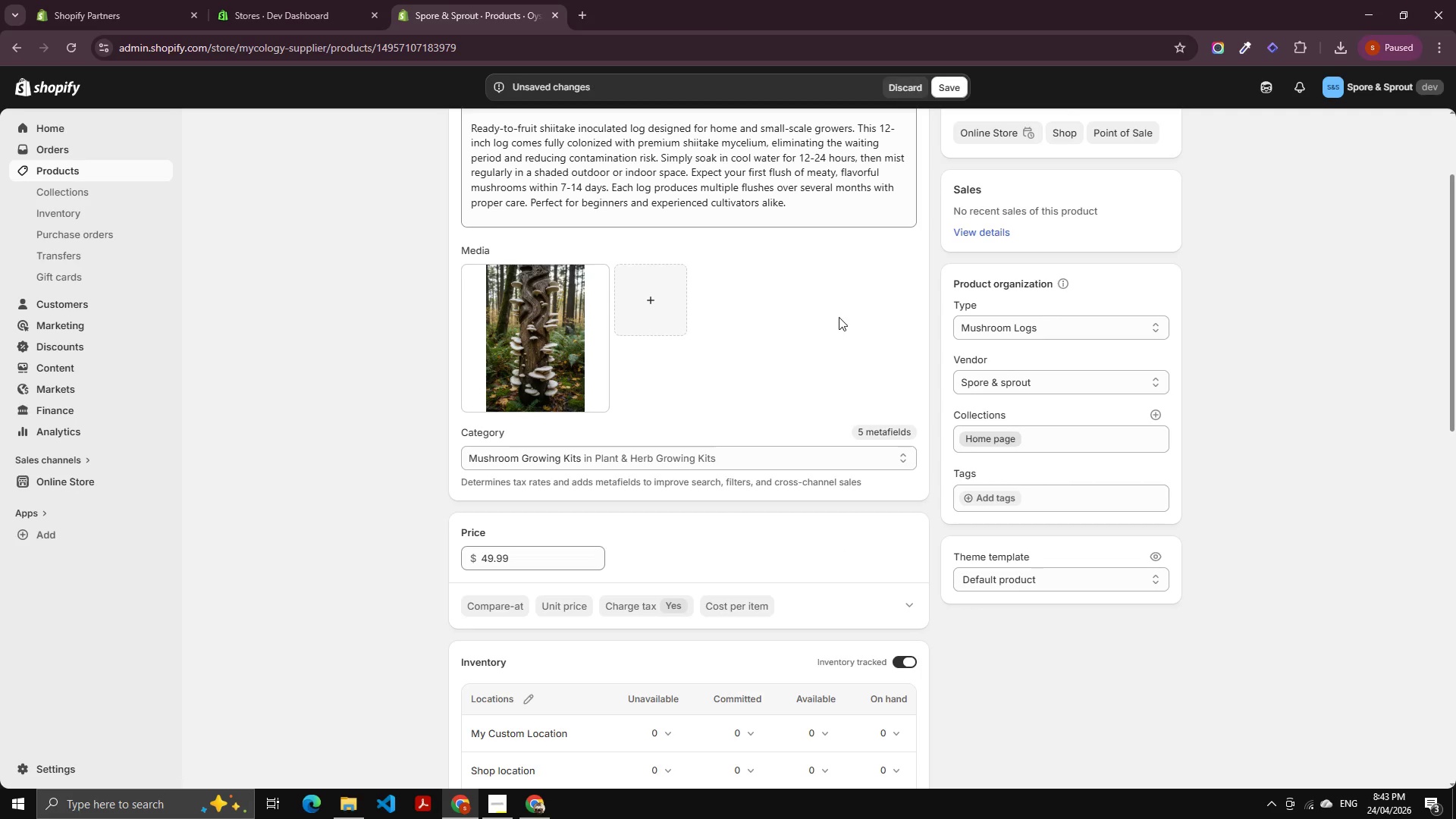 
left_click([522, 552])
 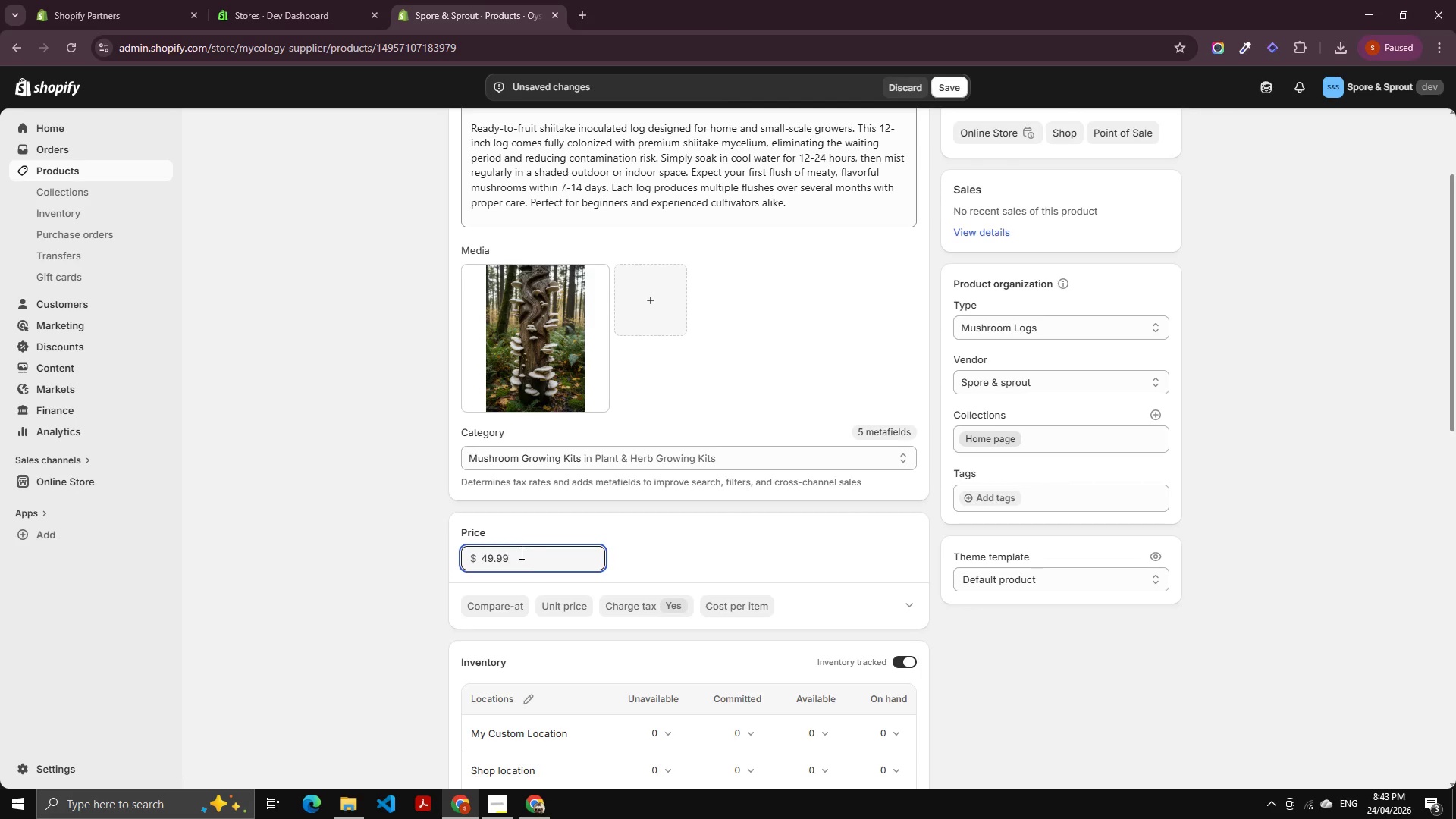 
hold_key(key=Backspace, duration=1.02)
 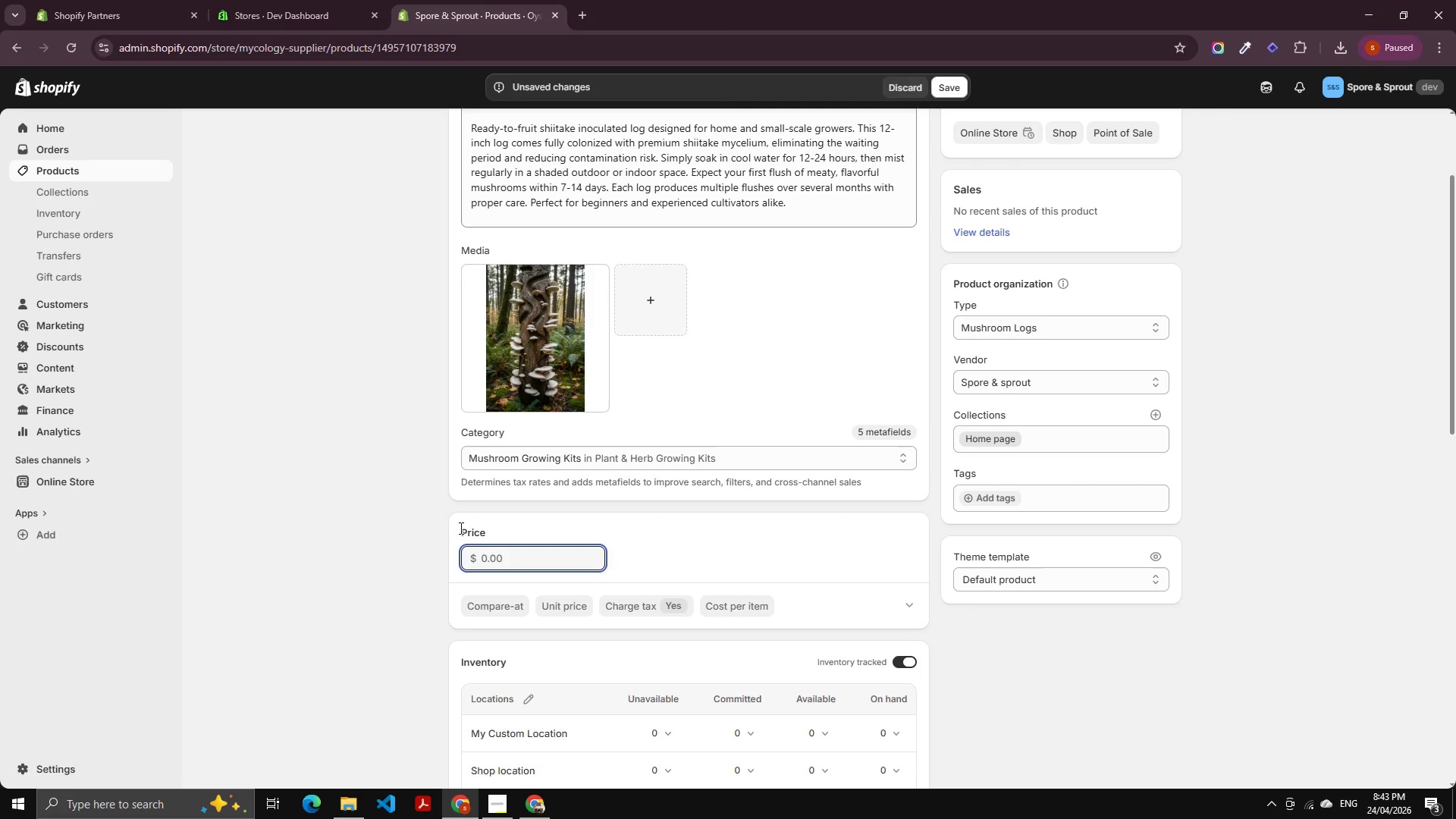 
key(Numpad3)
 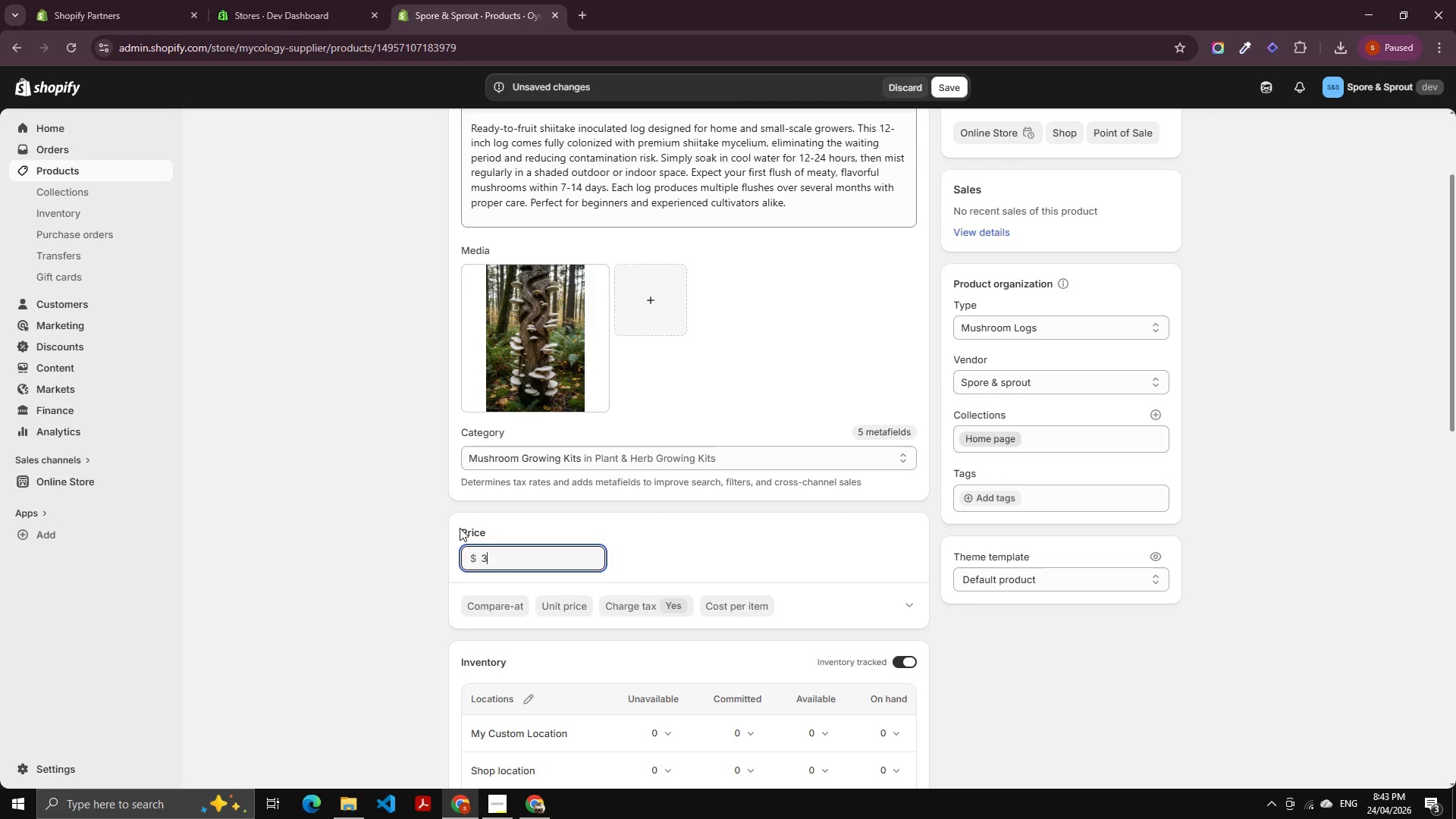 
key(Numpad9)
 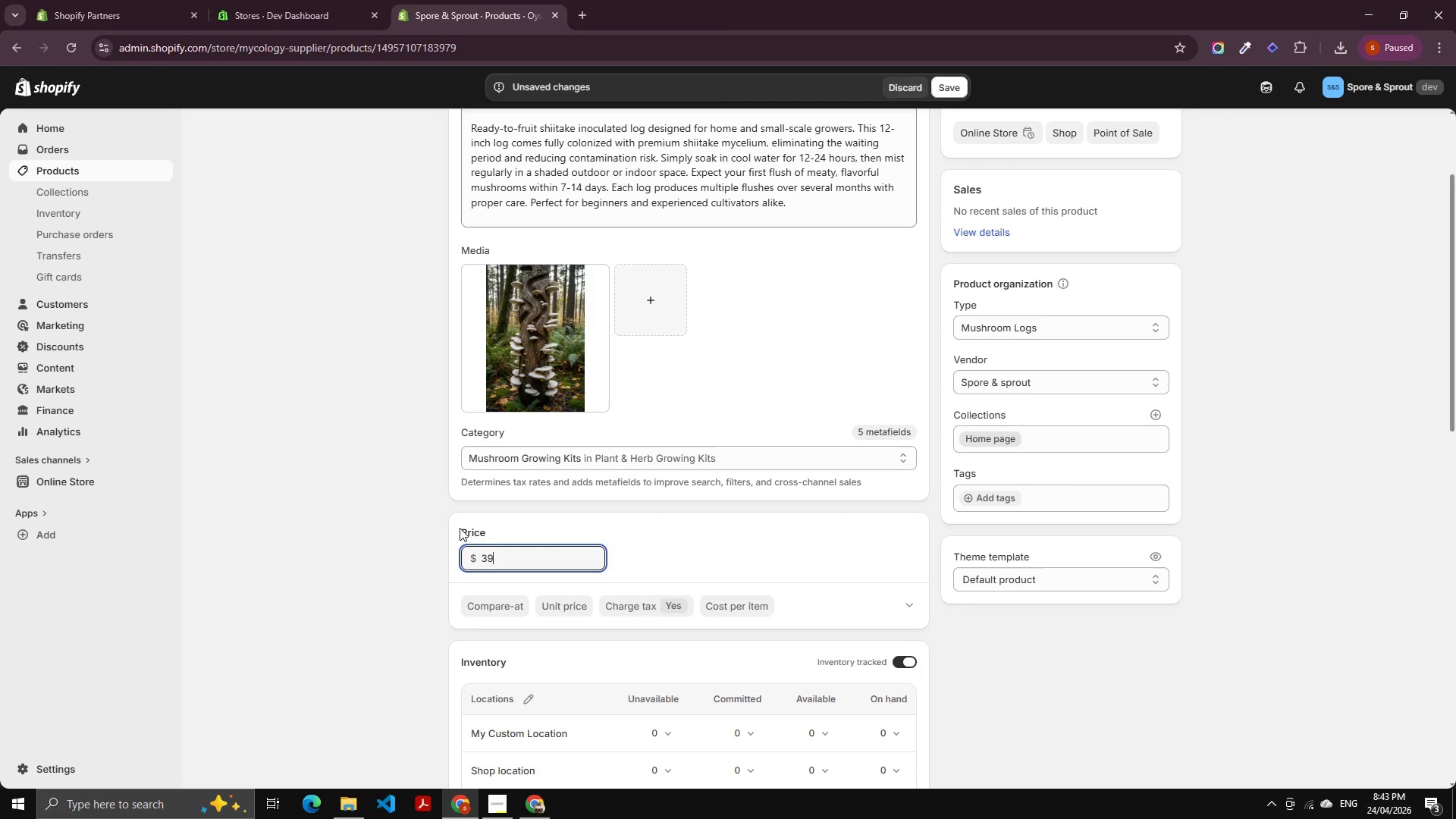 
key(NumpadDecimal)
 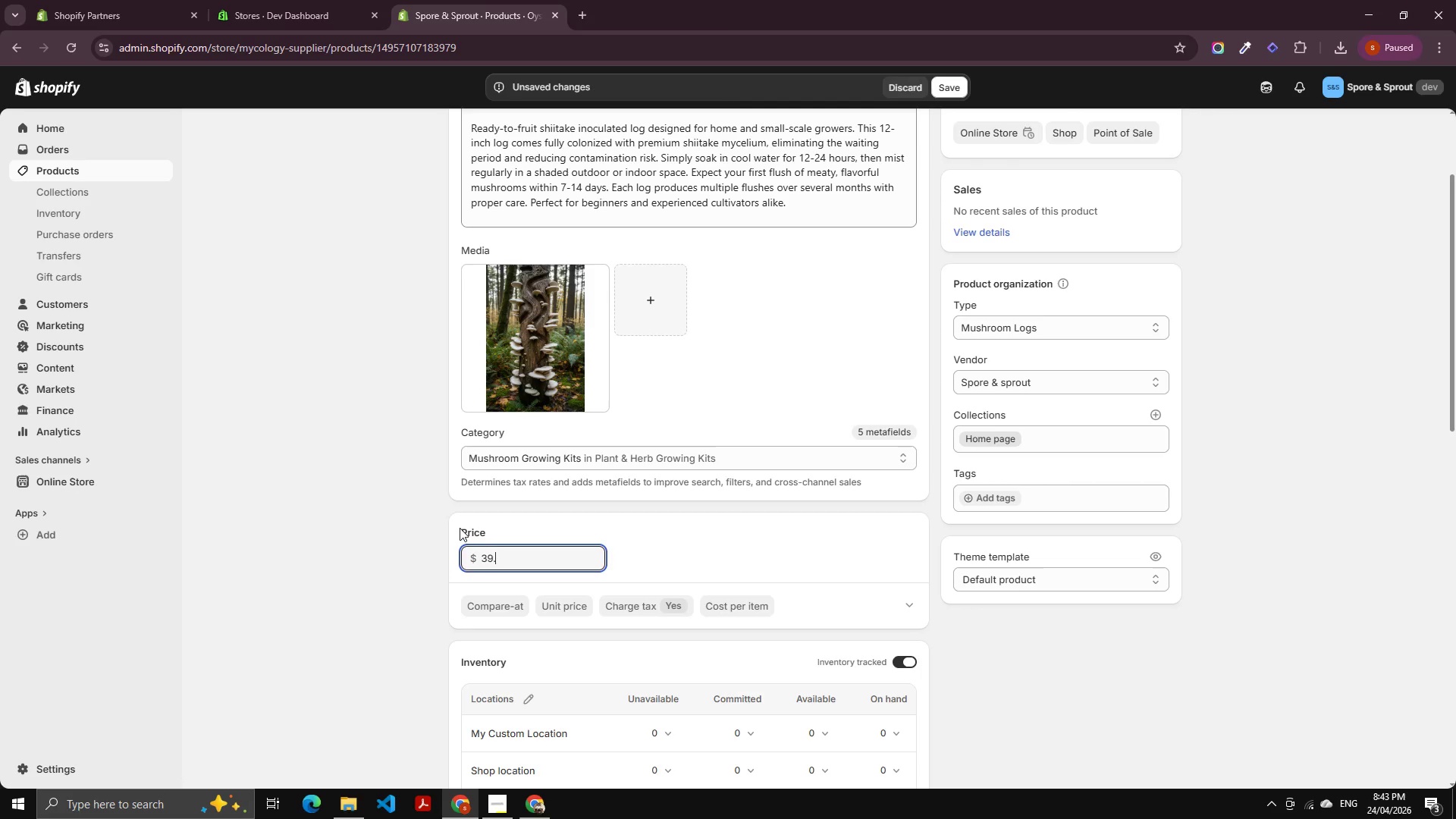 
key(Numpad9)
 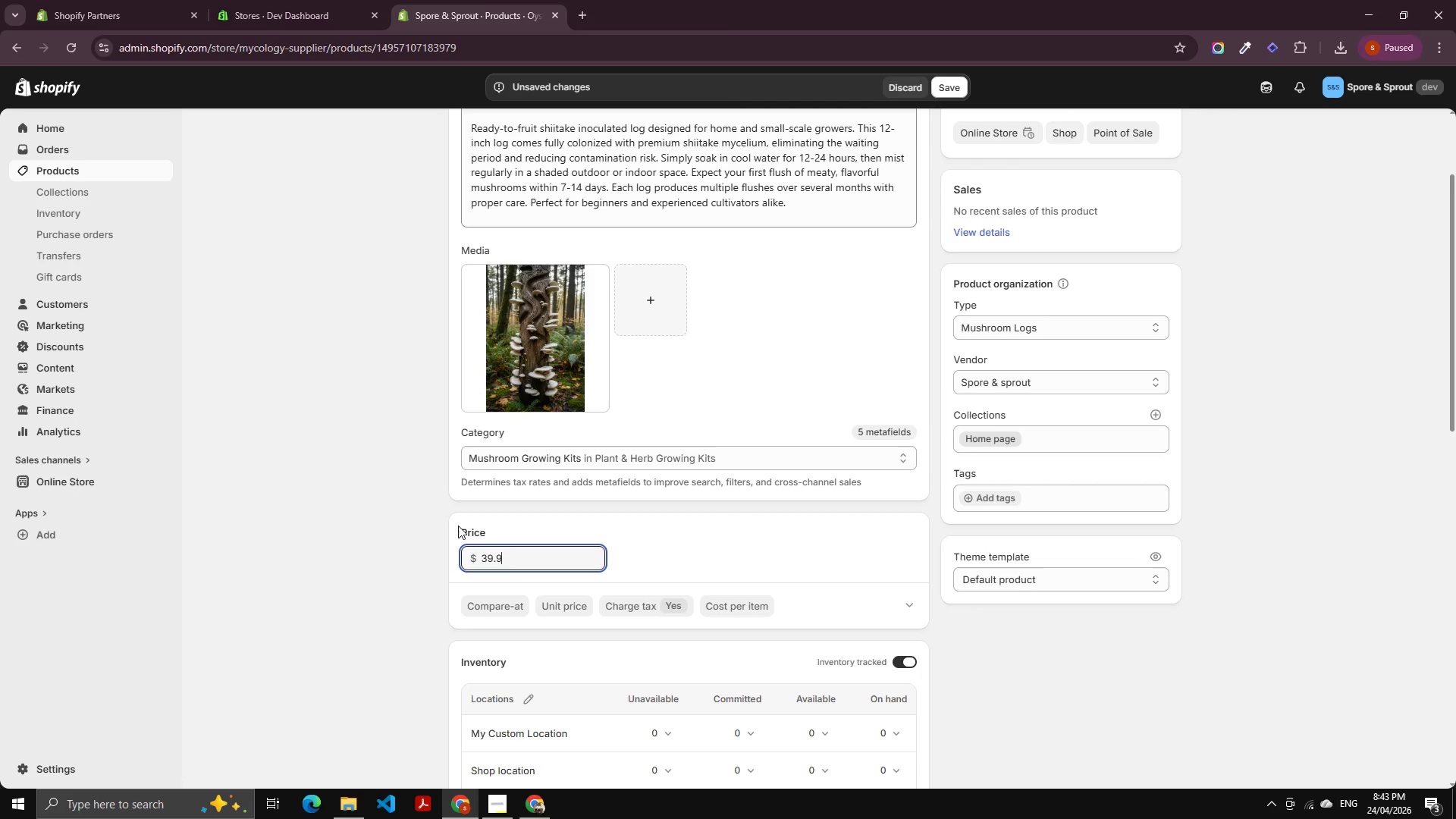 
key(Numpad9)
 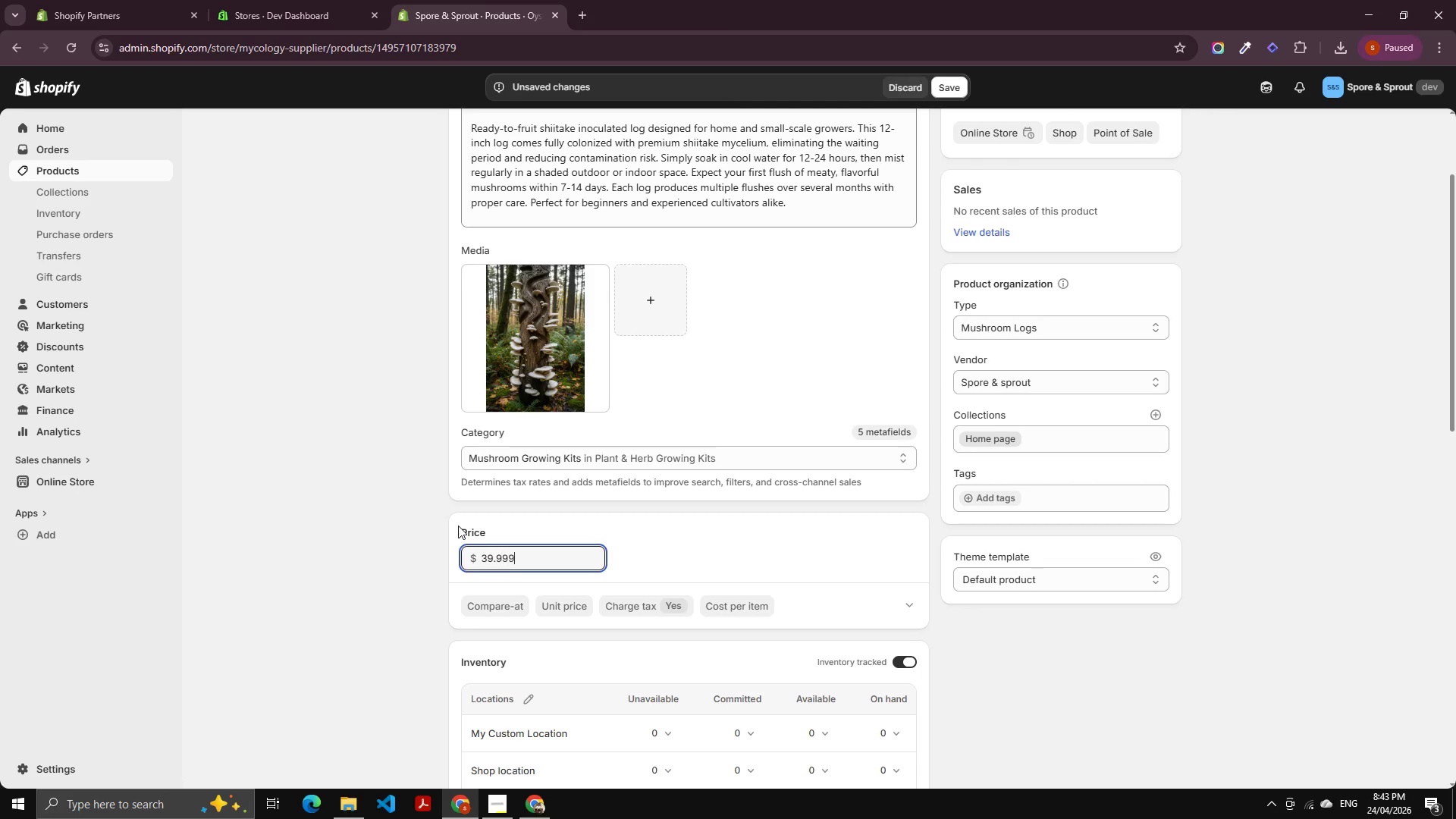 
key(Numpad9)
 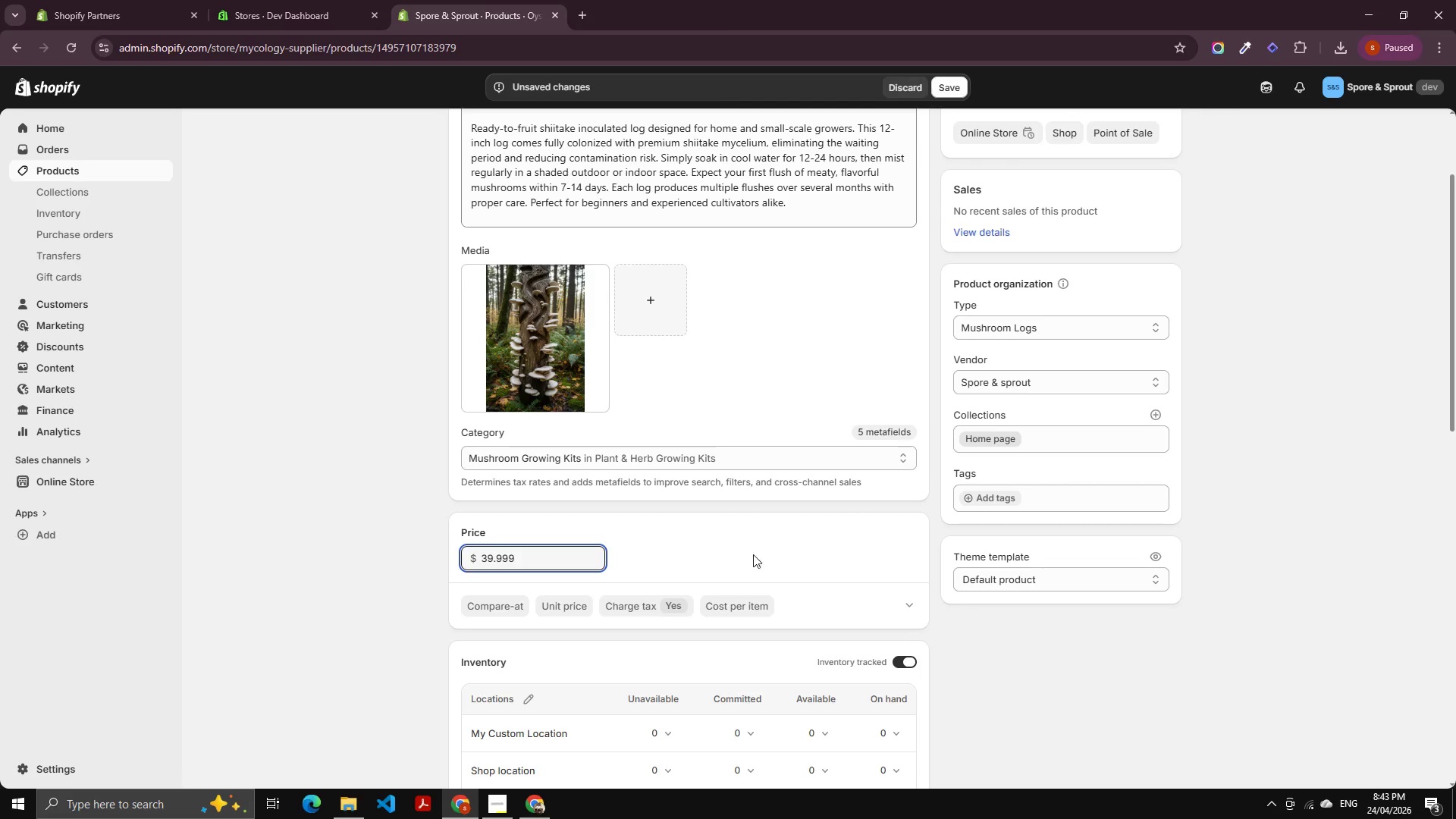 
scroll: coordinate [617, 496], scroll_direction: down, amount: 5.0
 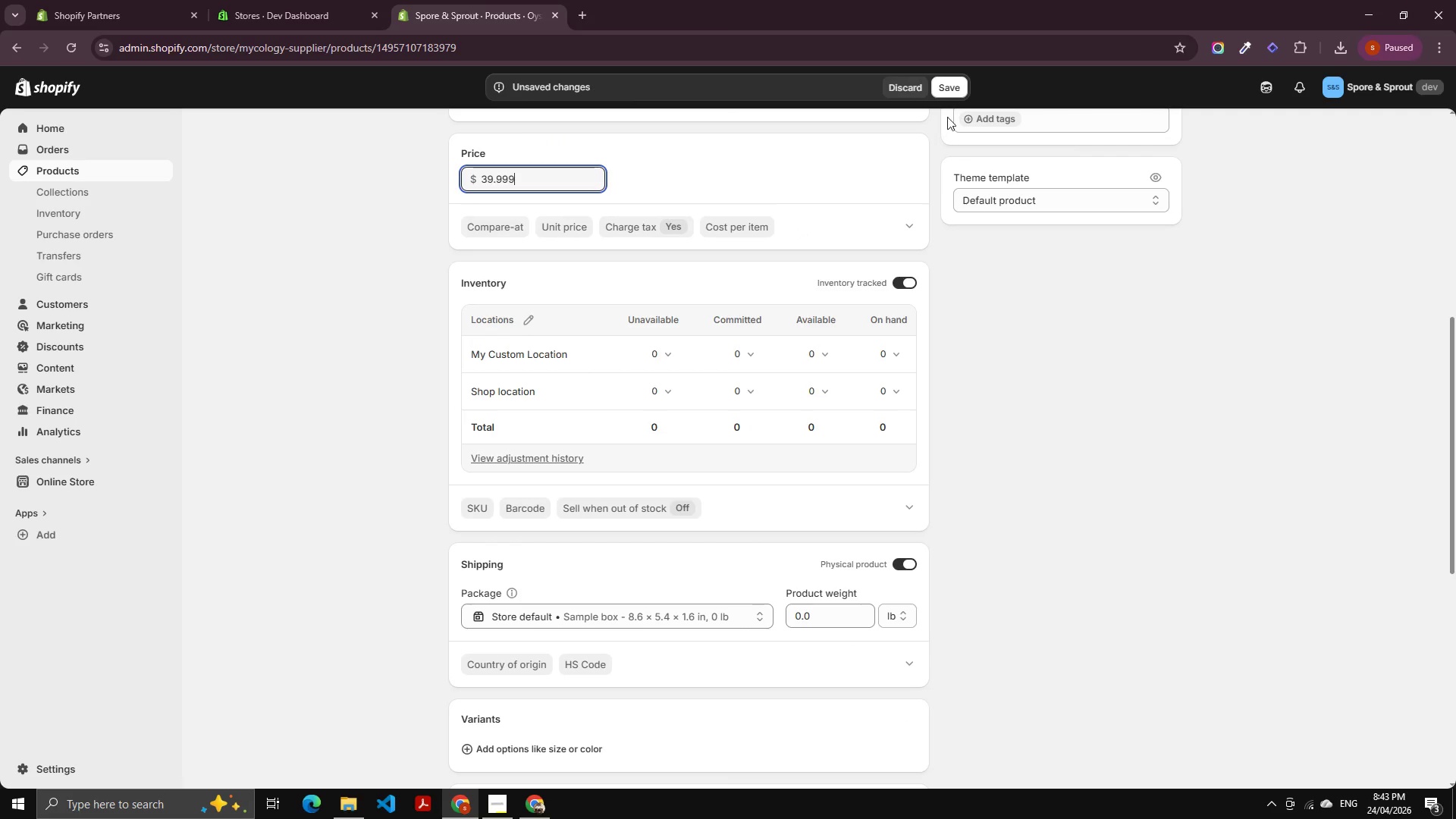 
left_click([952, 82])
 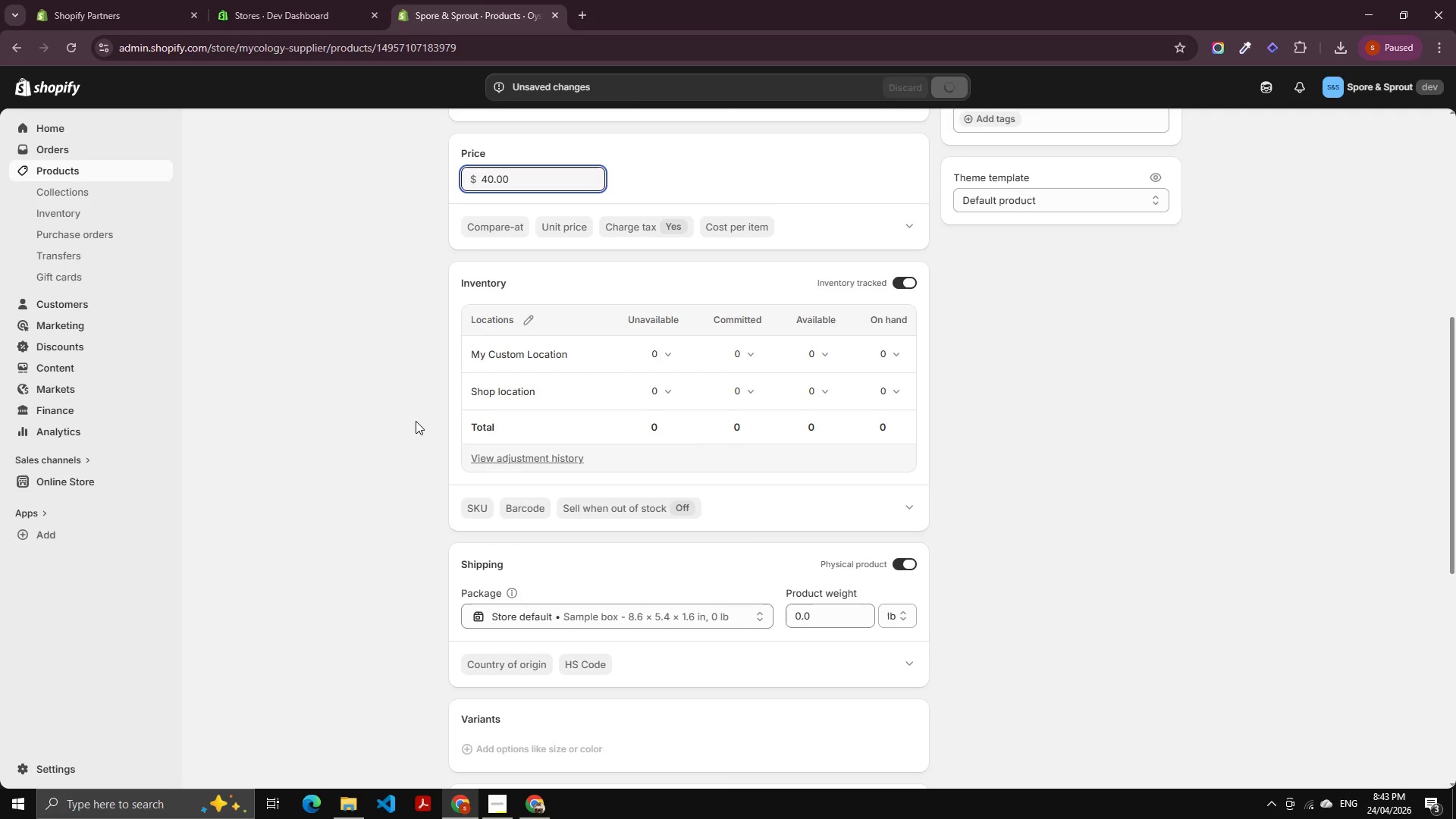 
wait(8.77)
 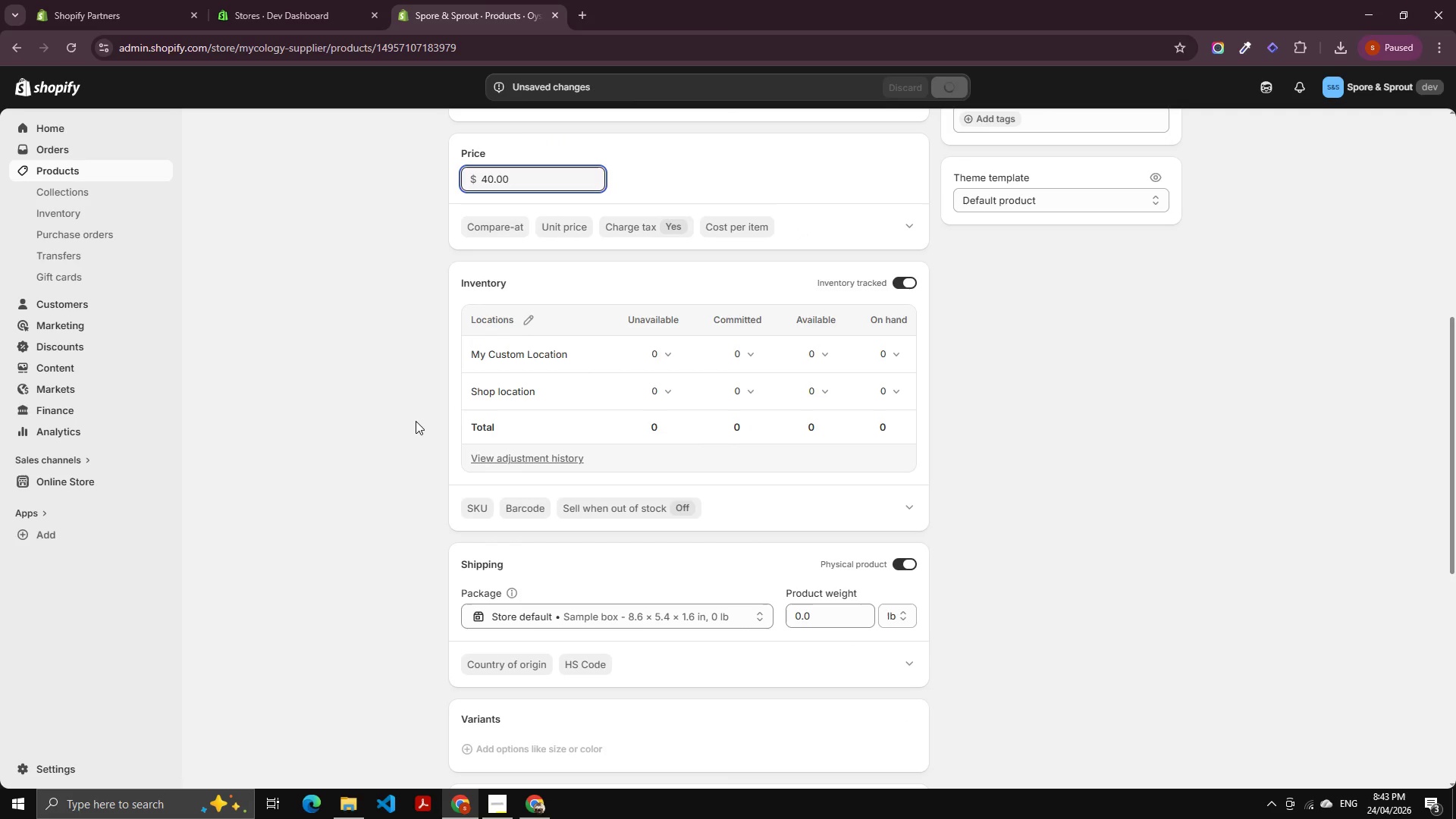 
scroll: coordinate [718, 541], scroll_direction: down, amount: 2.0
 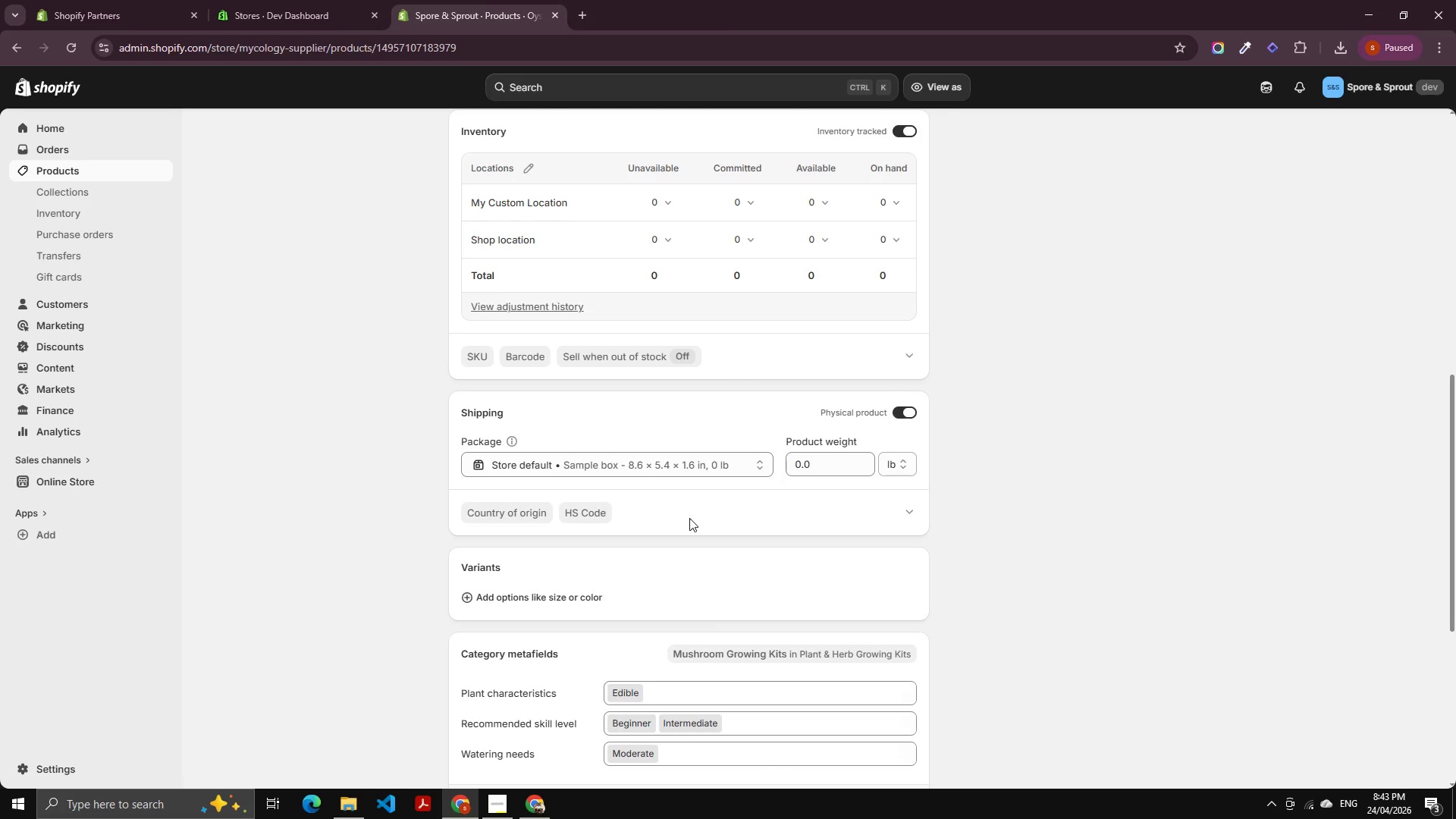 
scroll: coordinate [577, 277], scroll_direction: up, amount: 11.0
 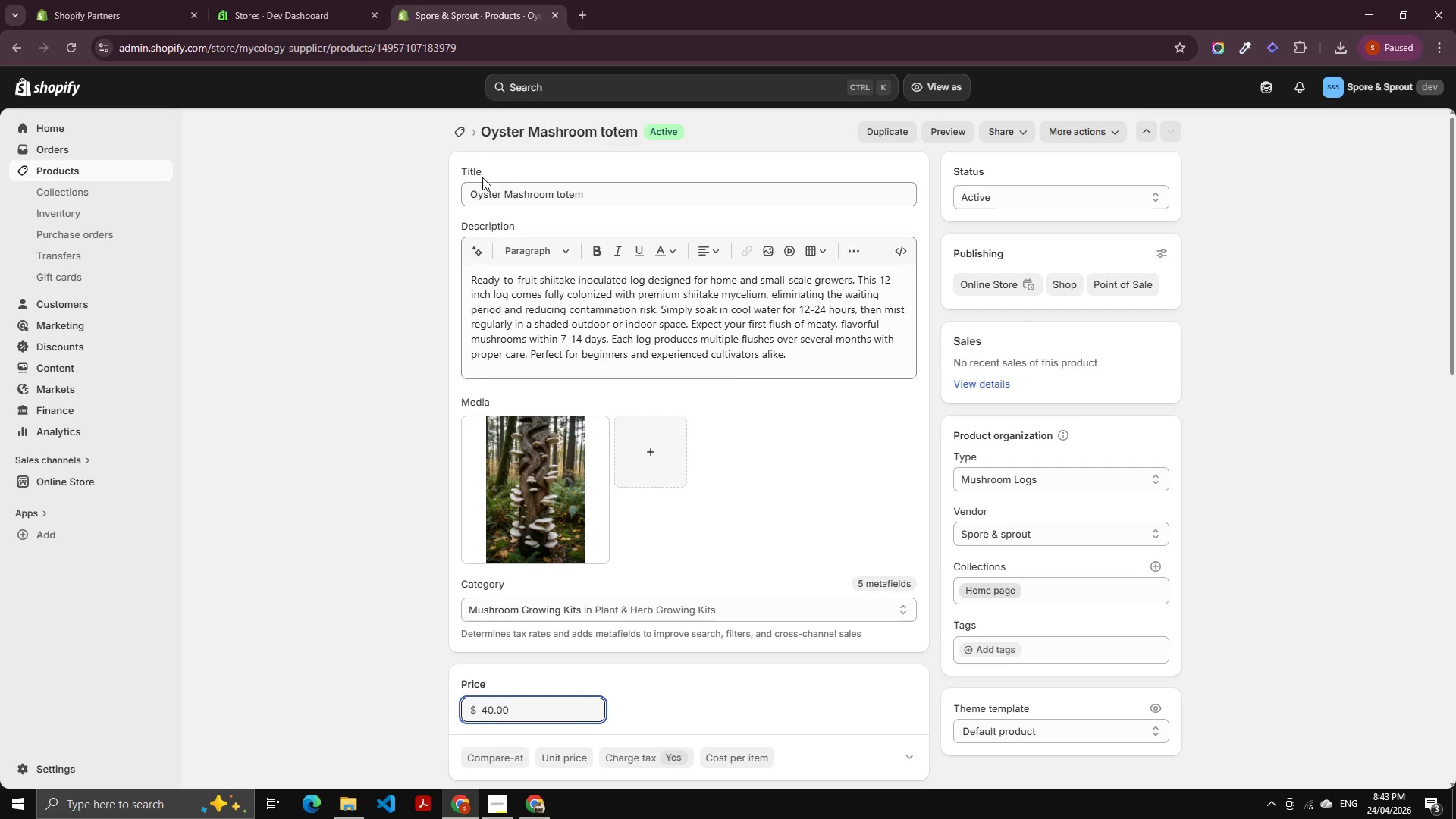 
left_click([890, 126])
 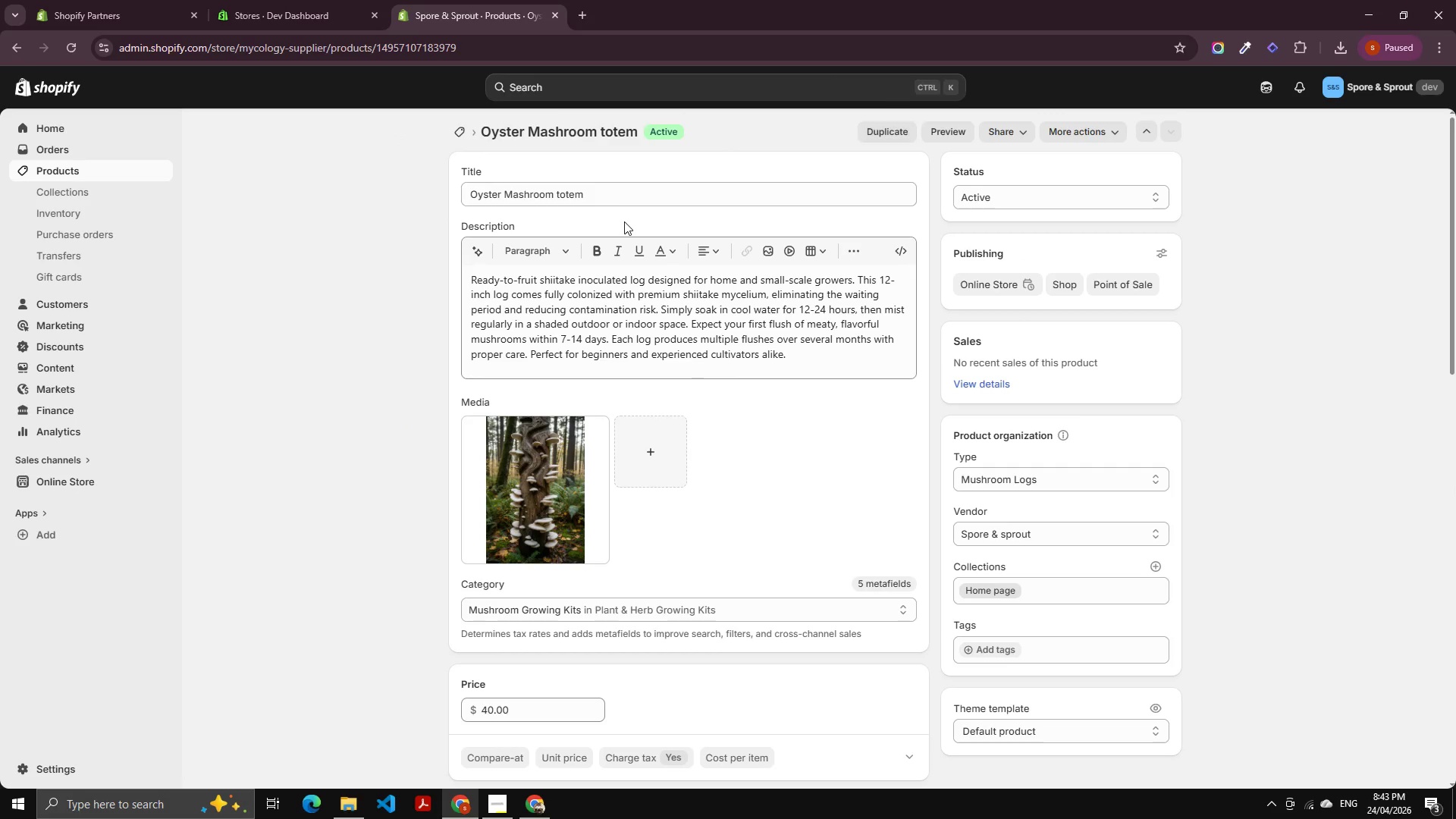 
mouse_move([607, 221])
 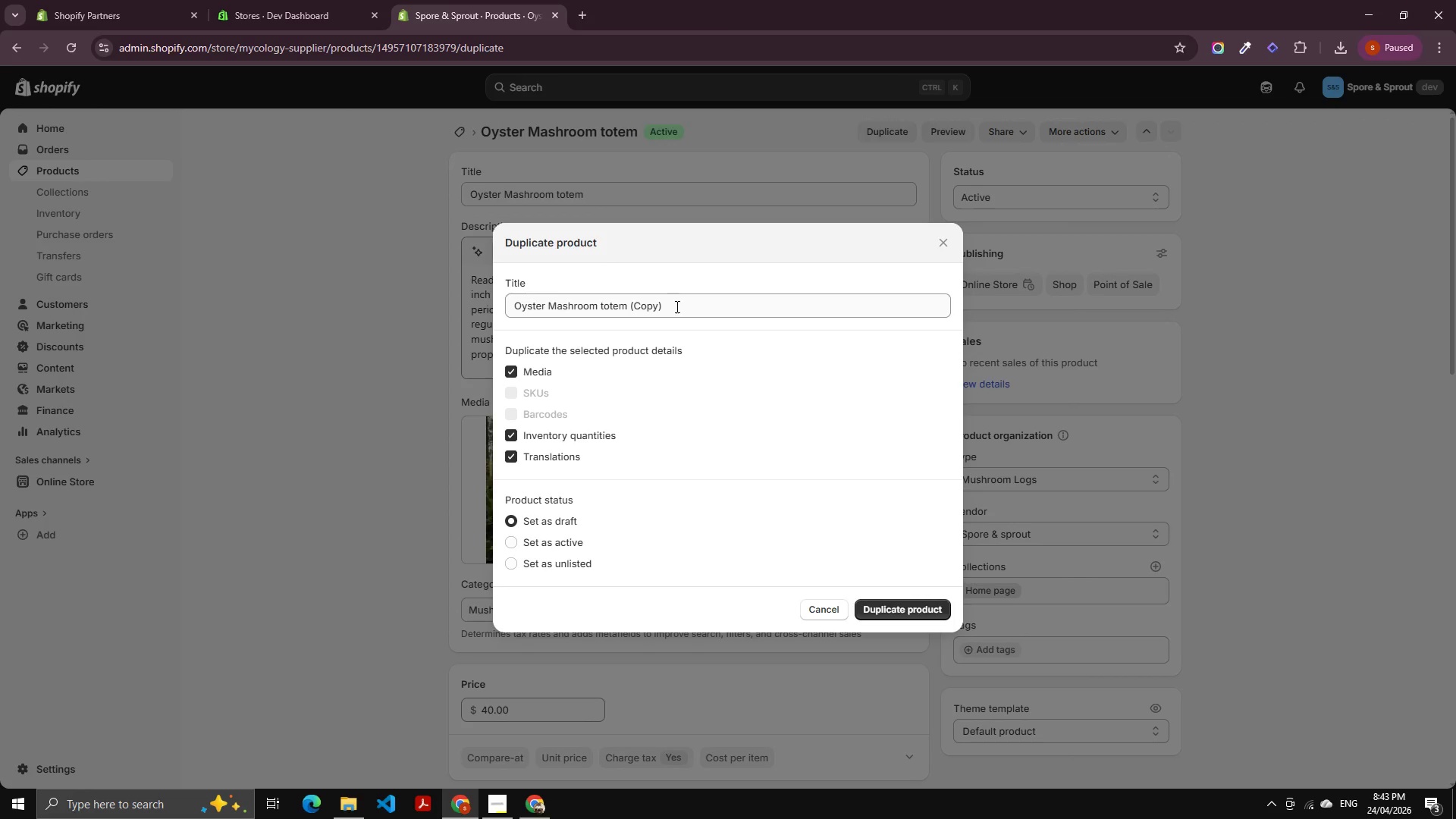 
left_click([676, 306])
 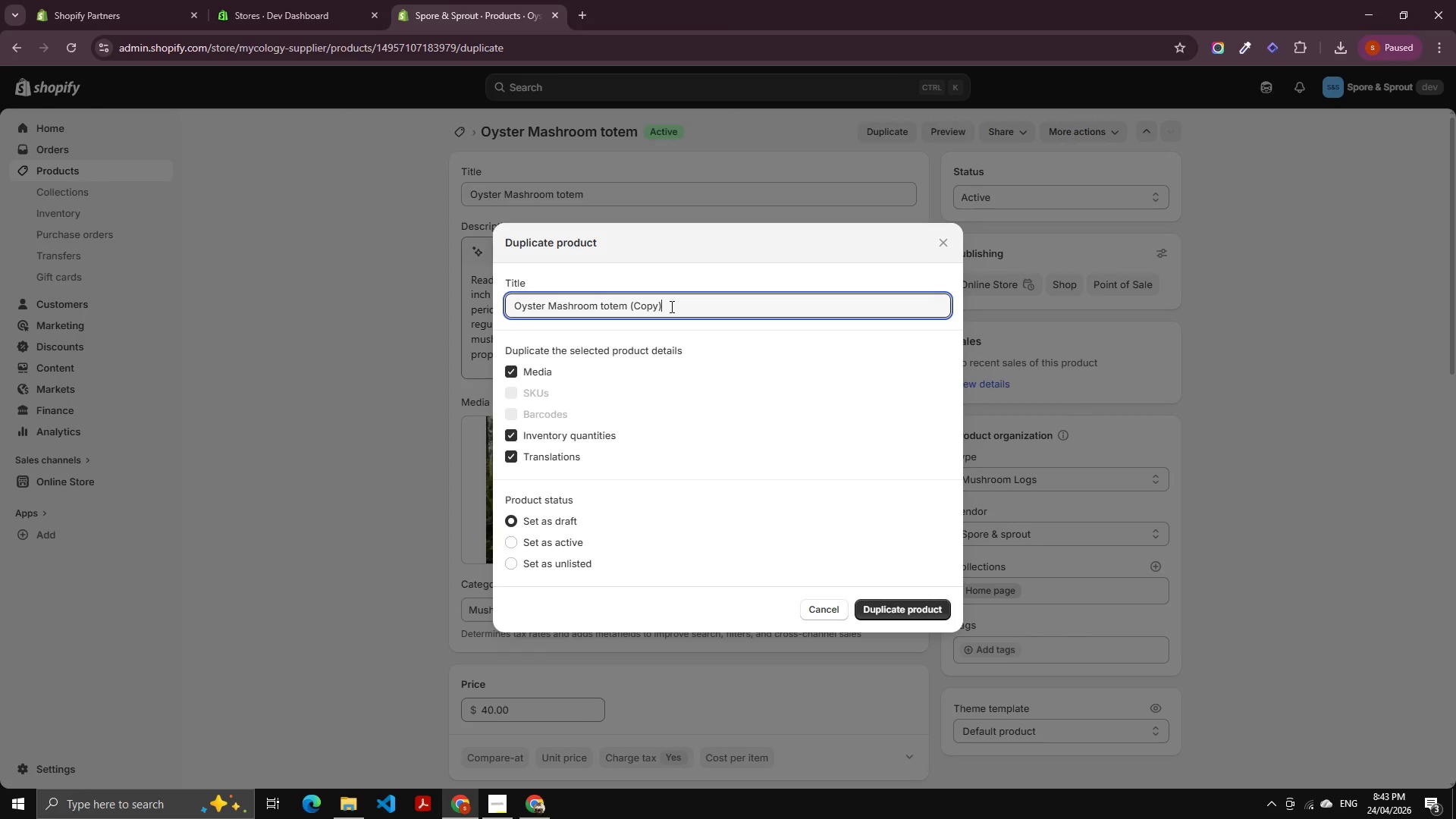 
key(Control+A)
 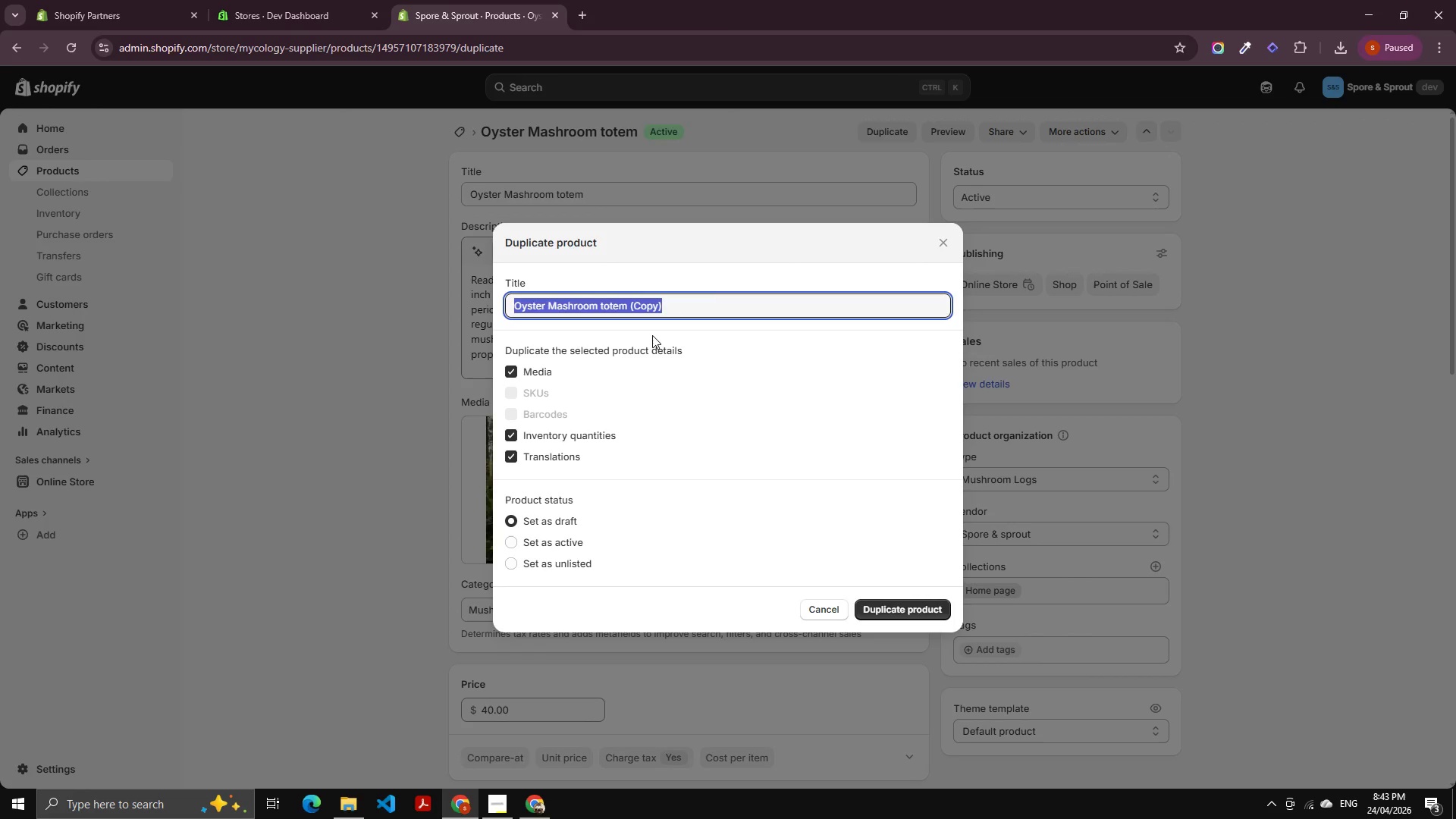 
type(Lion Mn)
key(Backspace)
type(ane GF)
key(Backspace)
key(Backspace)
type(Frutin)
 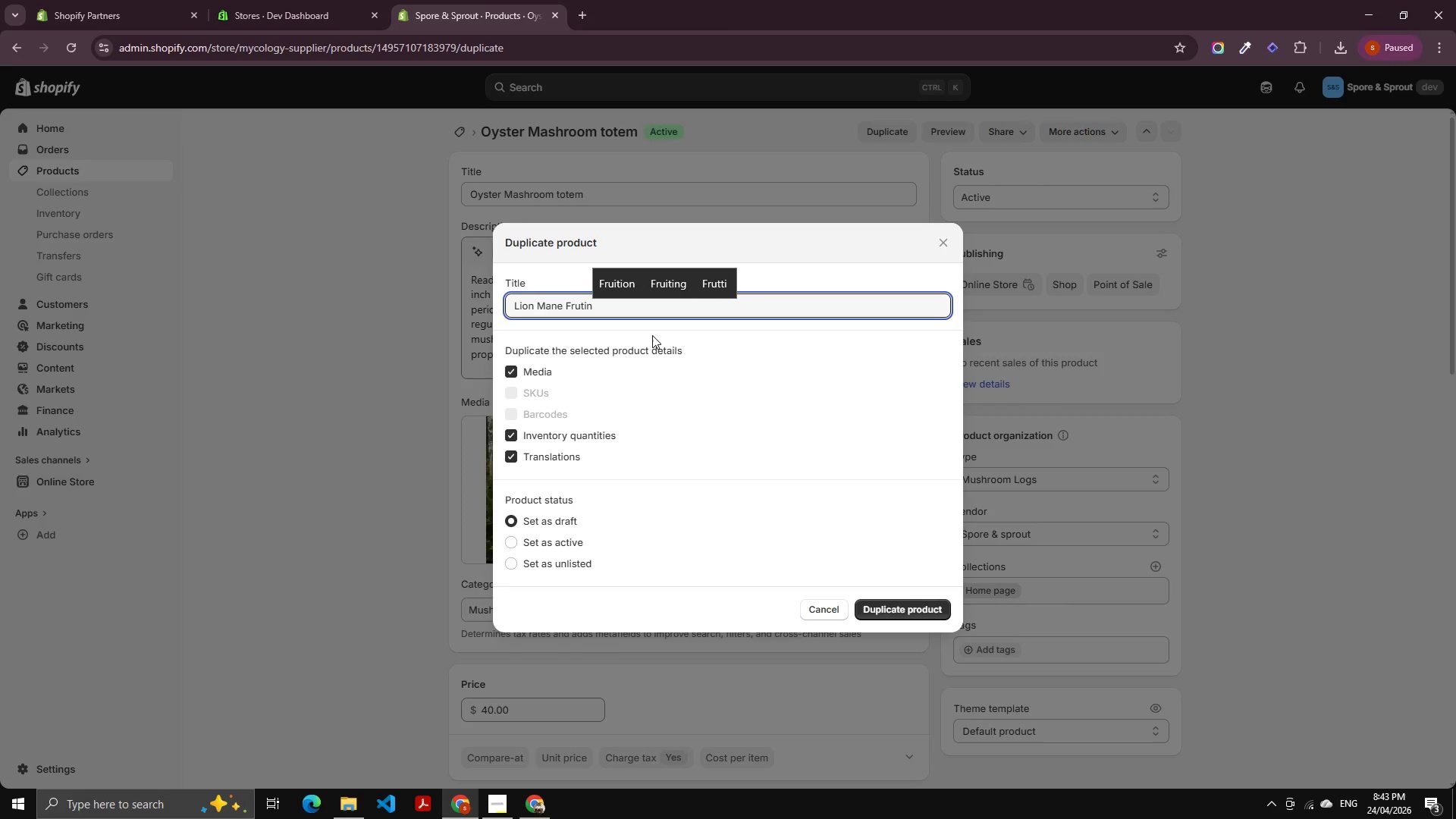 
key(ArrowUp)
 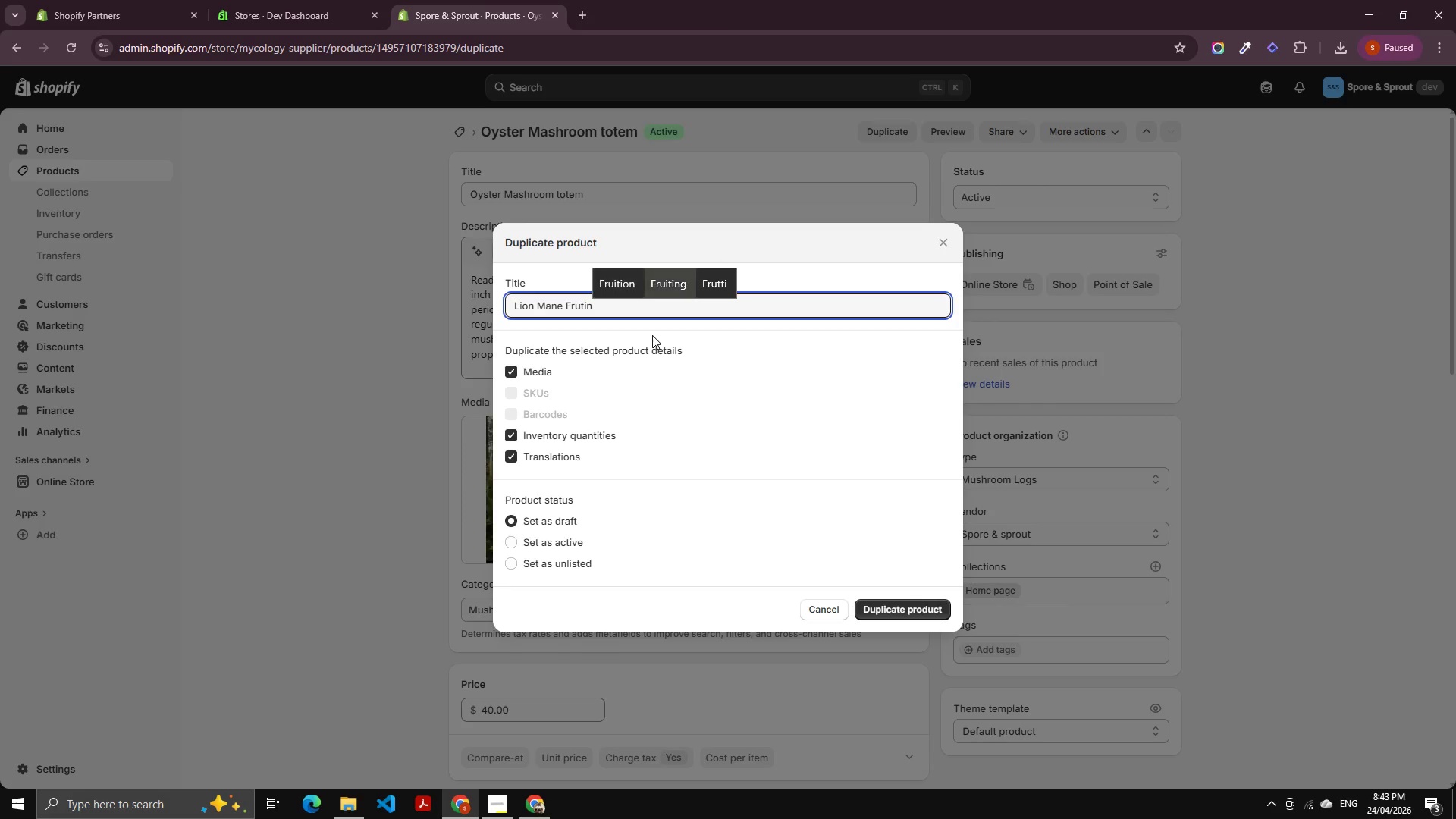 
key(ArrowRight)
 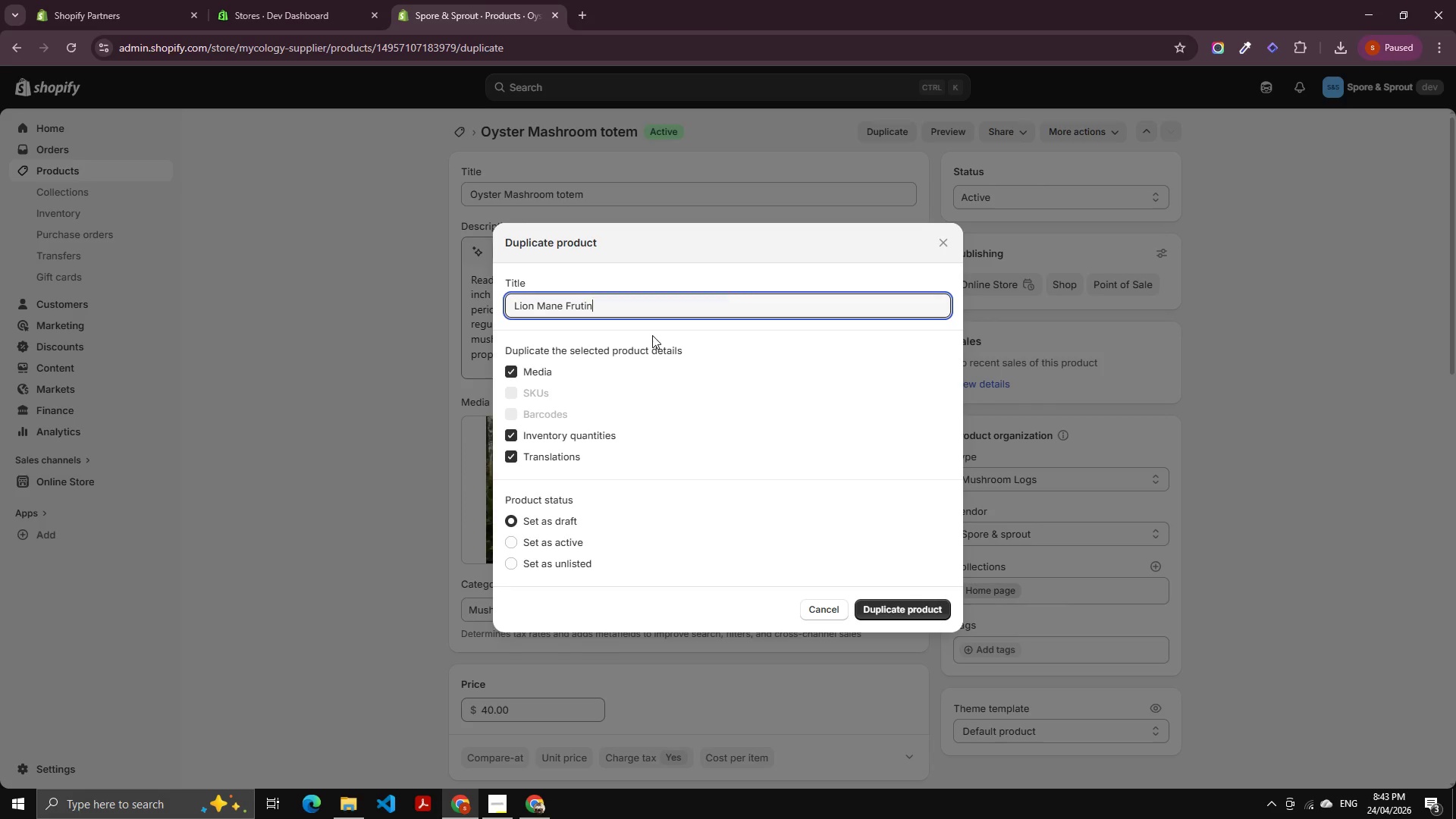 
key(Enter)
 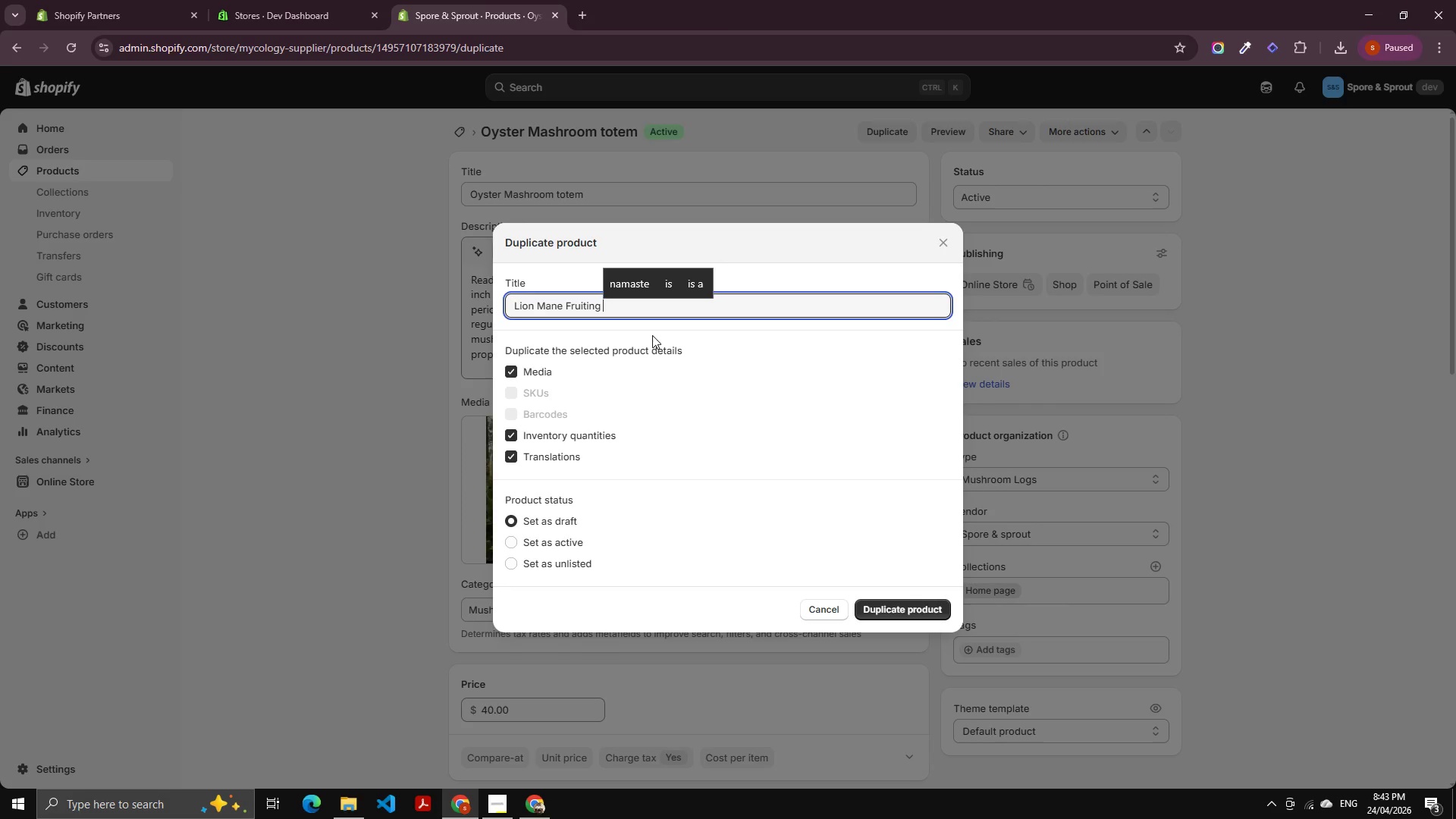 
type(Brach)
 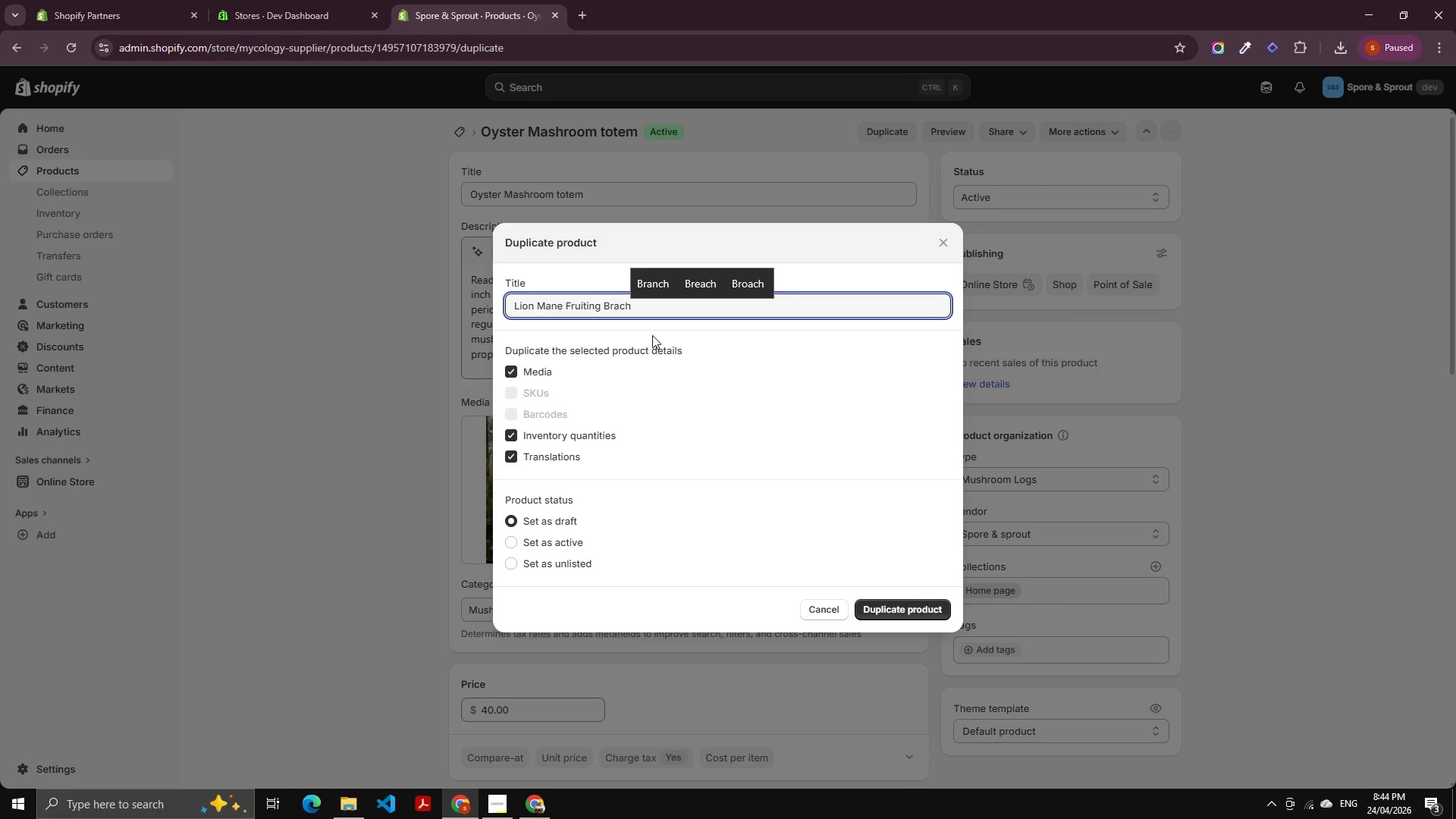 
key(ArrowUp)
 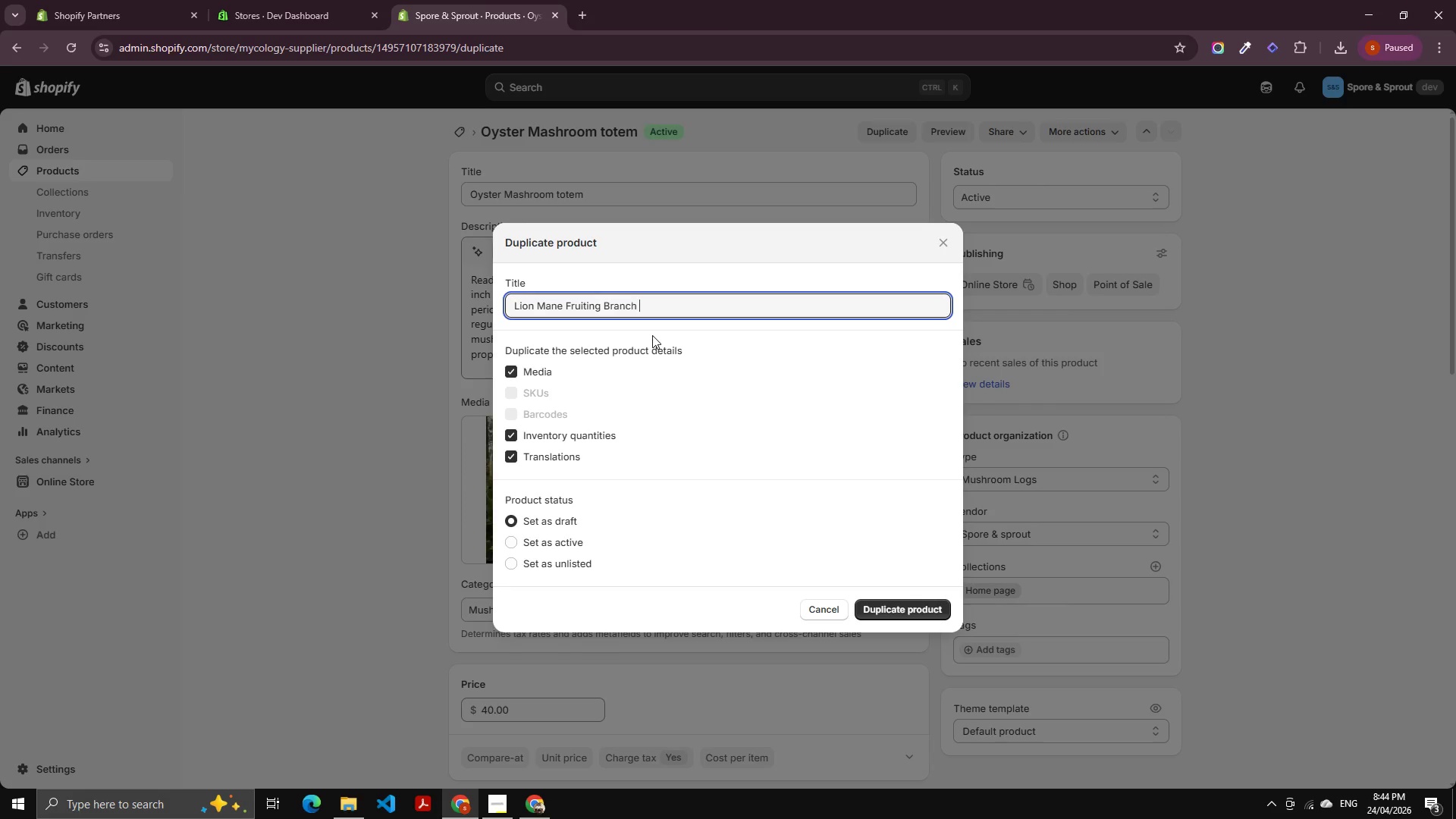 
key(Enter)
 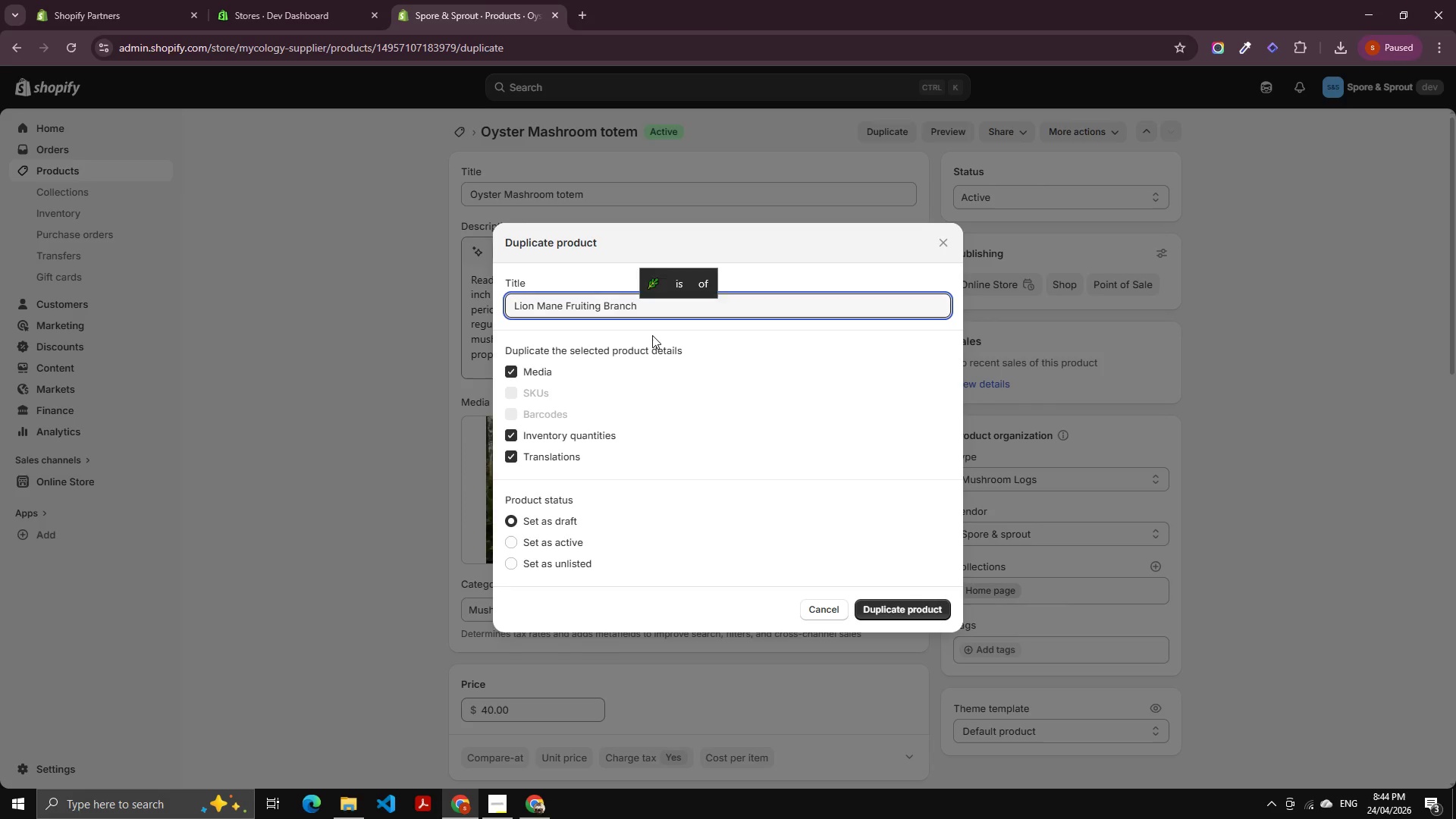 
key(Backspace)
 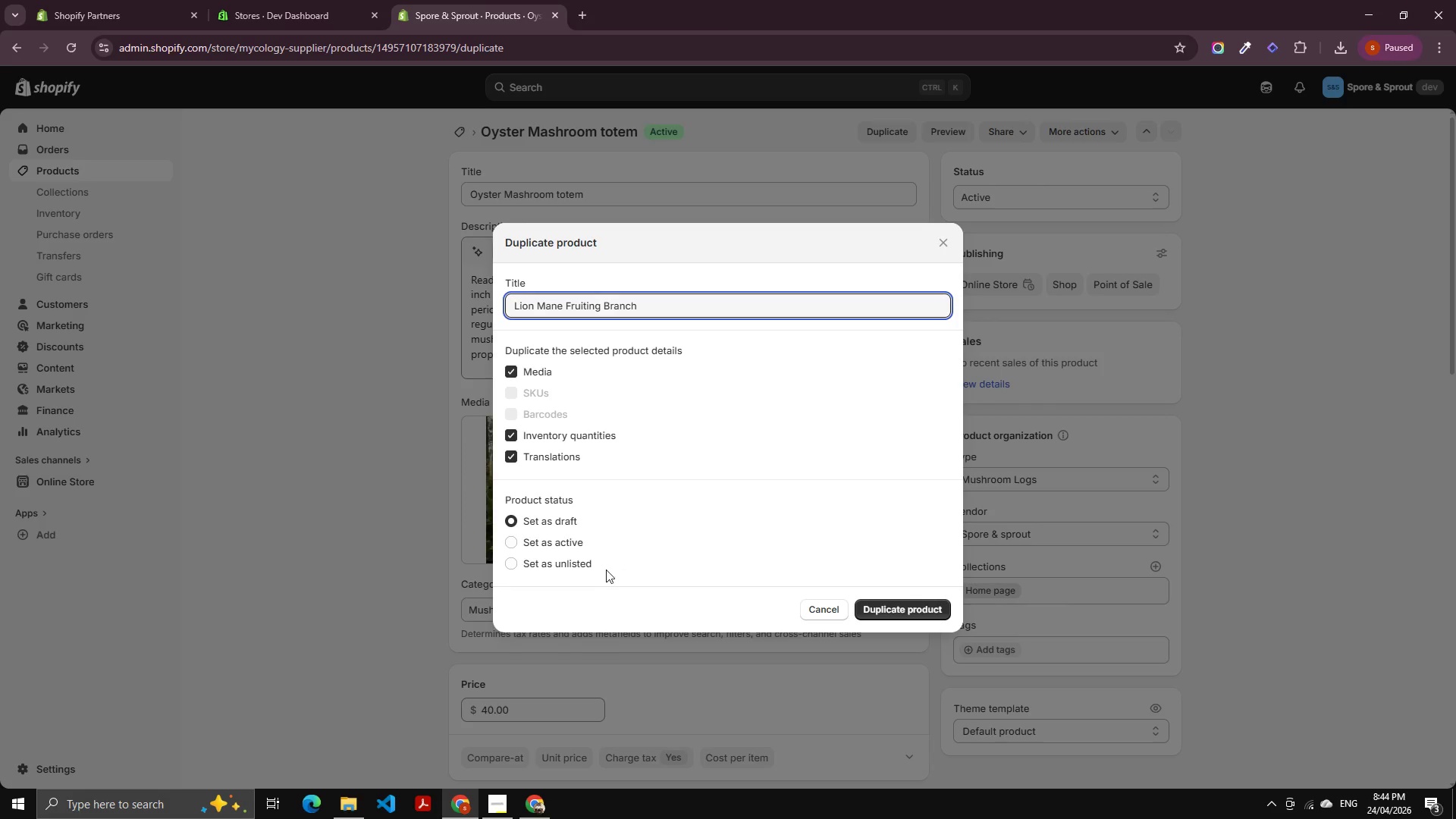 
left_click([574, 544])
 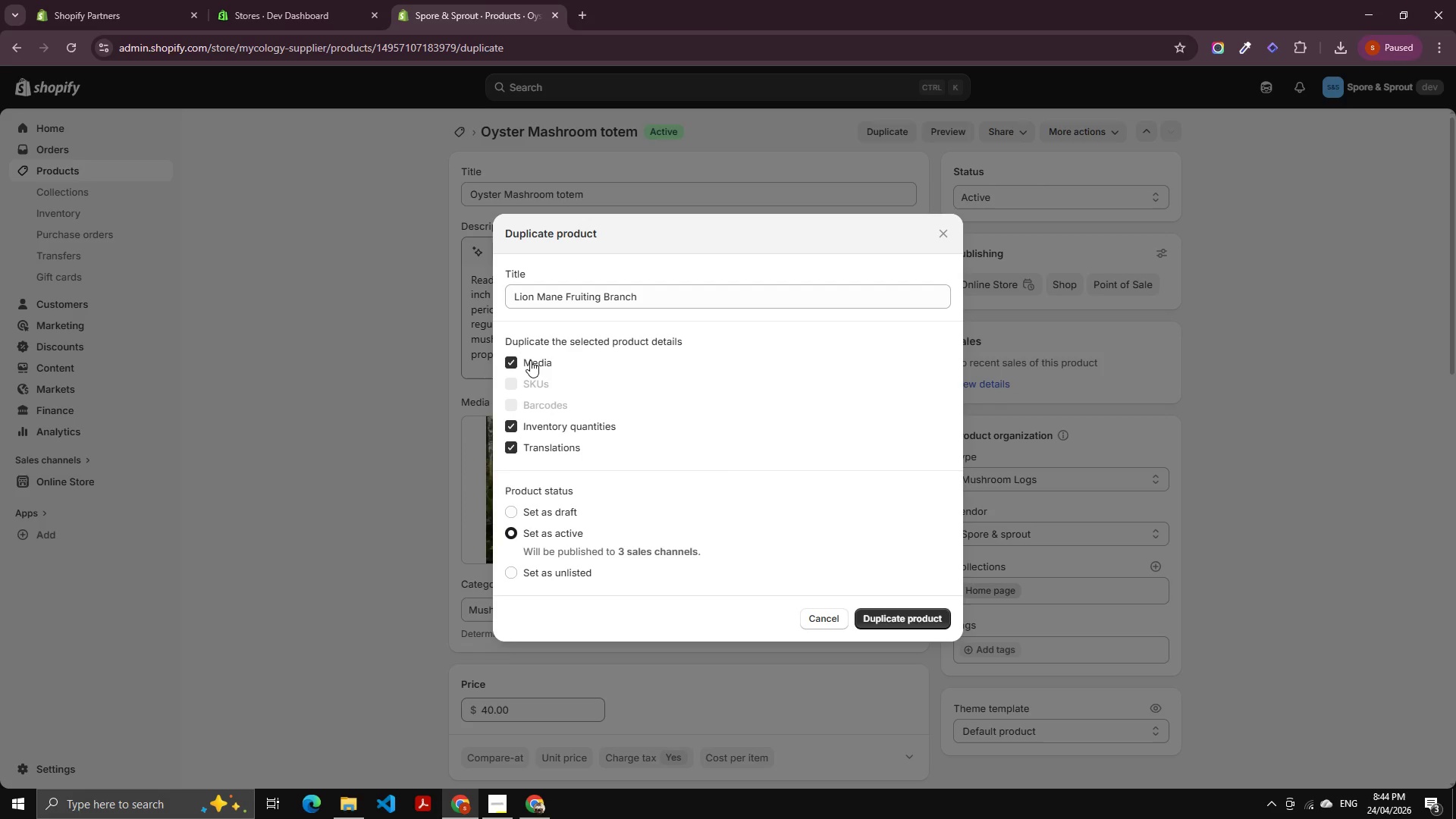 
left_click([530, 360])
 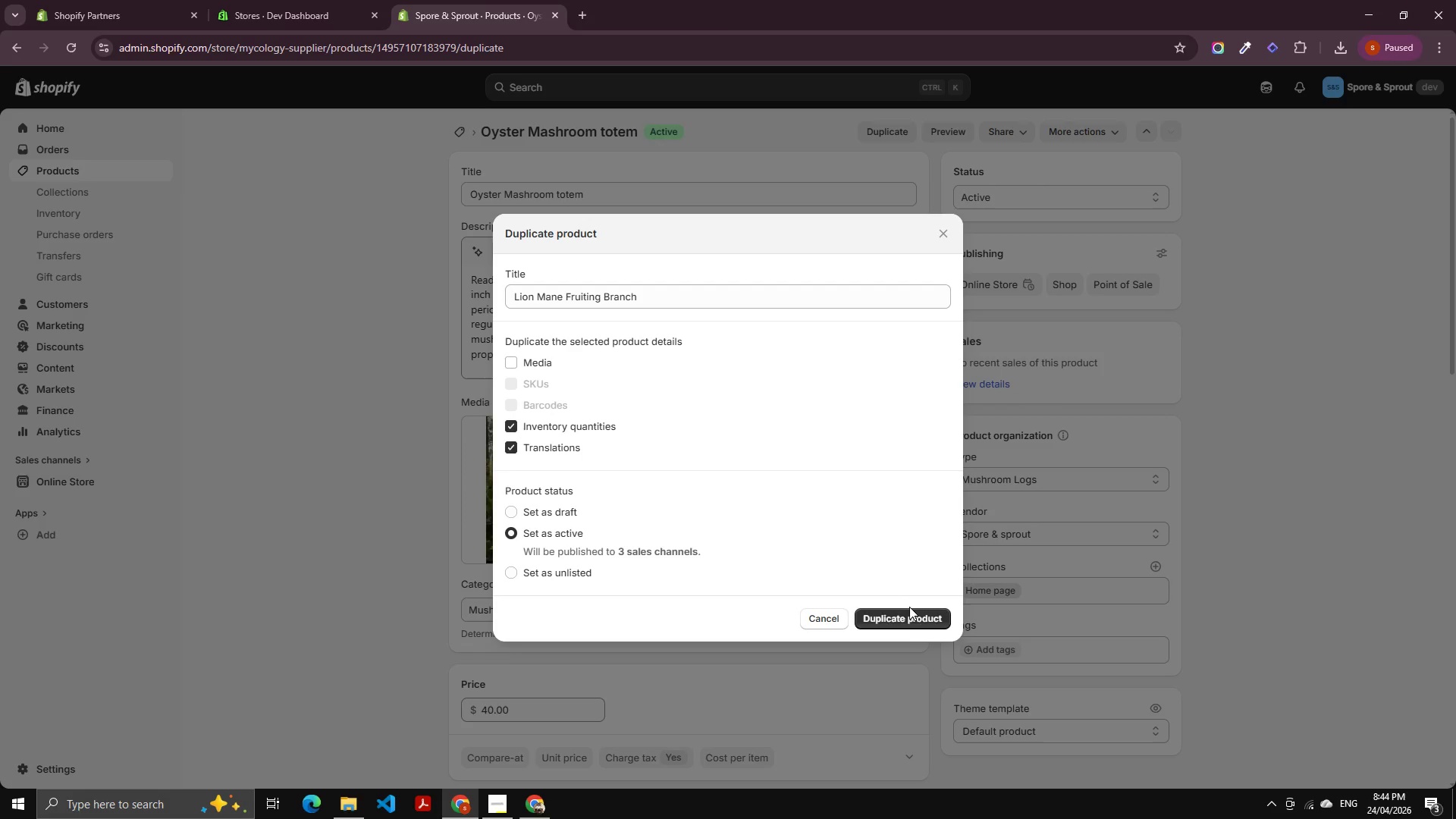 
double_click([909, 615])
 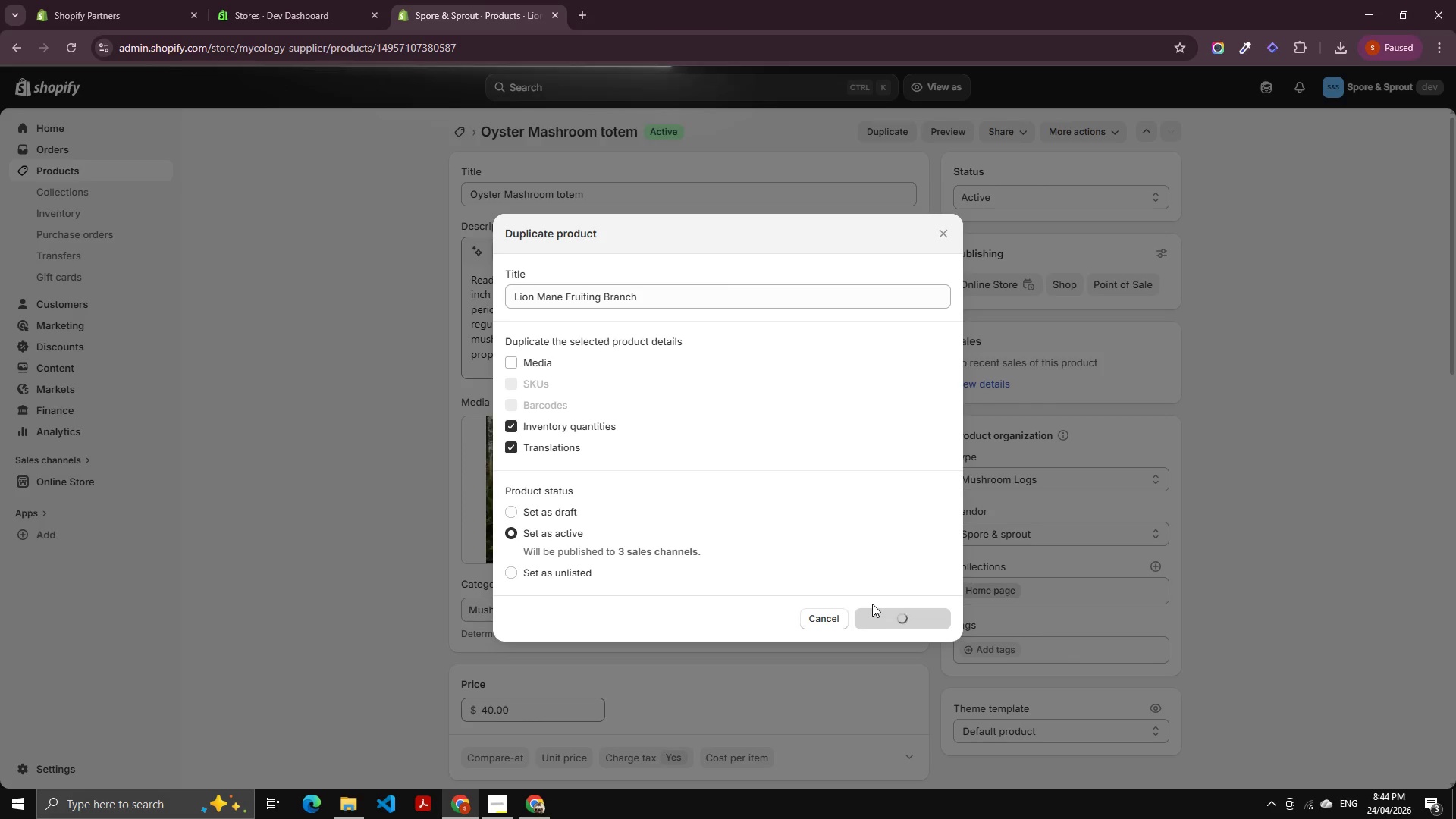 
wait(5.58)
 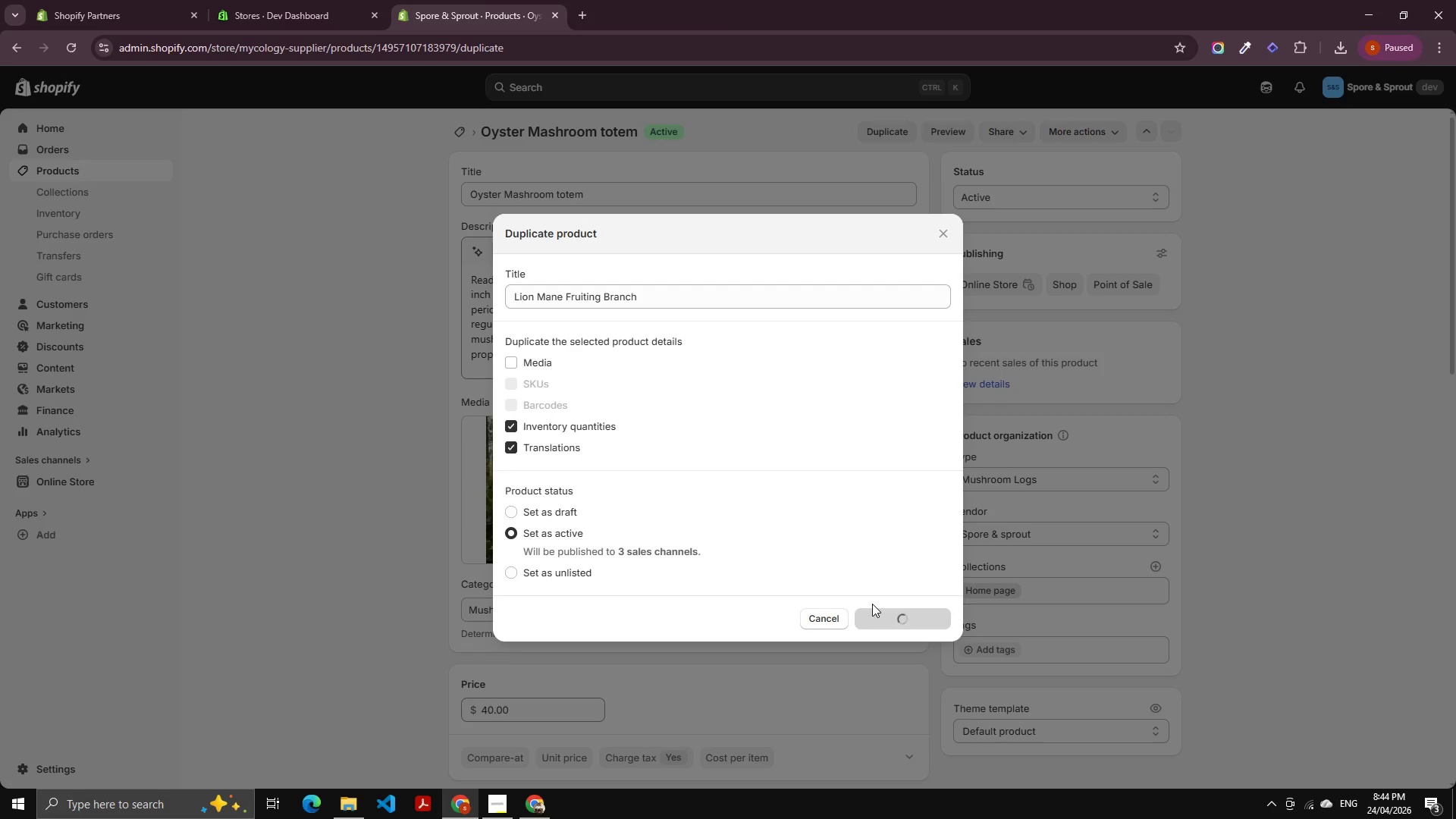 
left_click([635, 199])
 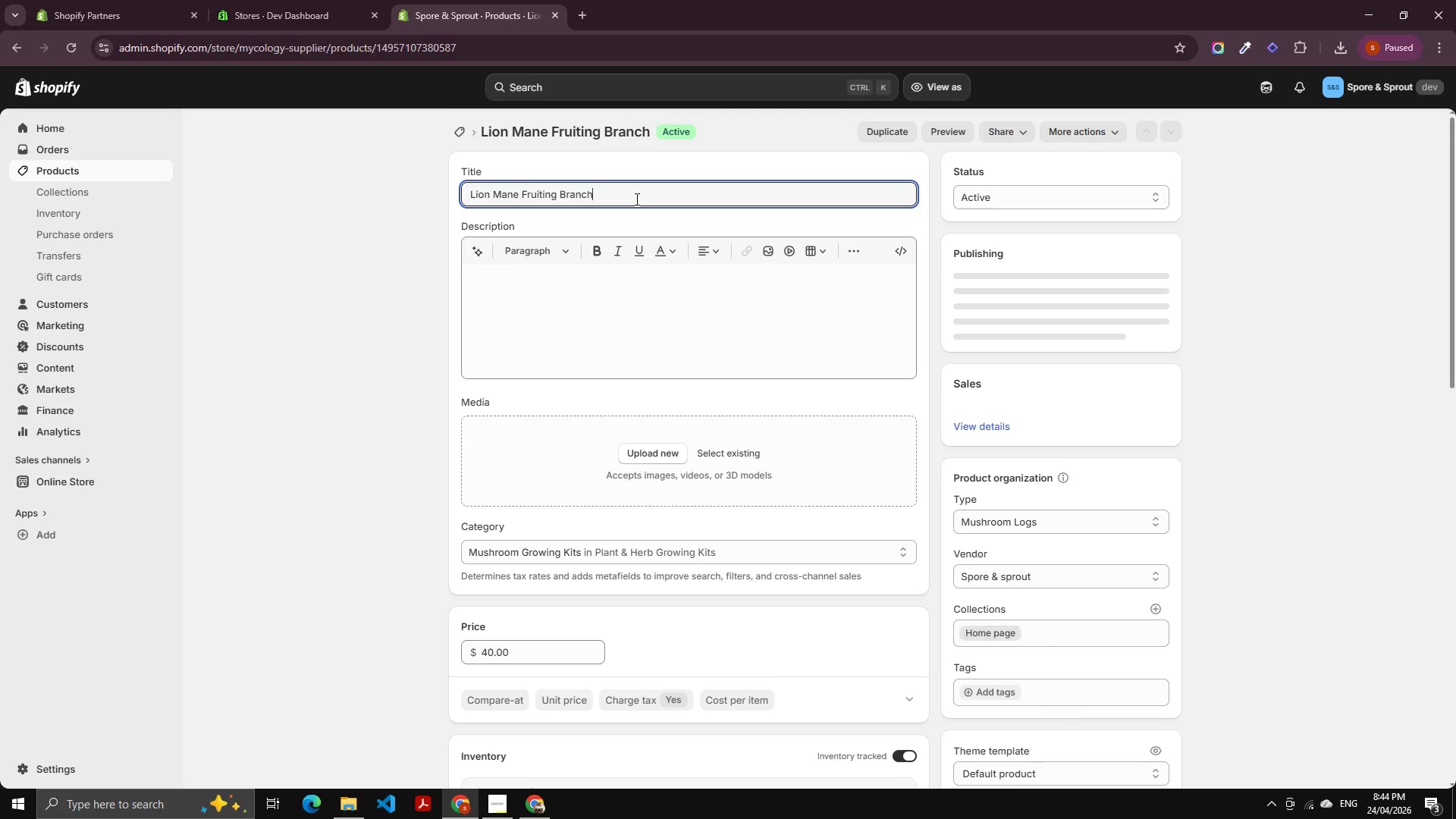 
key(Control+A)
 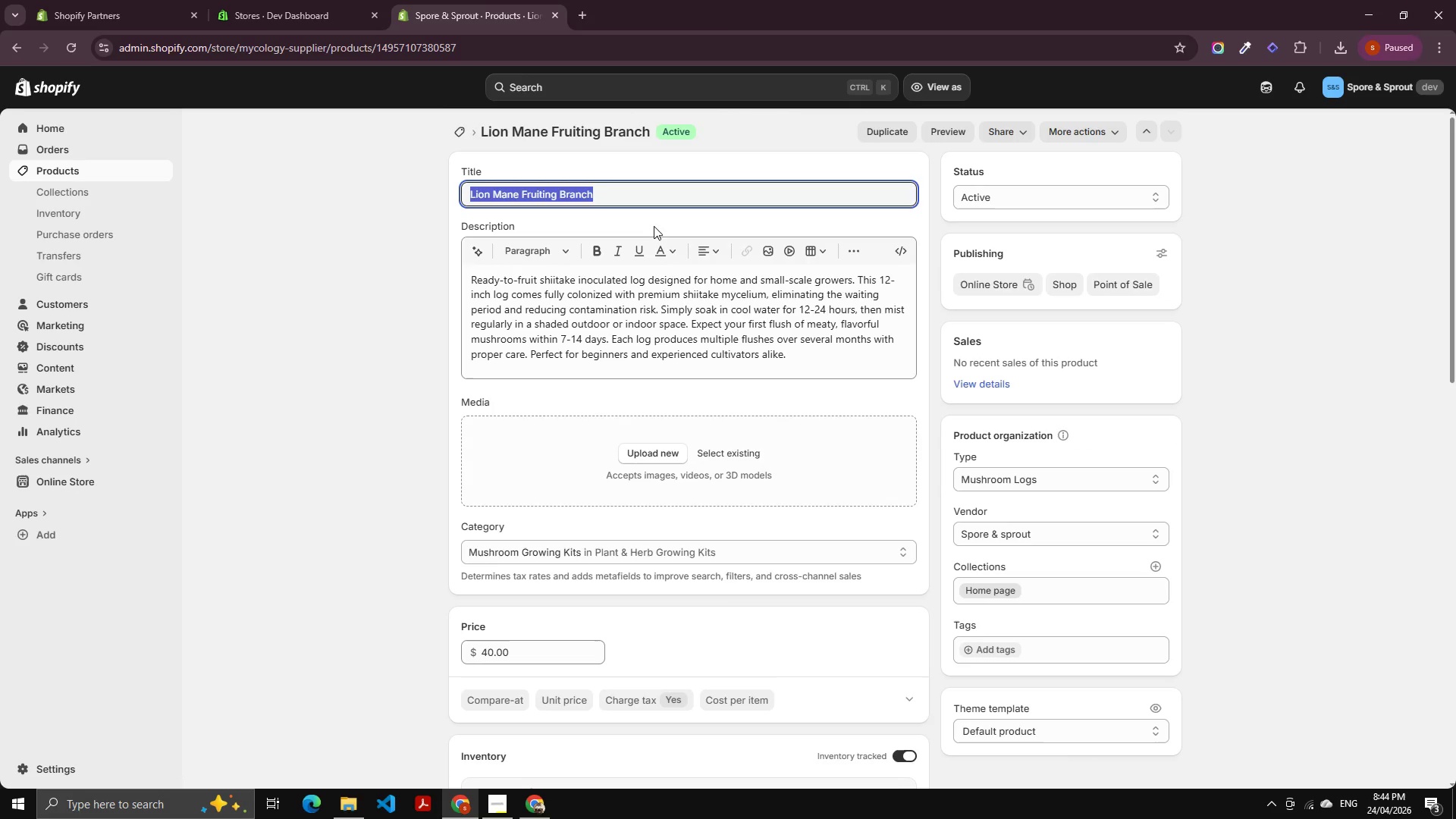 
key(Control+C)
 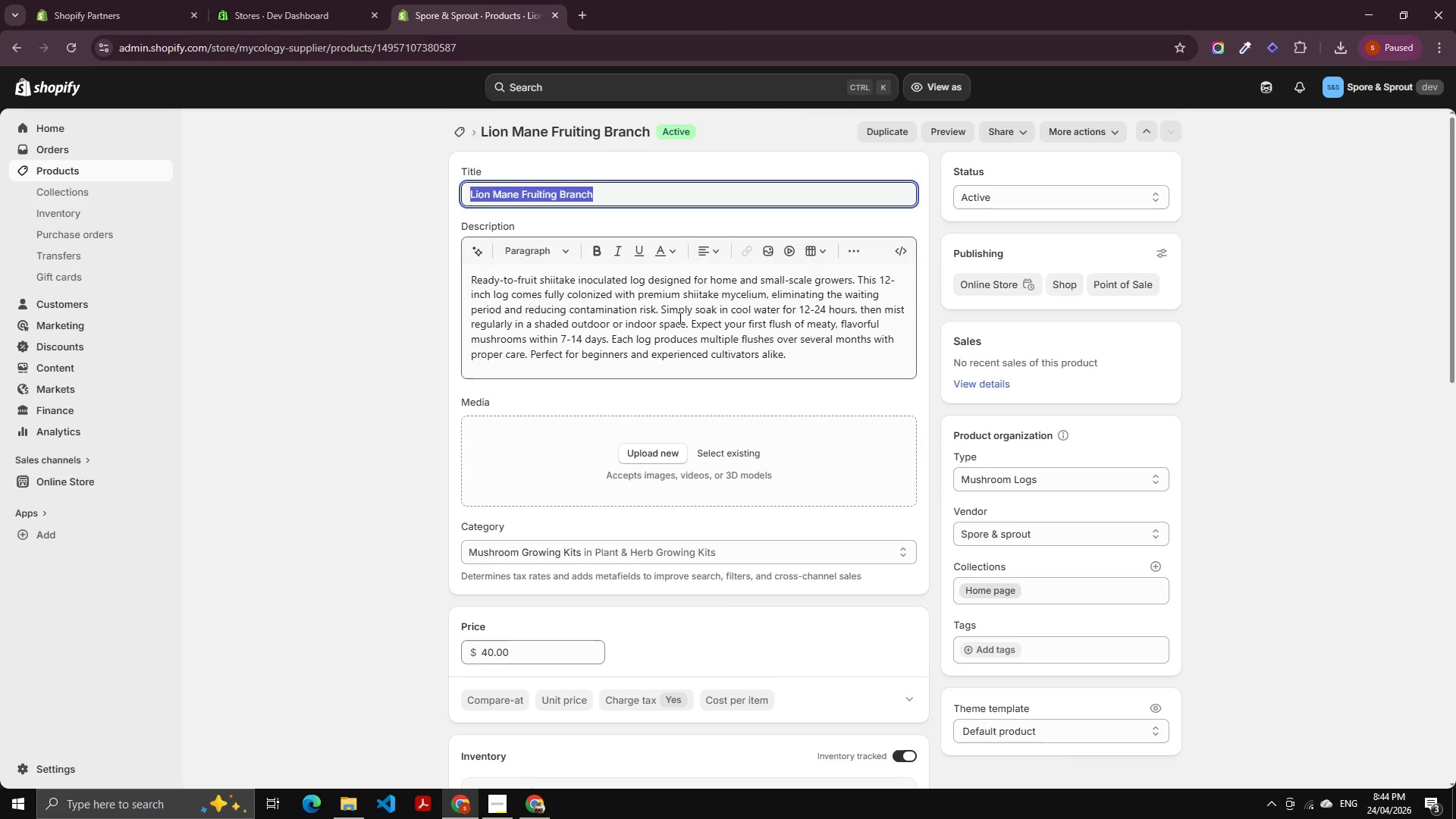 
key(Control+C)
 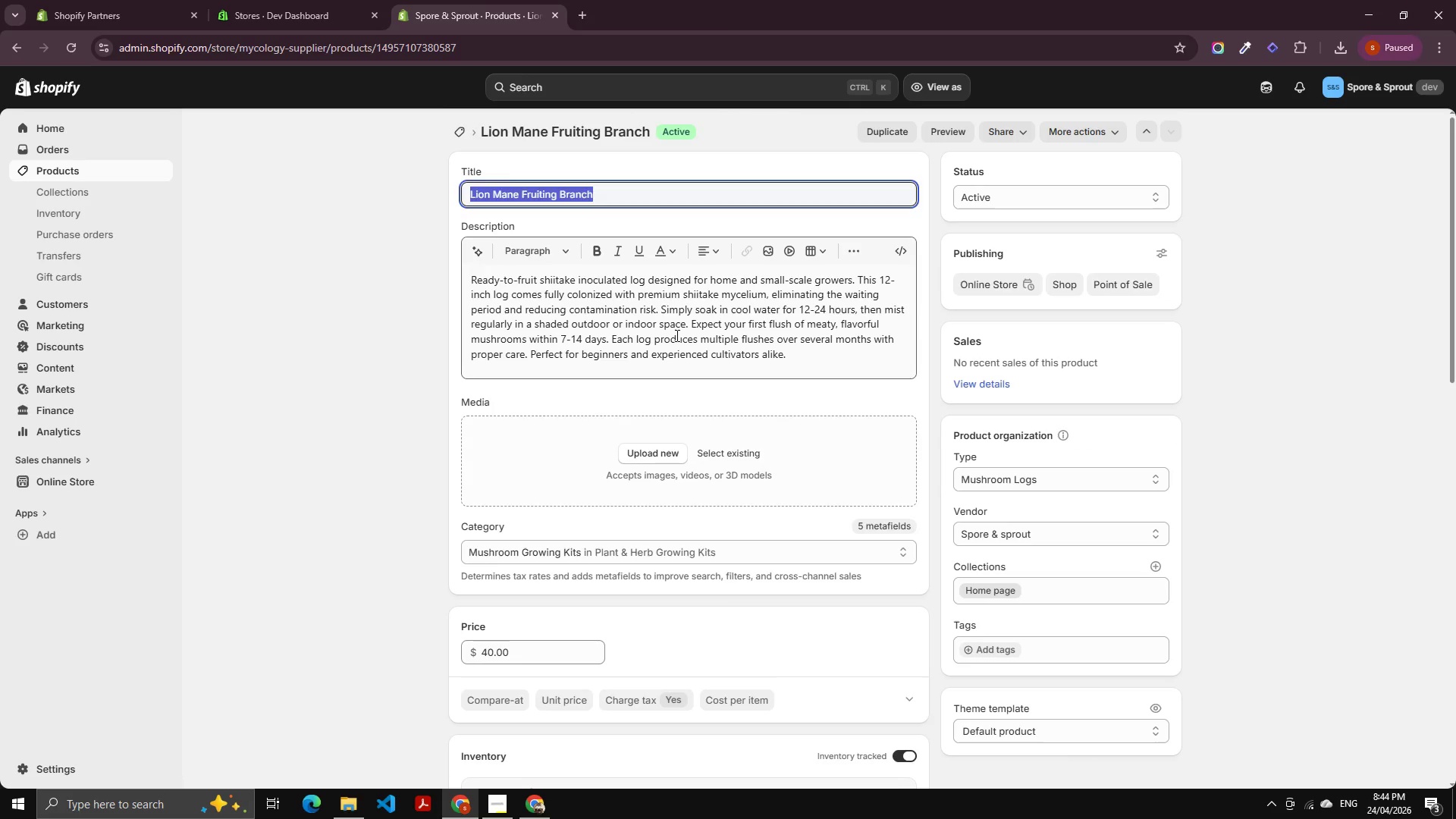 
key(Control+A)
 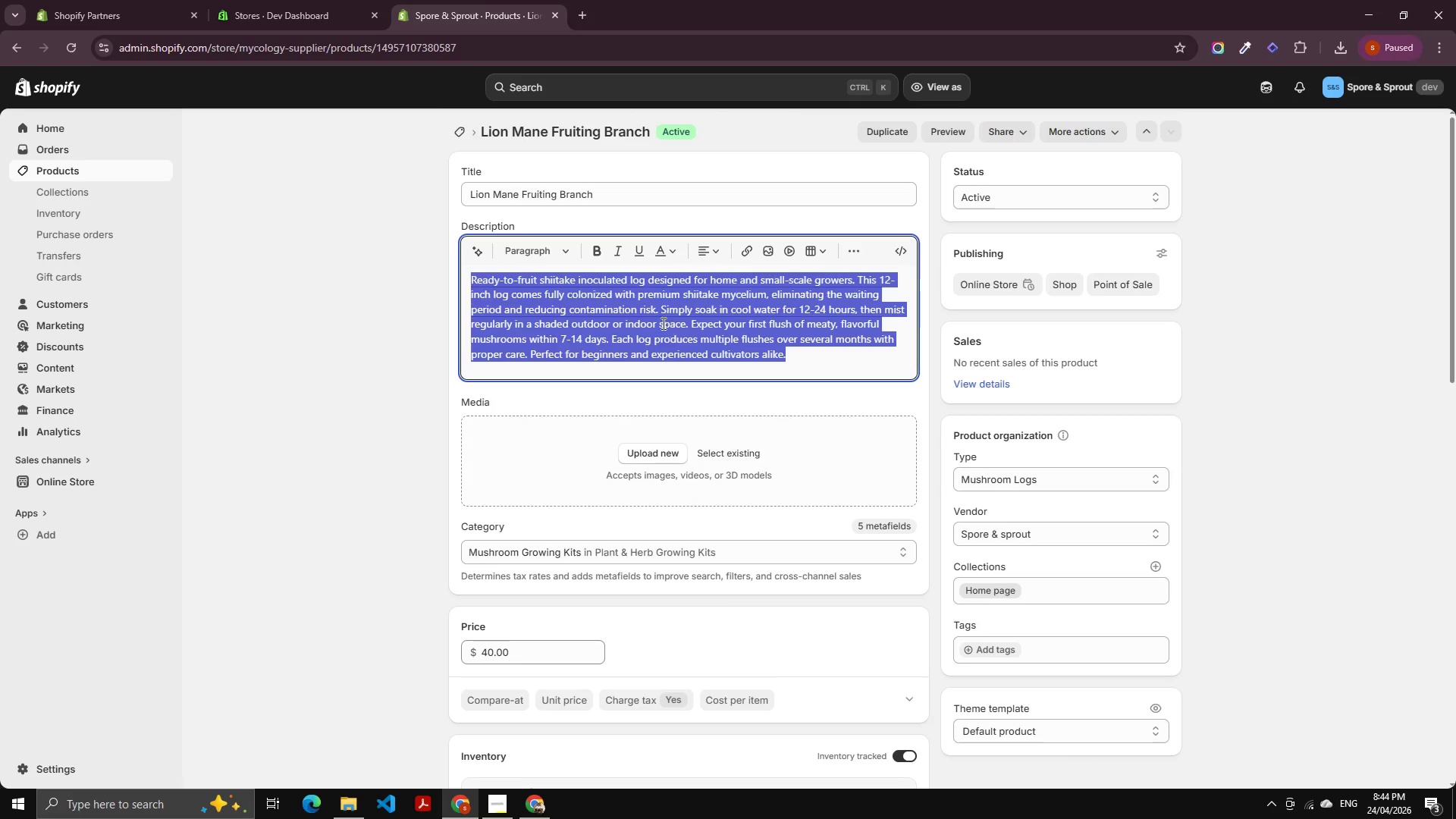 
key(Backspace)
 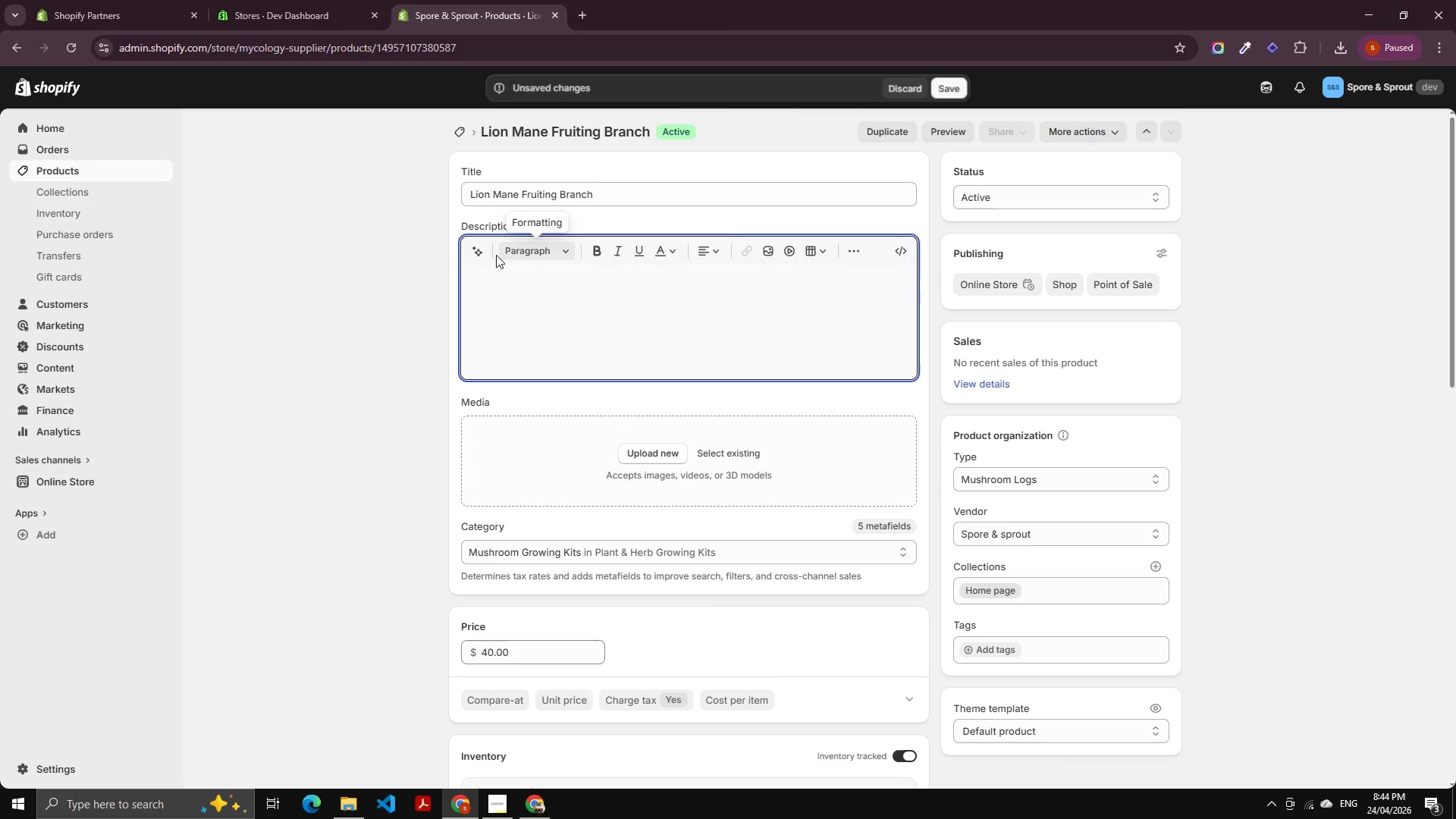 
left_click([482, 254])
 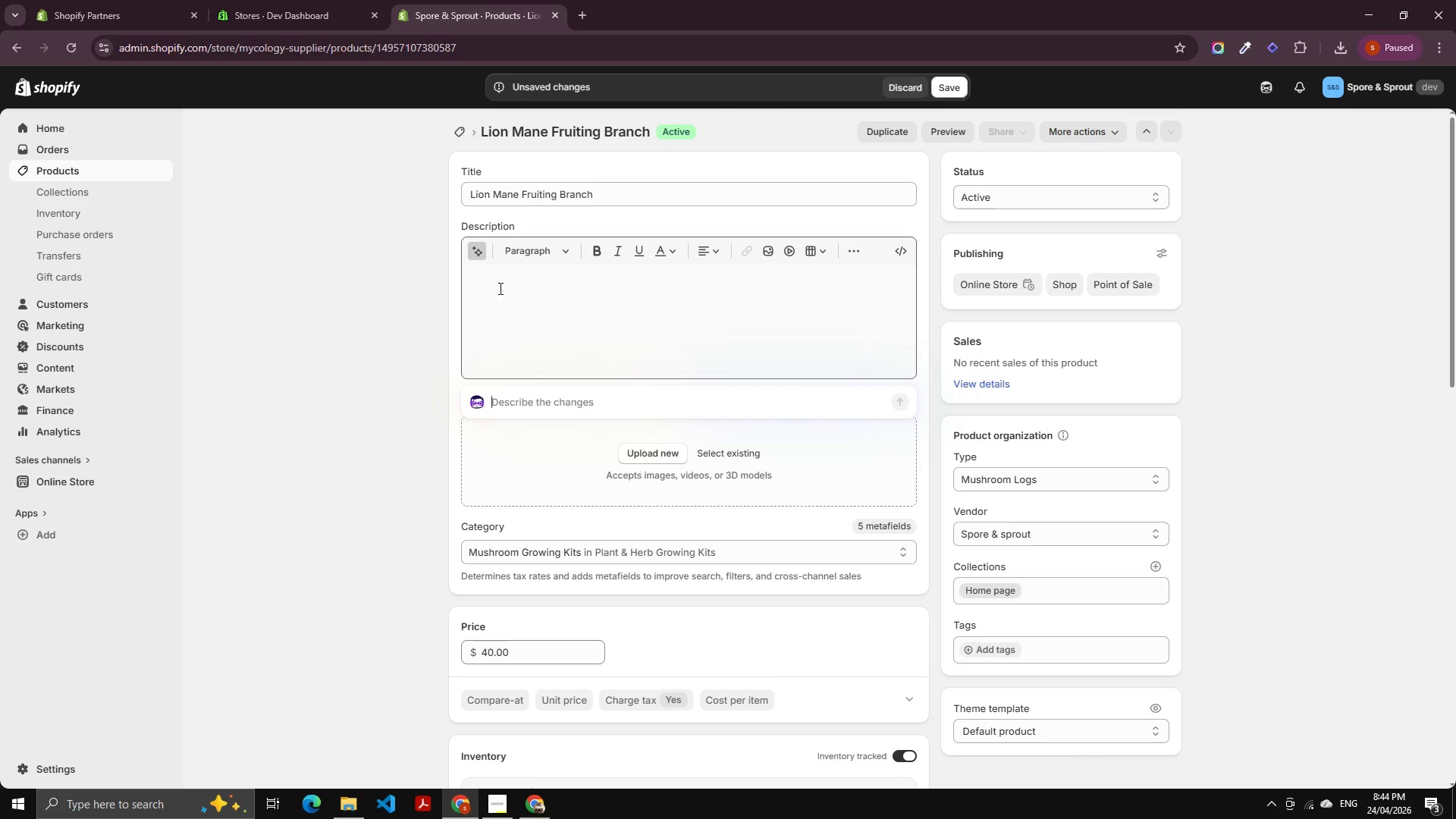 
key(Control+V)
 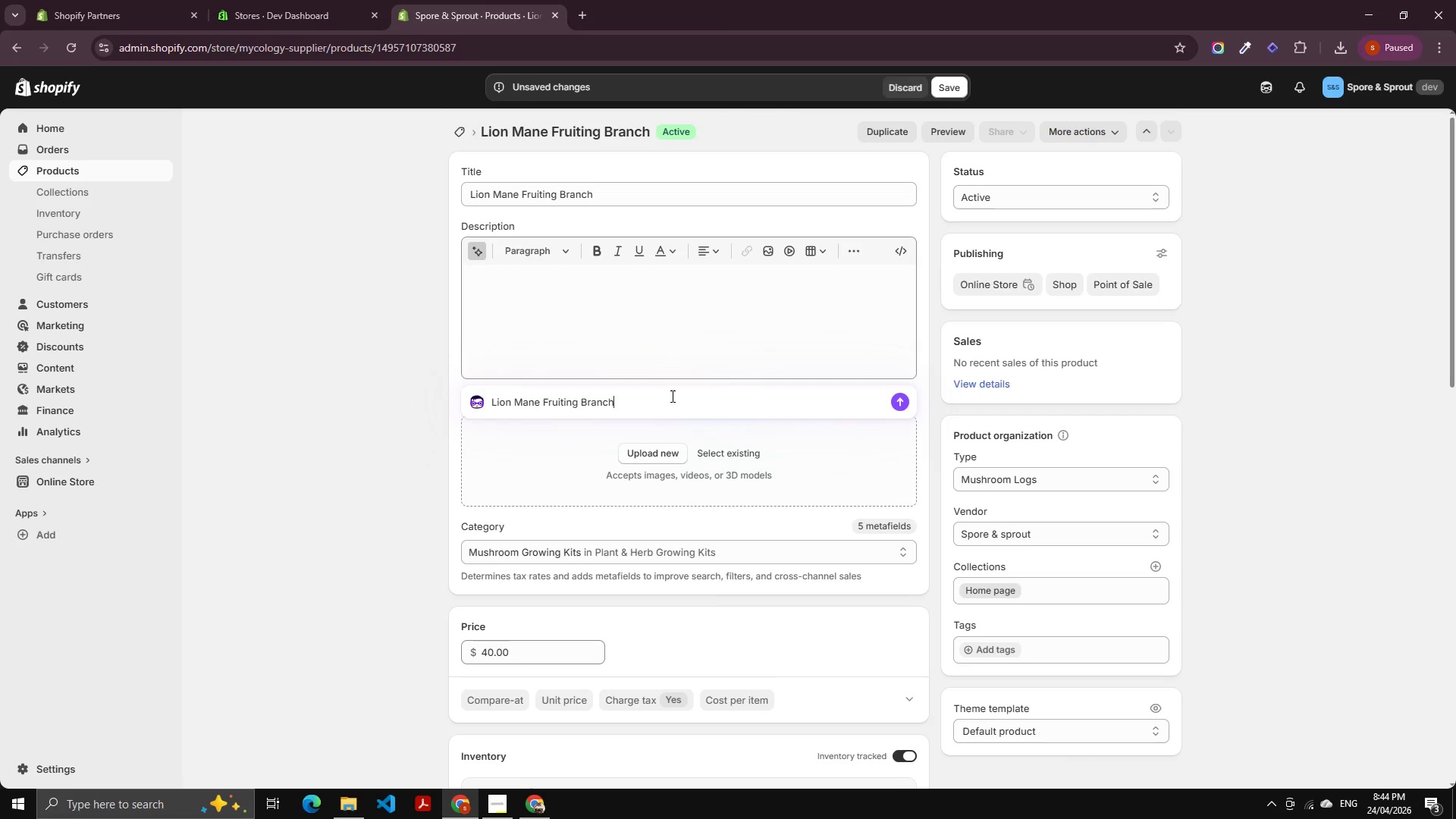 
key(Enter)
 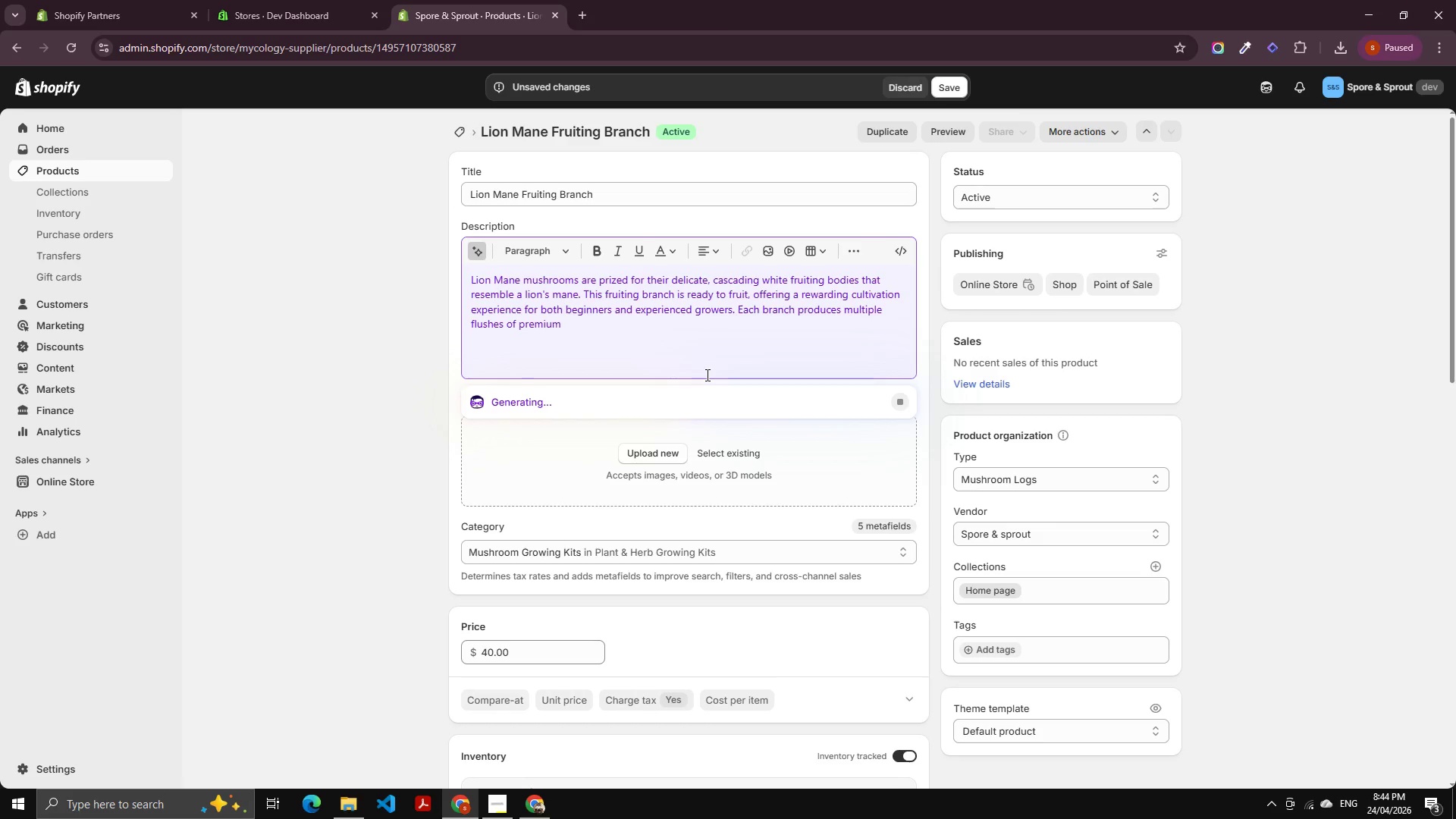 
wait(8.94)
 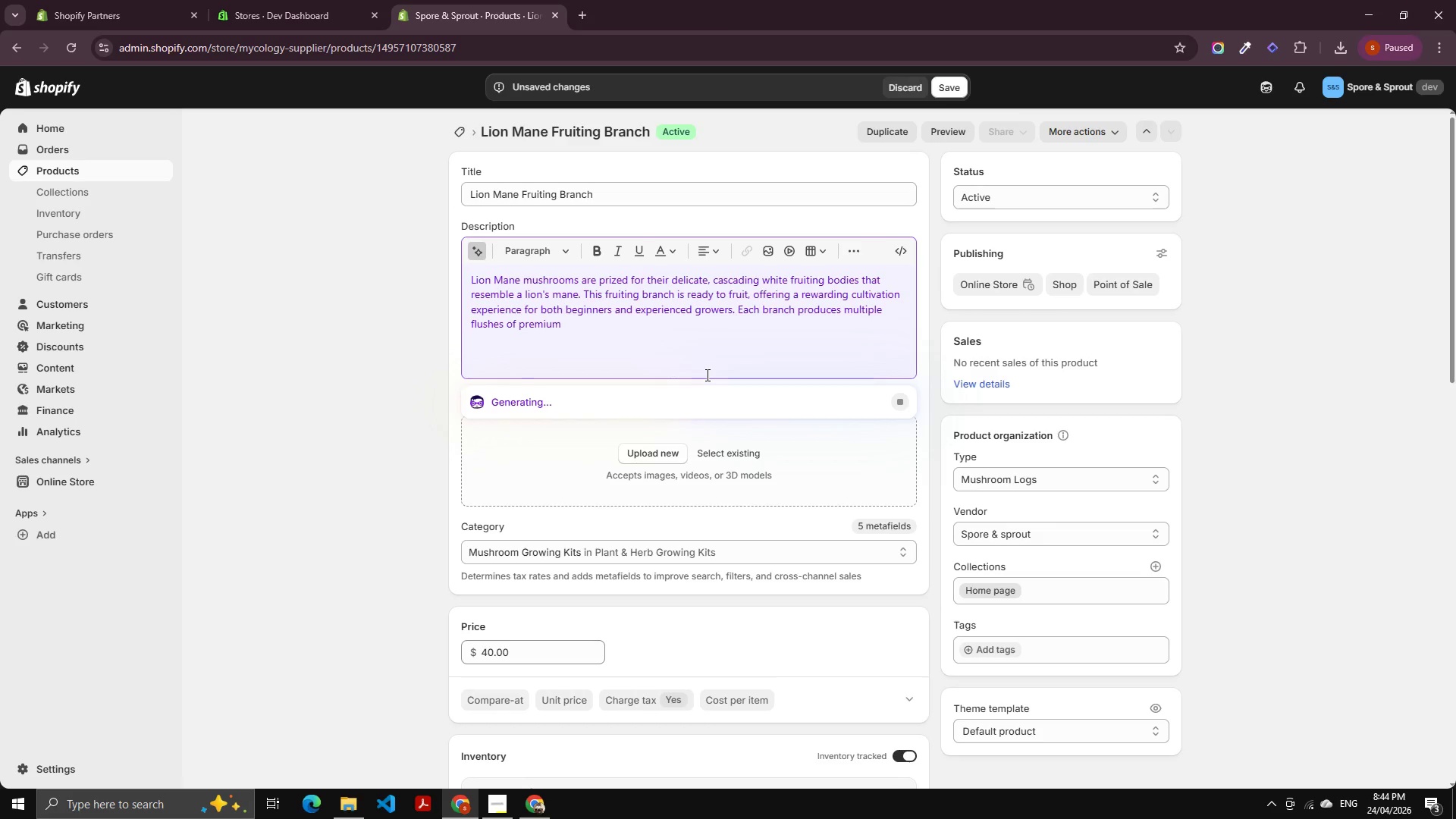 
double_click([735, 475])
 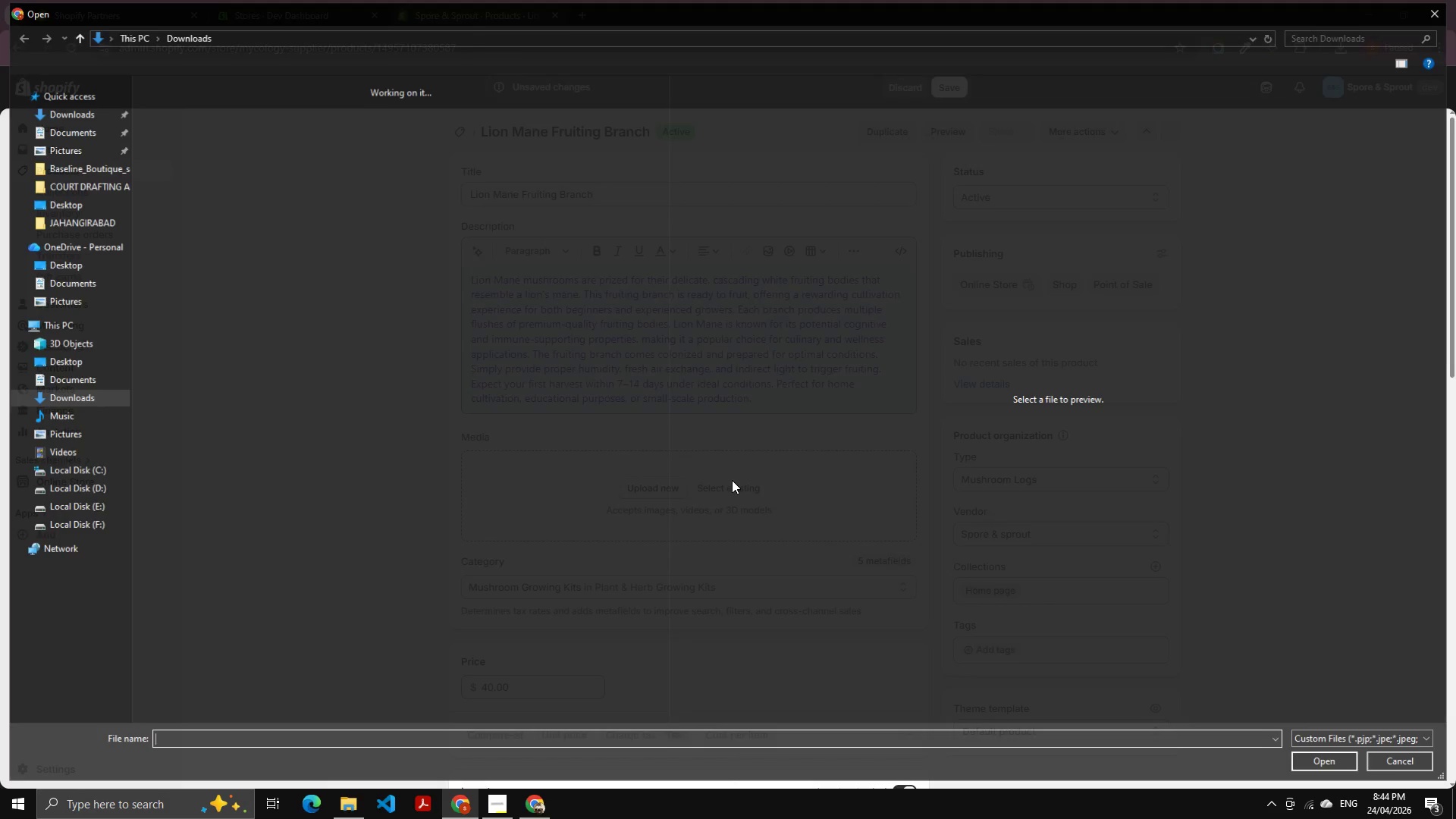 
triple_click([732, 480])
 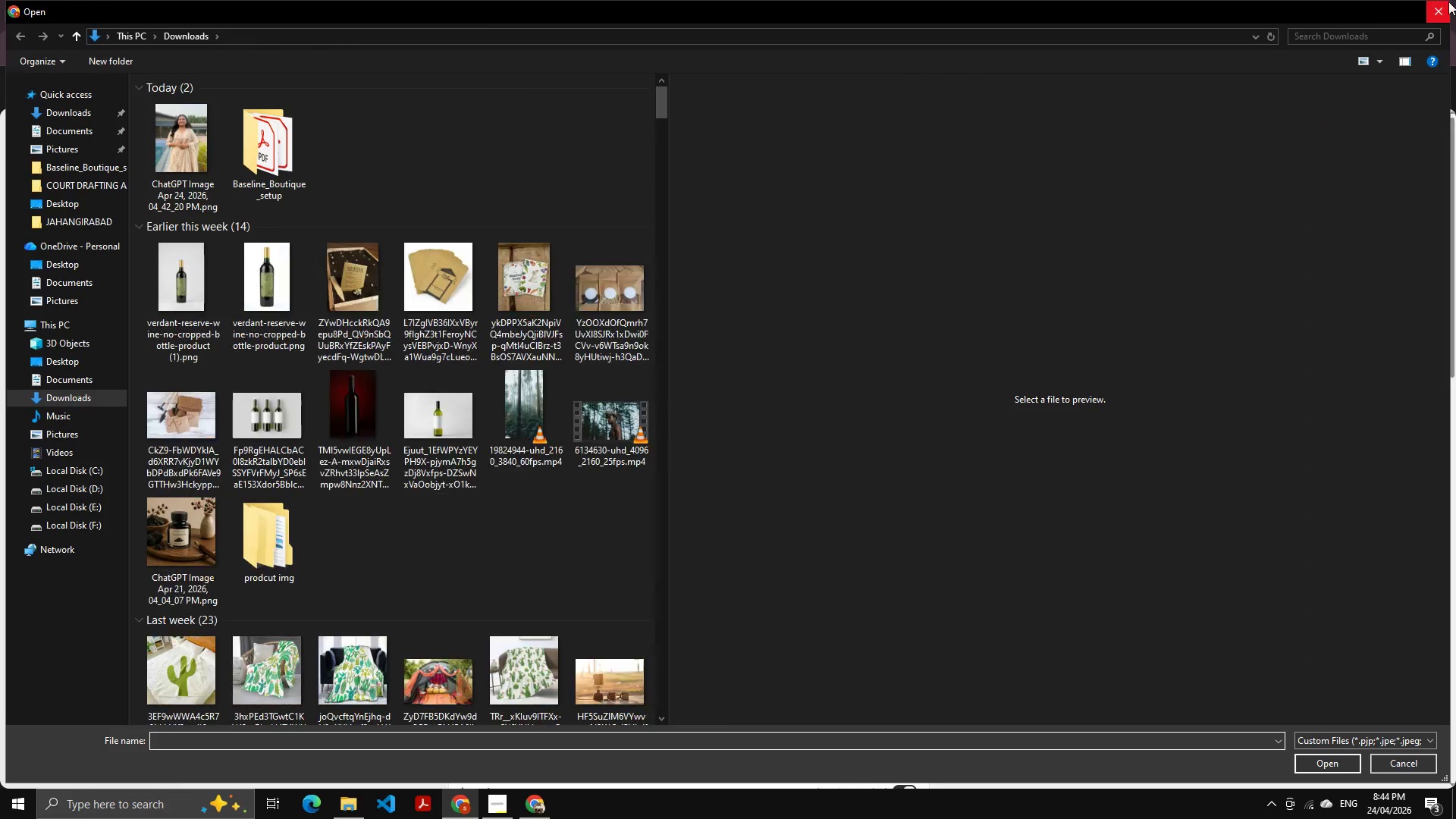 
left_click([1448, 2])
 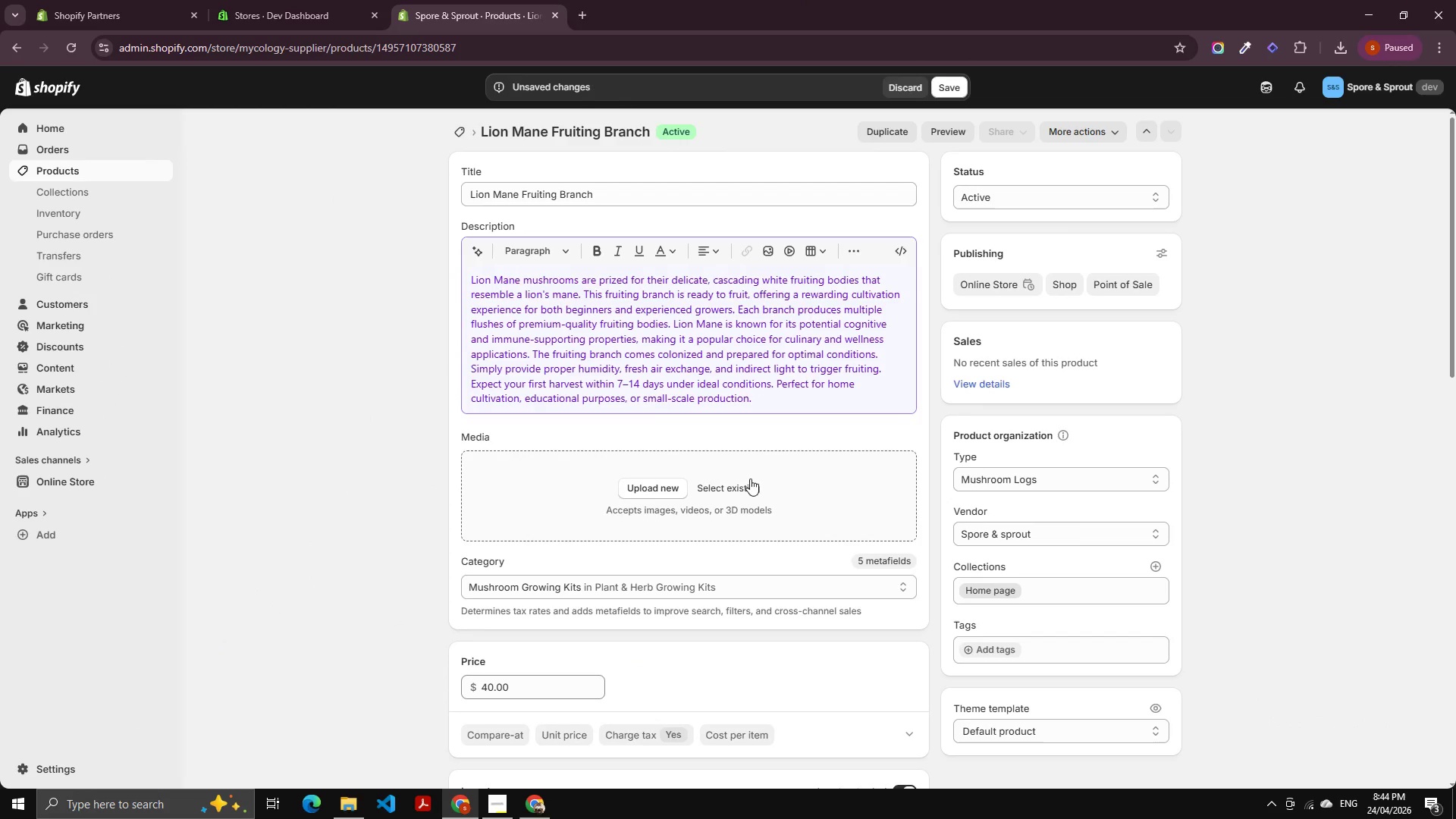 
left_click([747, 479])
 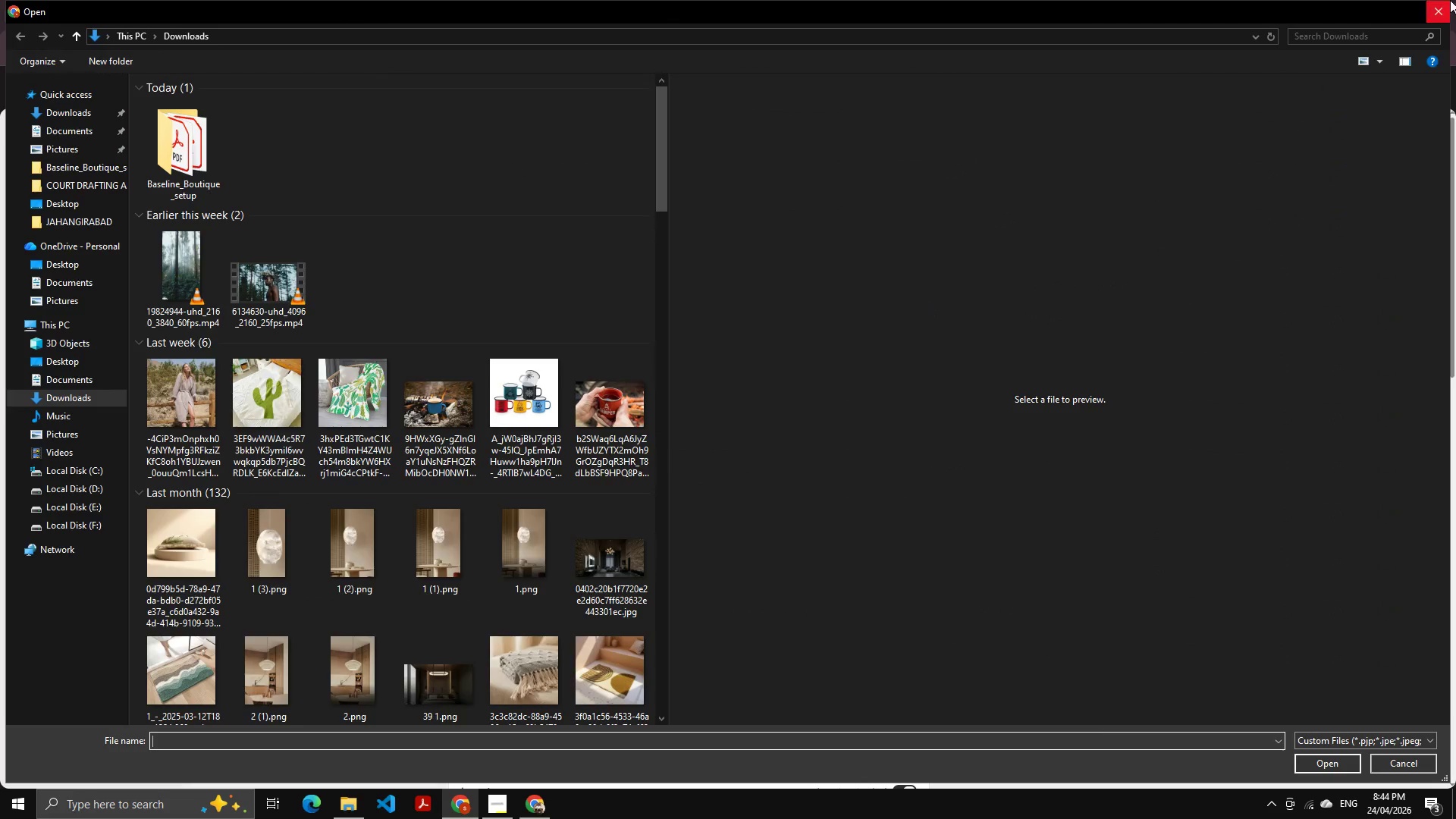 
left_click([1434, 2])
 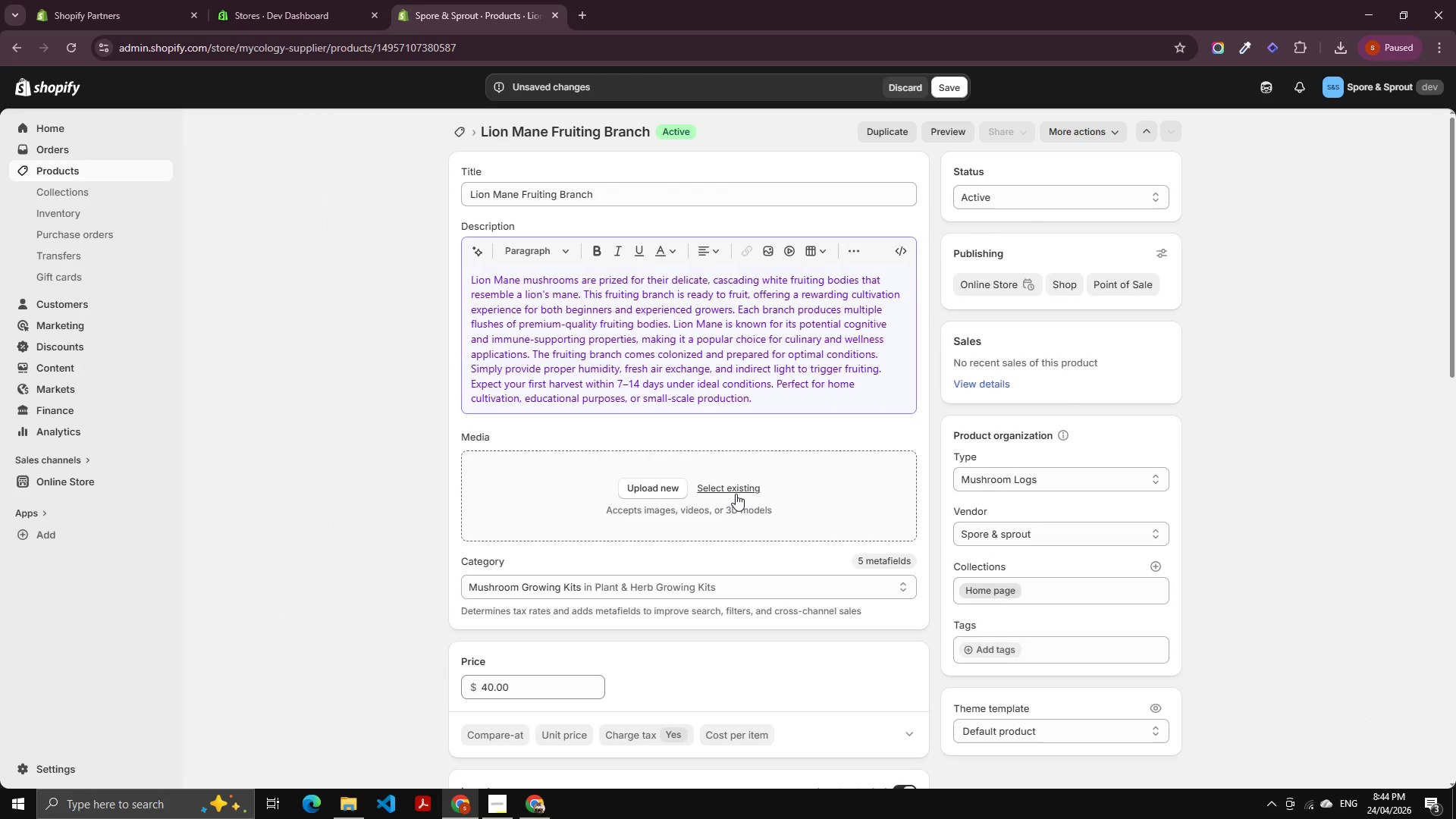 
left_click([736, 494])
 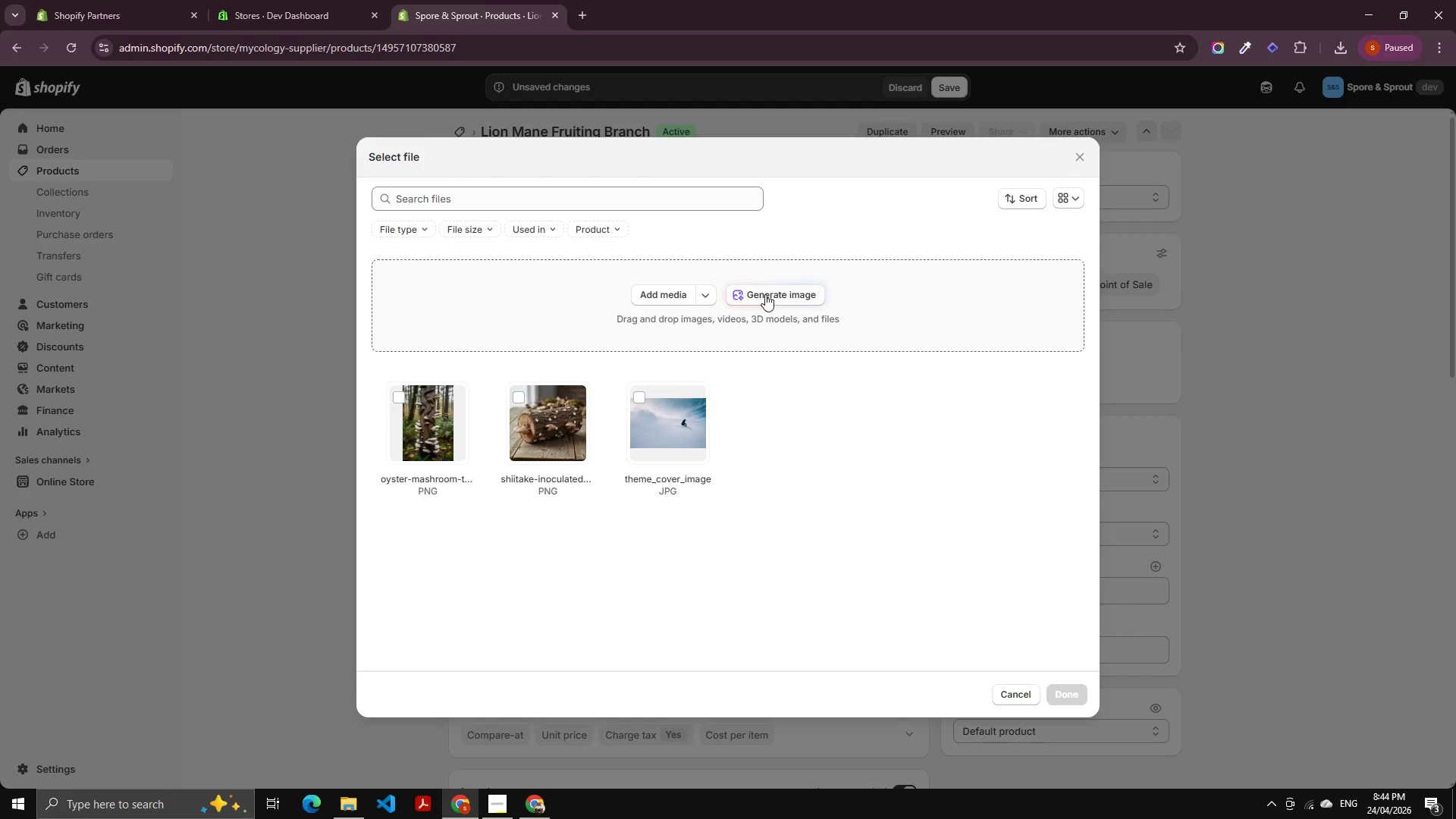 
key(Control+V)
 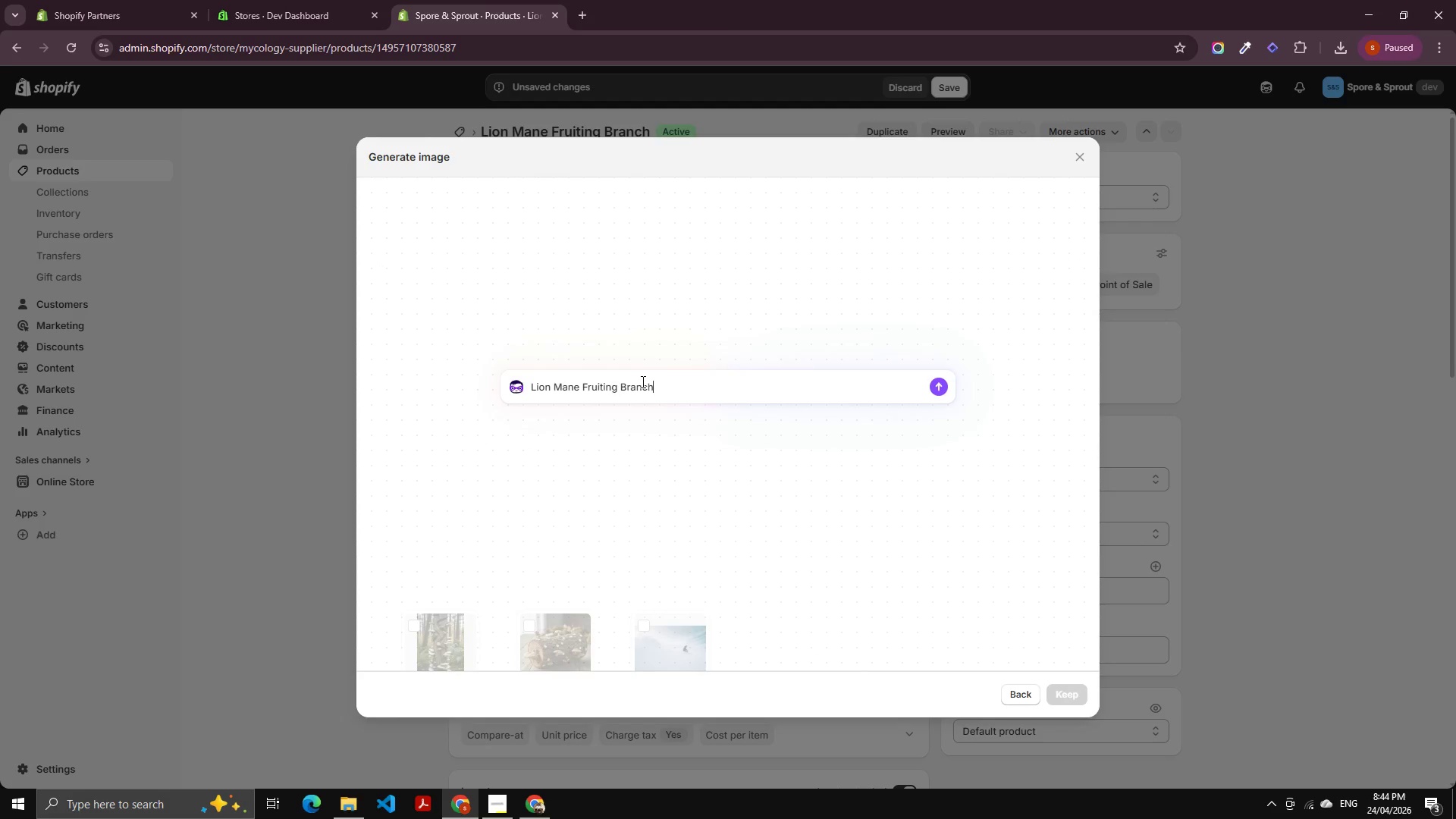 
key(Enter)
 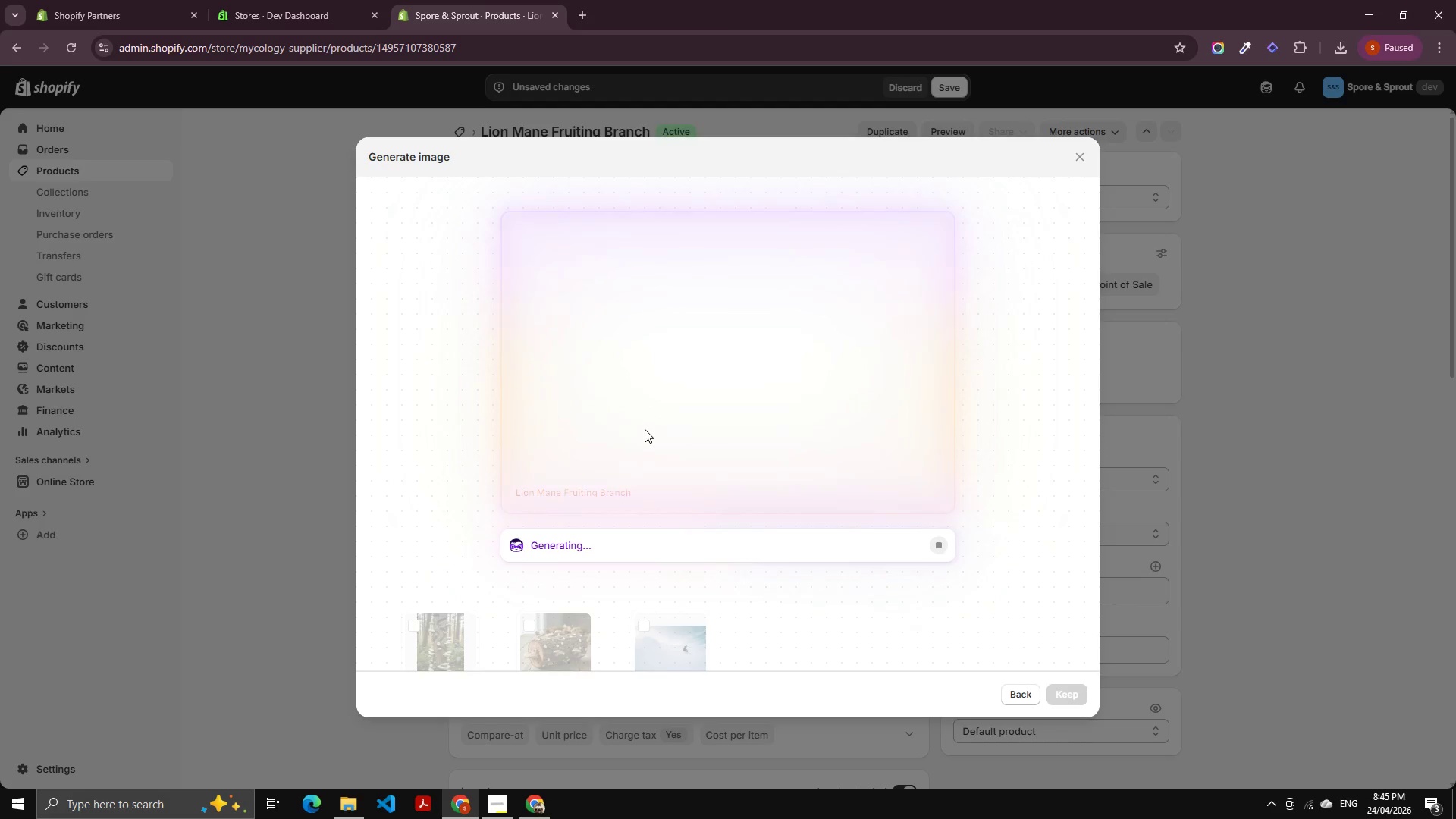 
wait(28.81)
 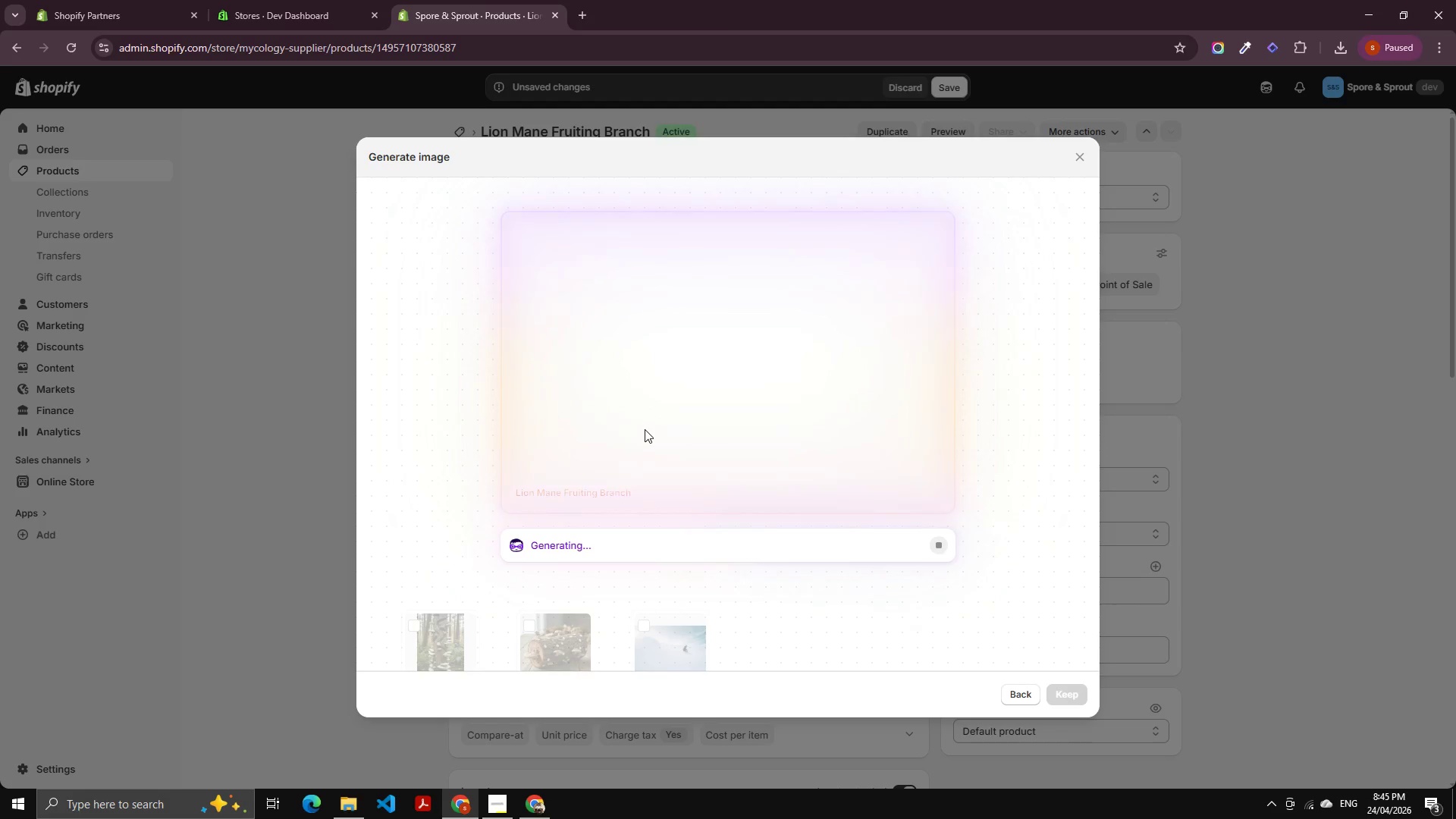 
left_click([1069, 689])
 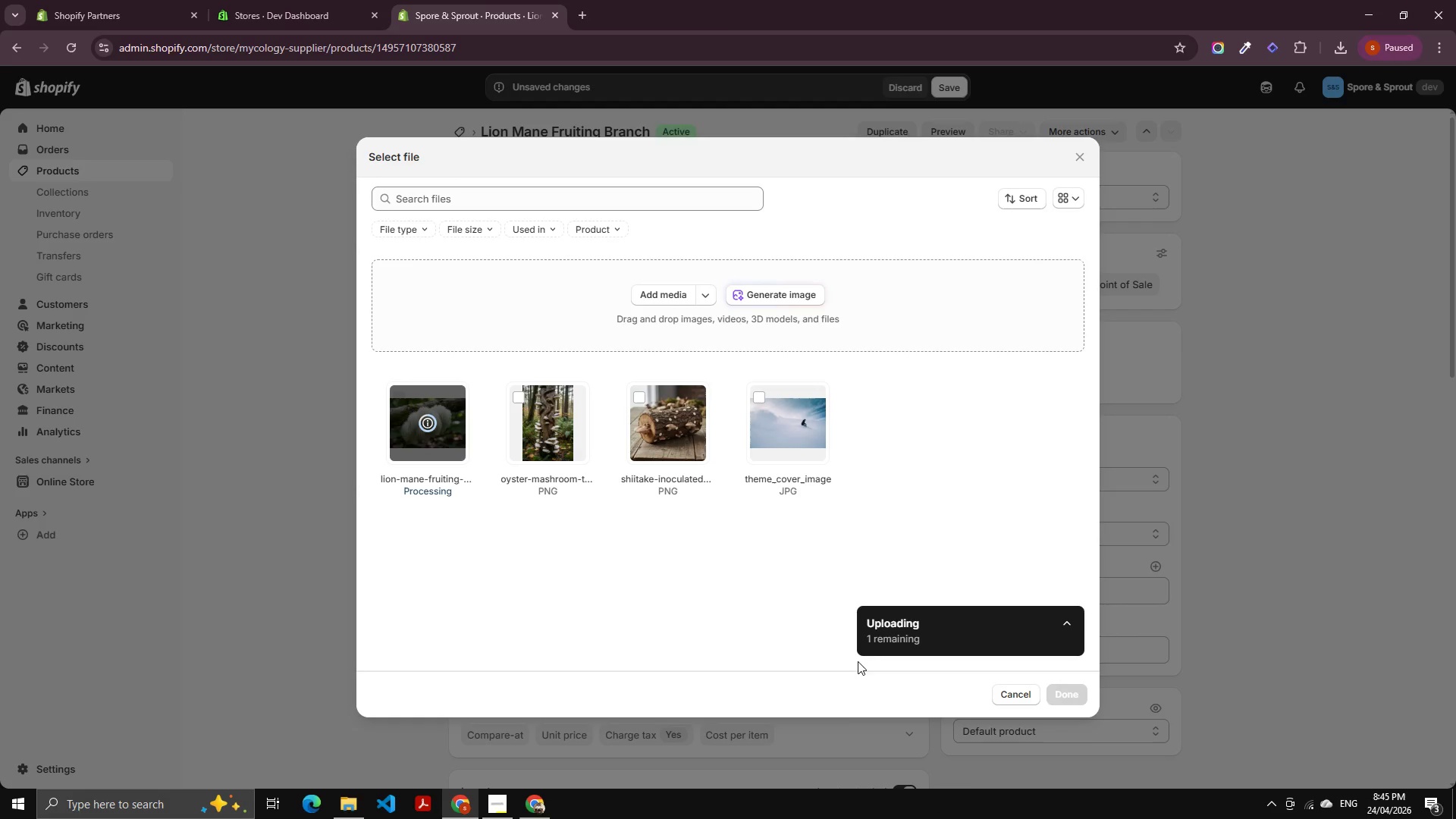 
wait(5.91)
 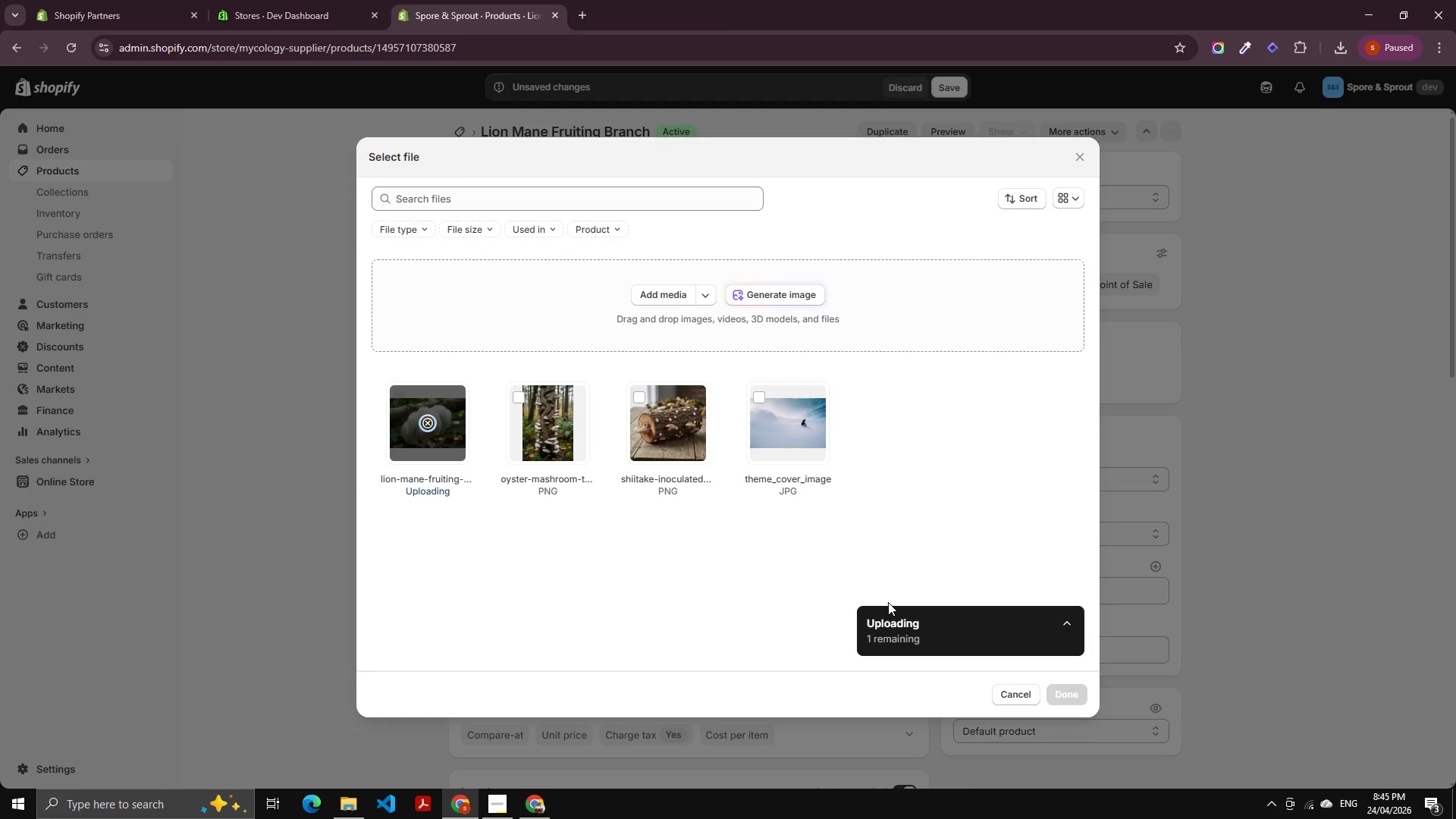 
left_click([1077, 686])
 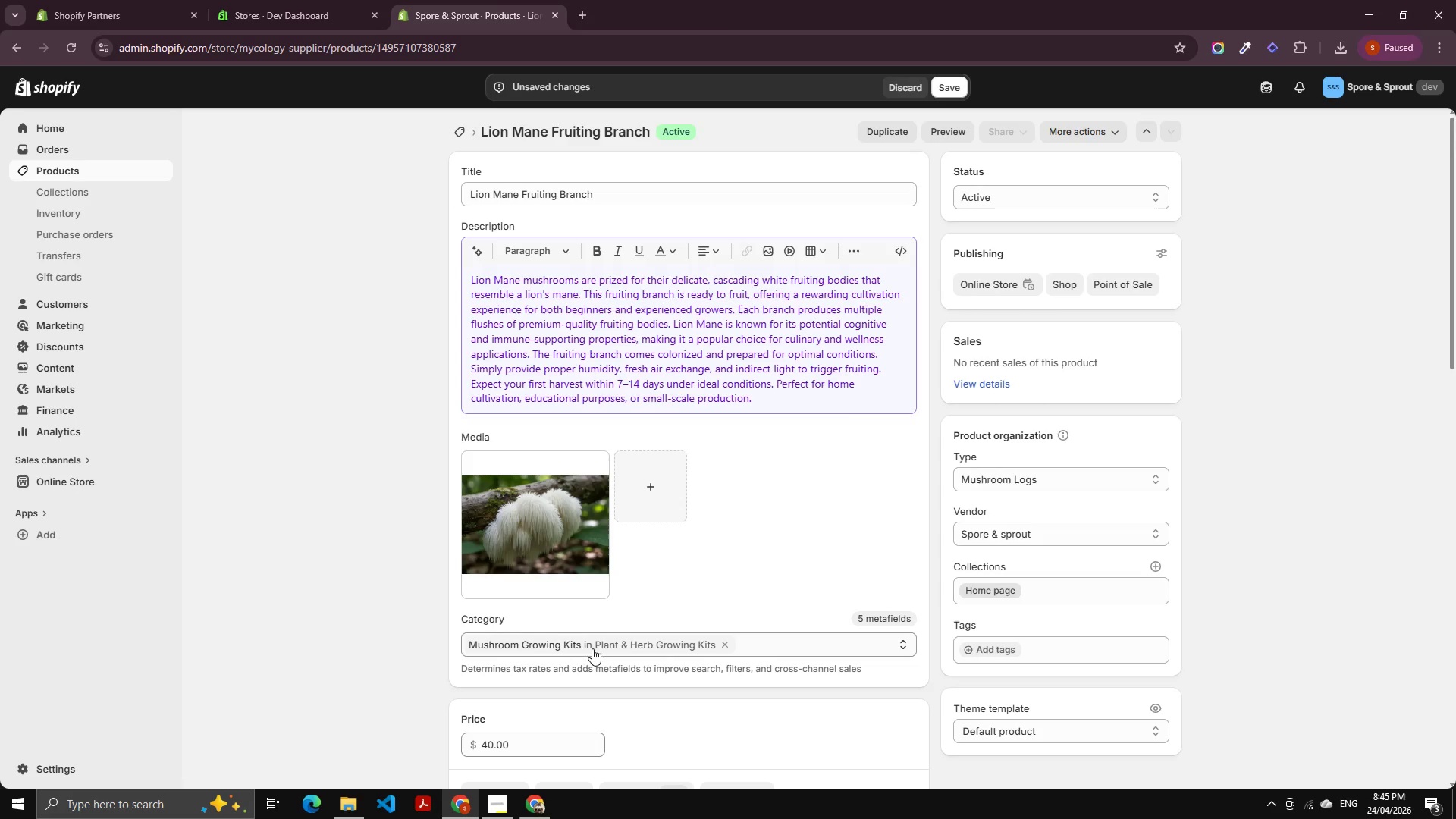 
scroll: coordinate [588, 668], scroll_direction: down, amount: 3.0
 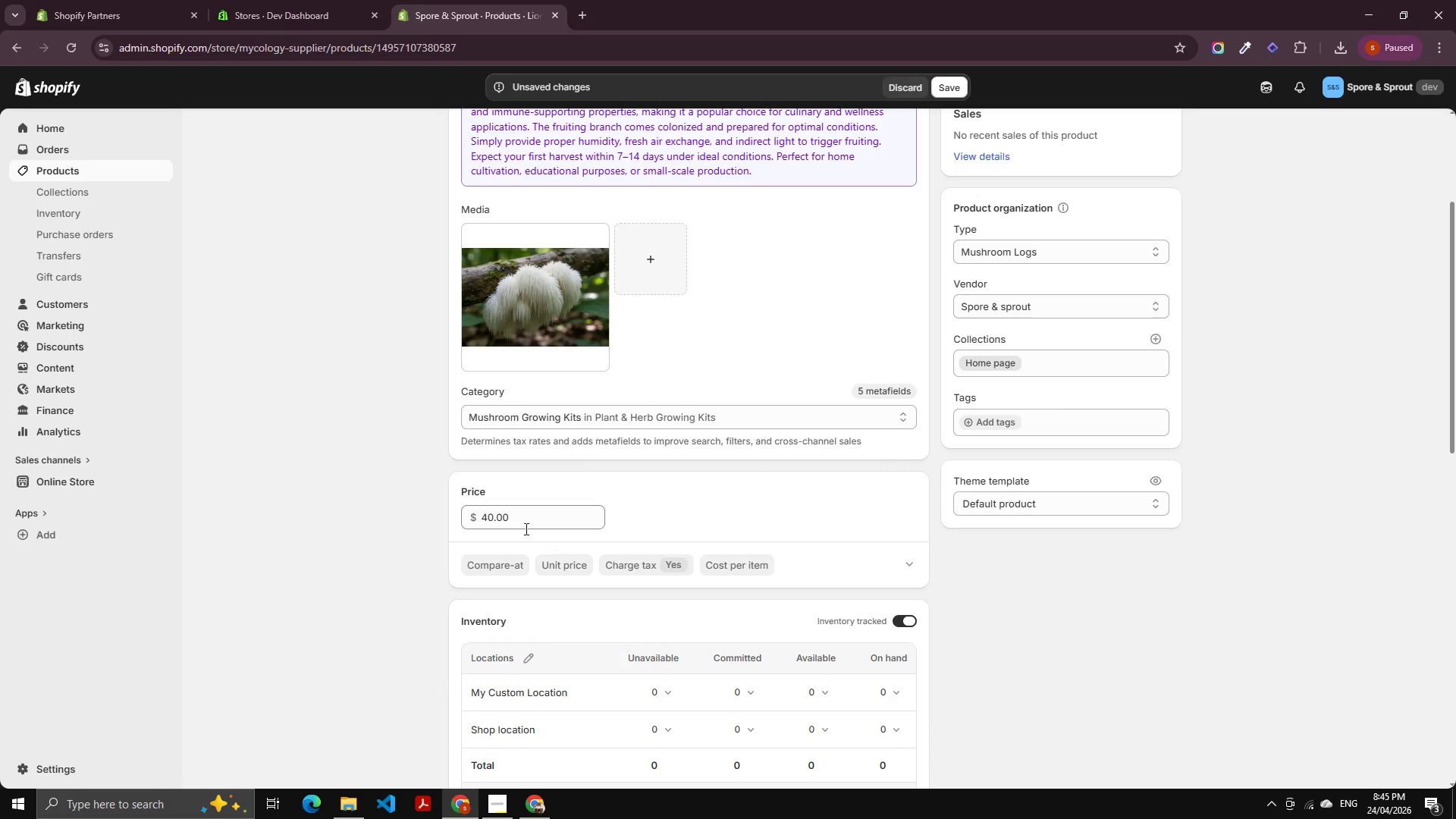 
left_click([527, 522])
 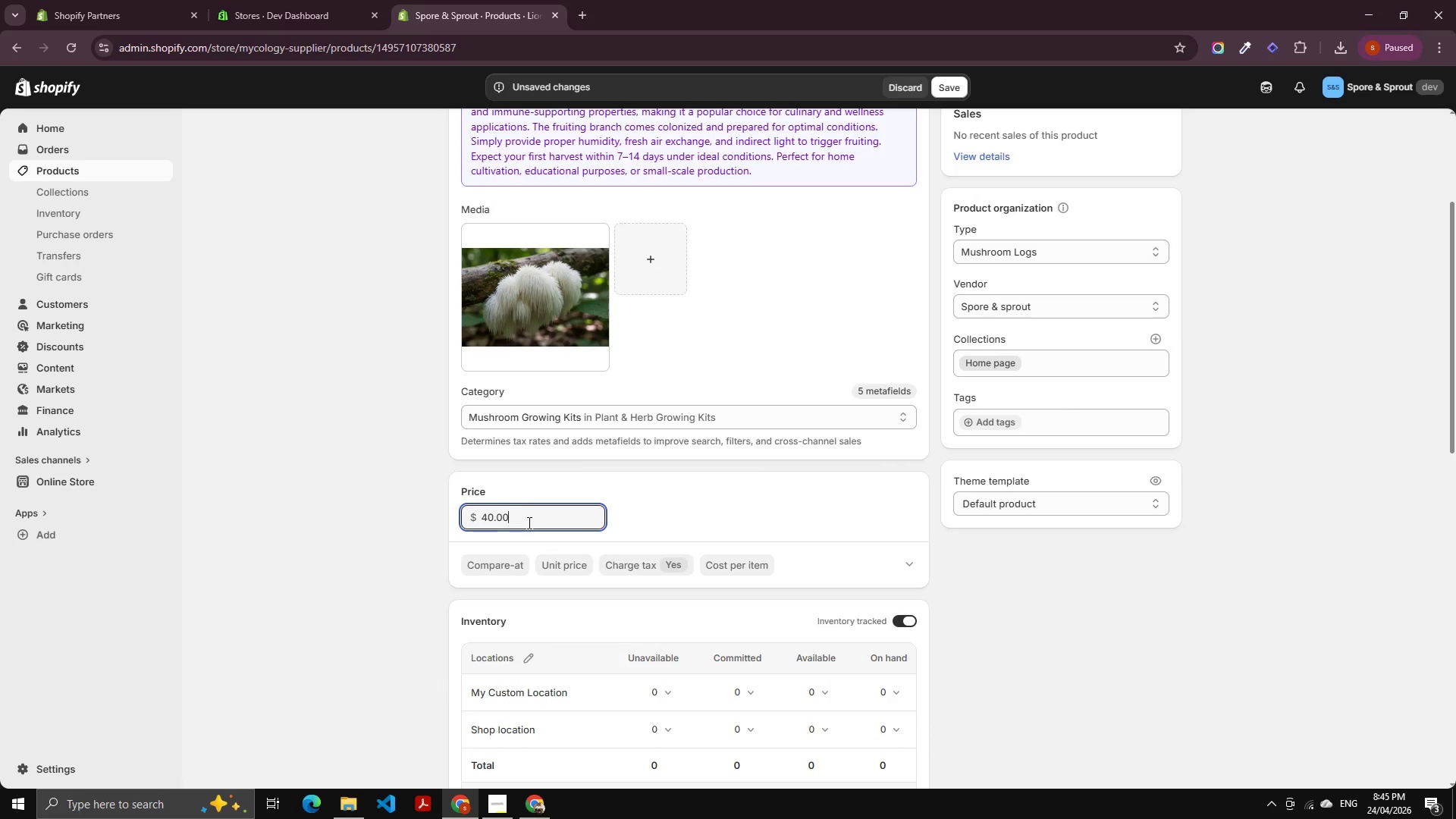 
key(Control+A)
 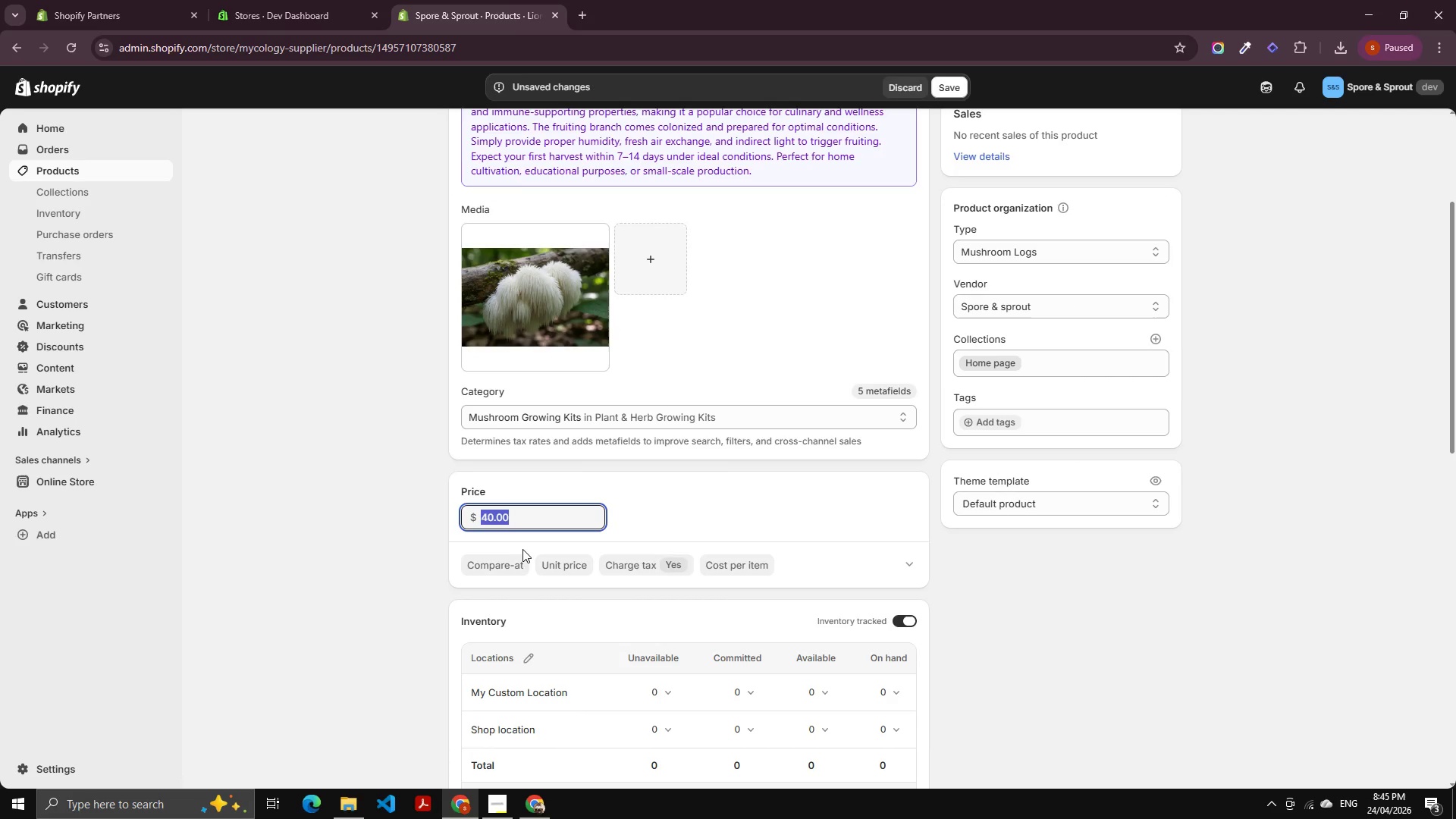 
key(Numpad5)
 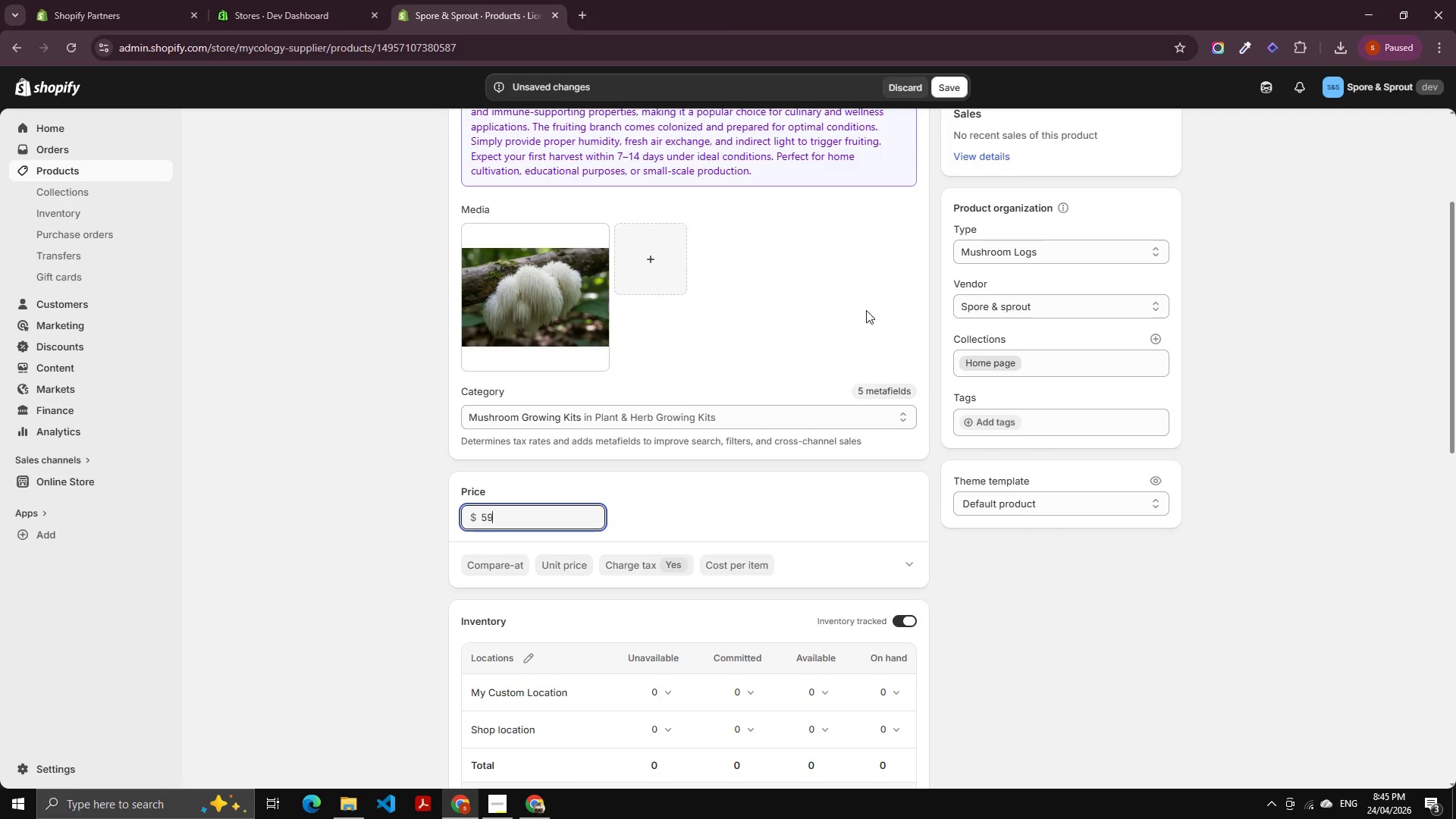 
key(Numpad9)
 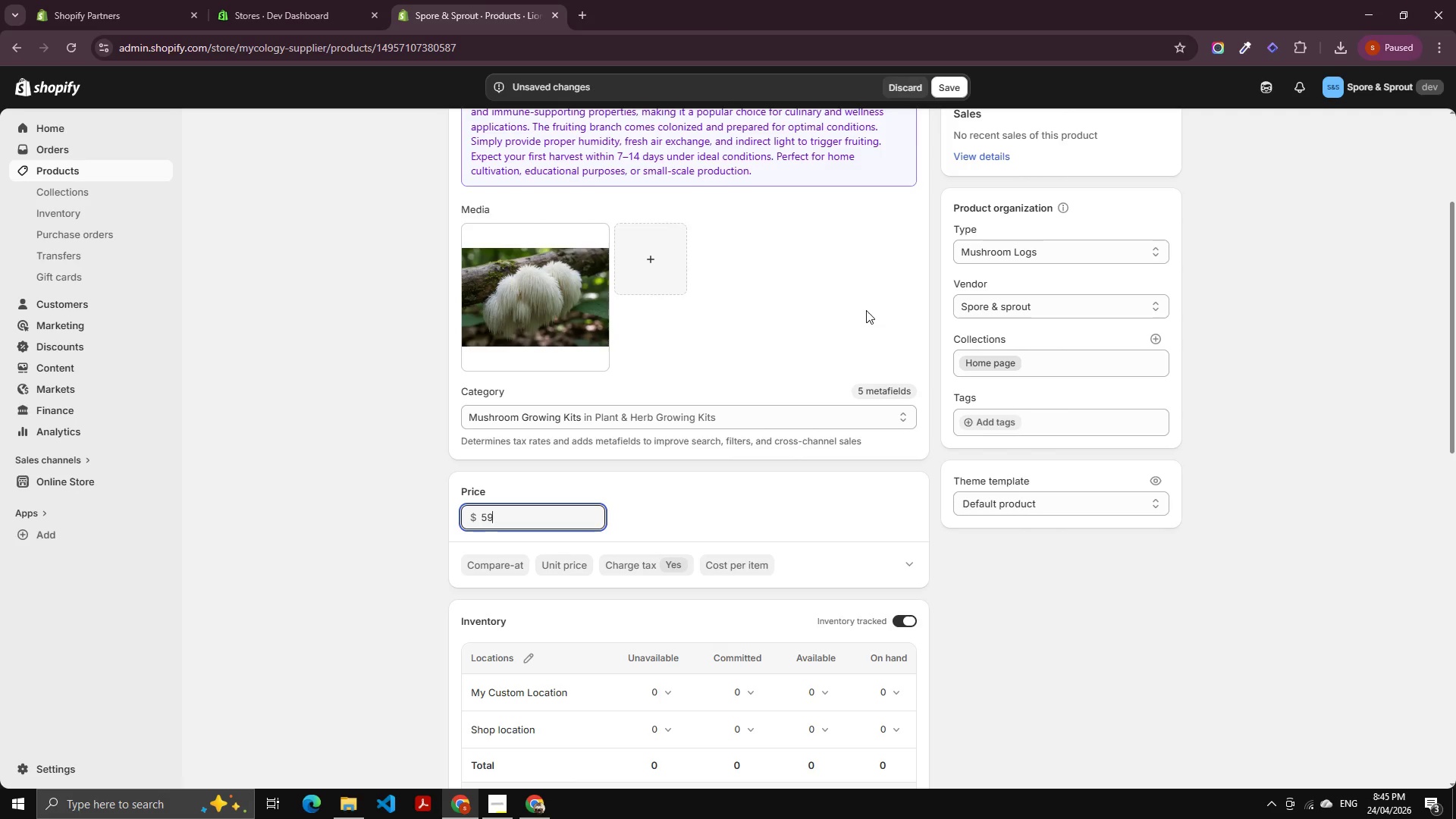 
key(NumpadDecimal)
 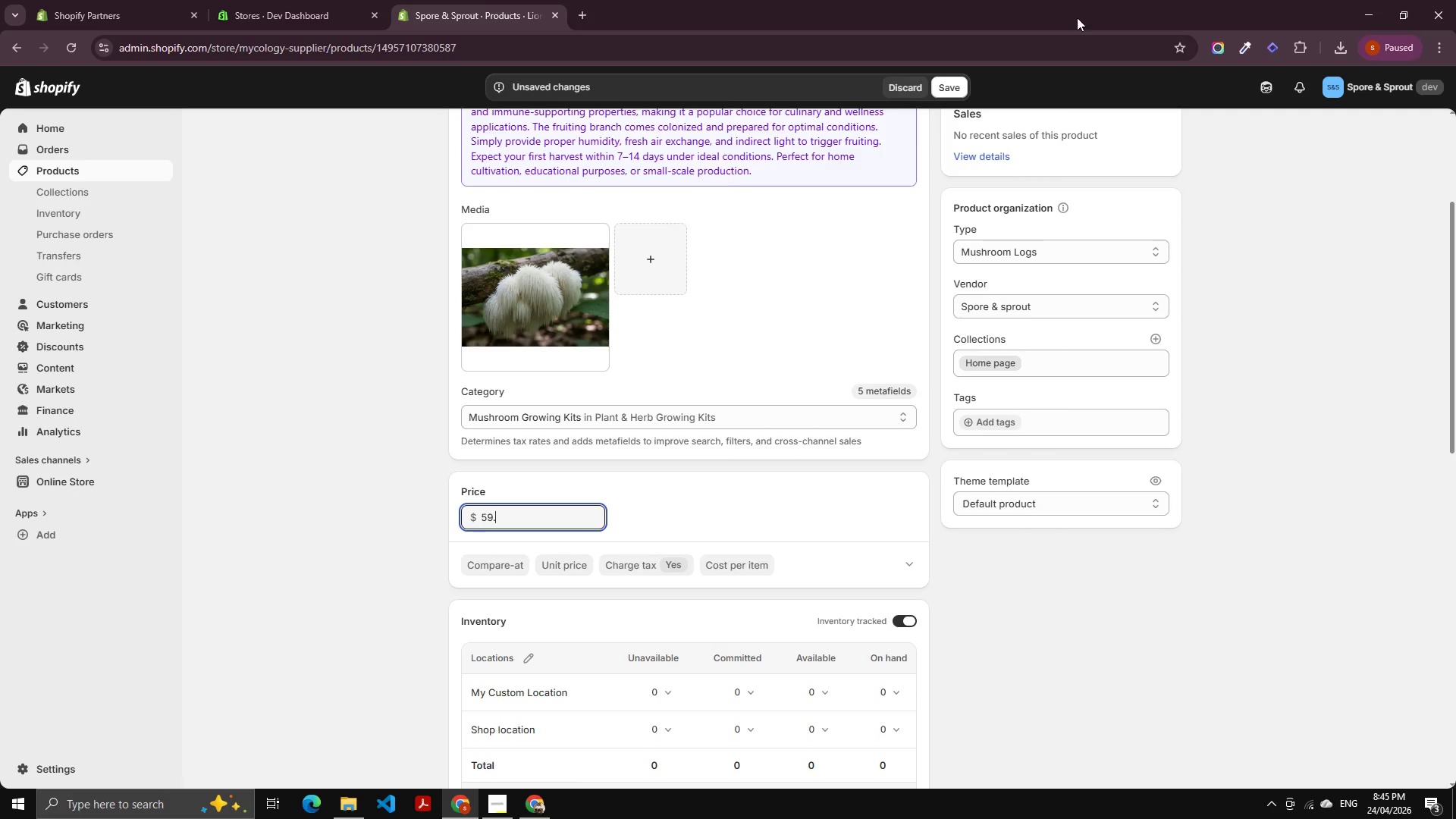 
key(Numpad9)
 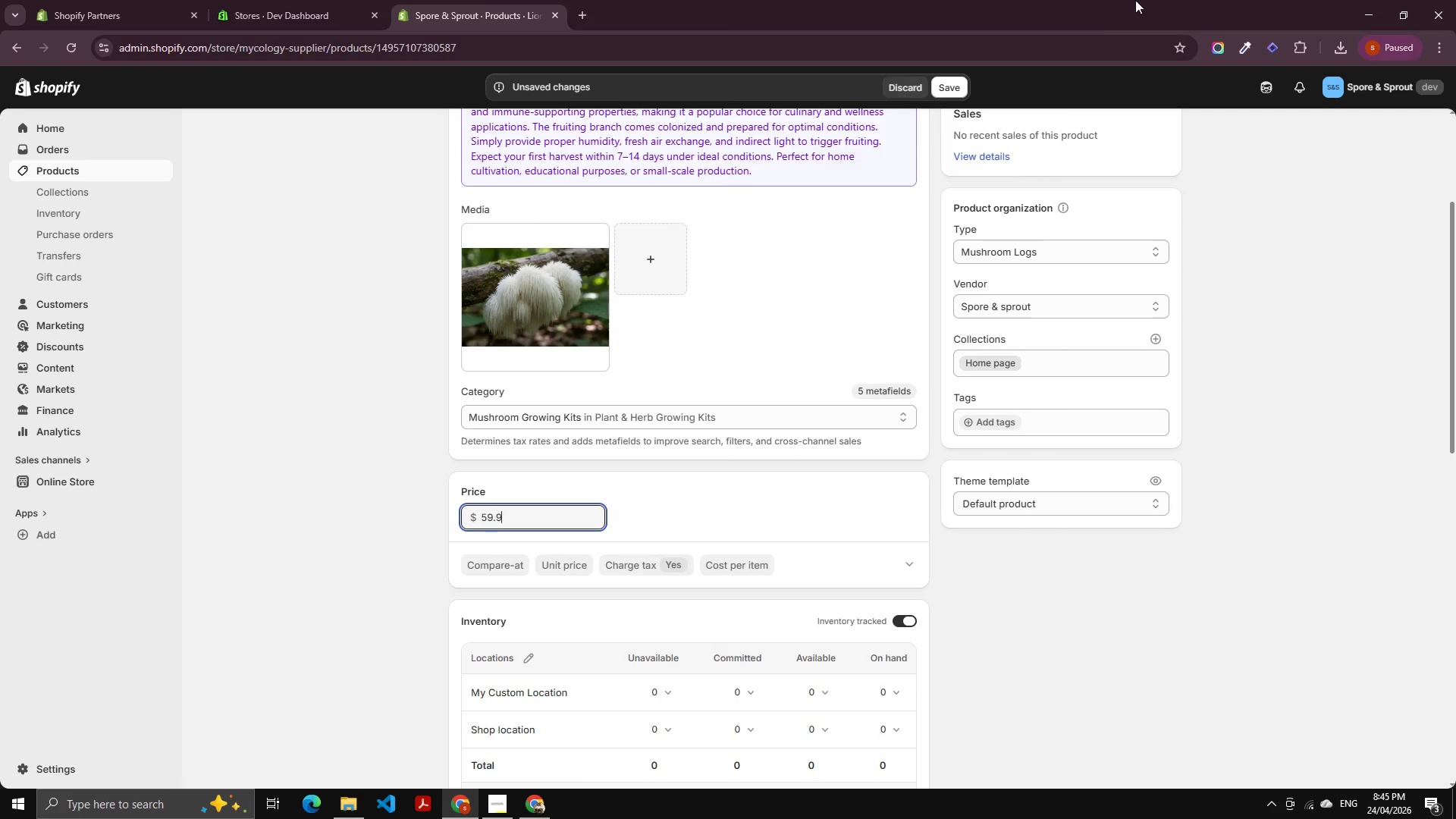 
key(Numpad9)
 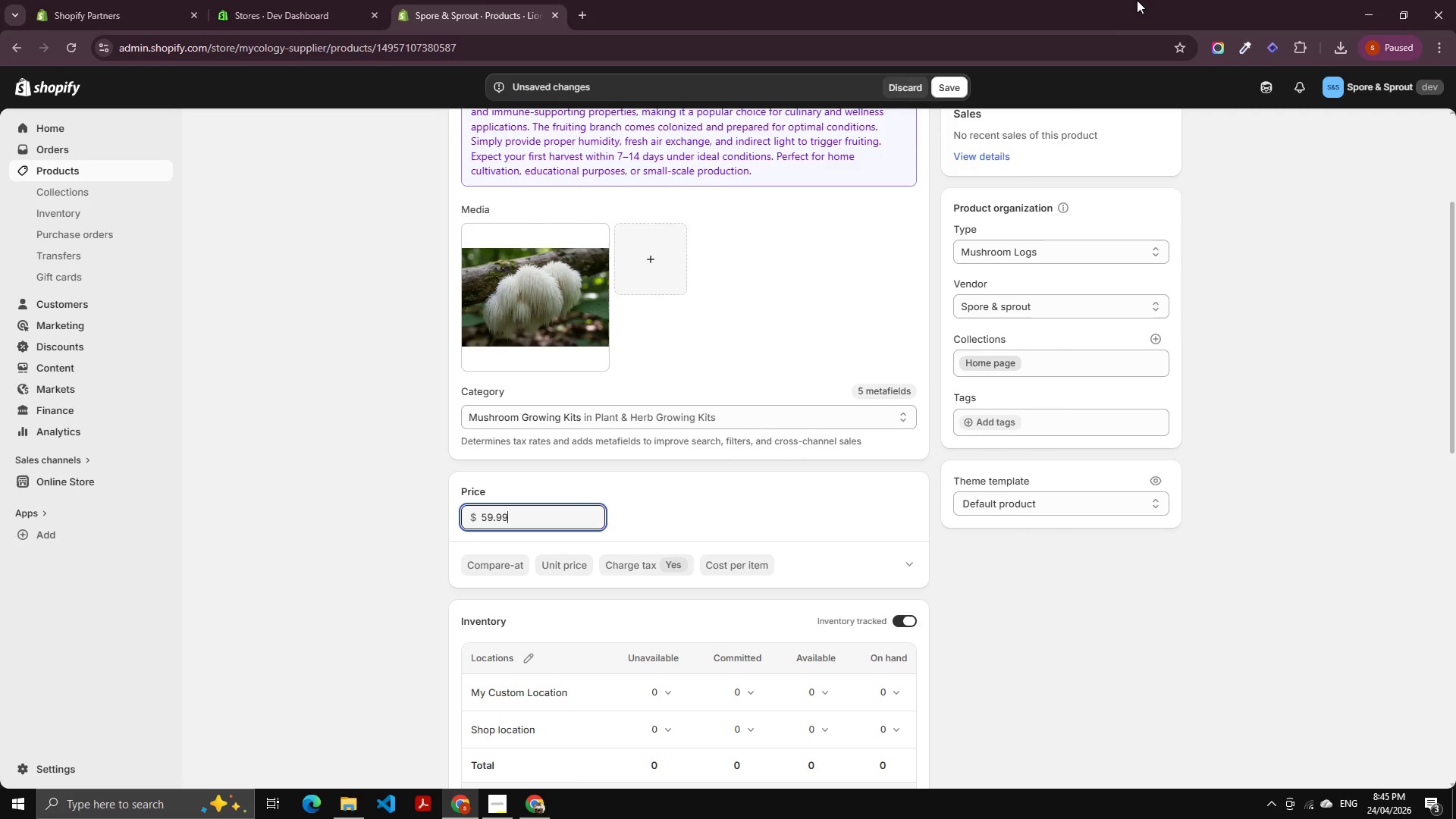 
key(Numpad9)
 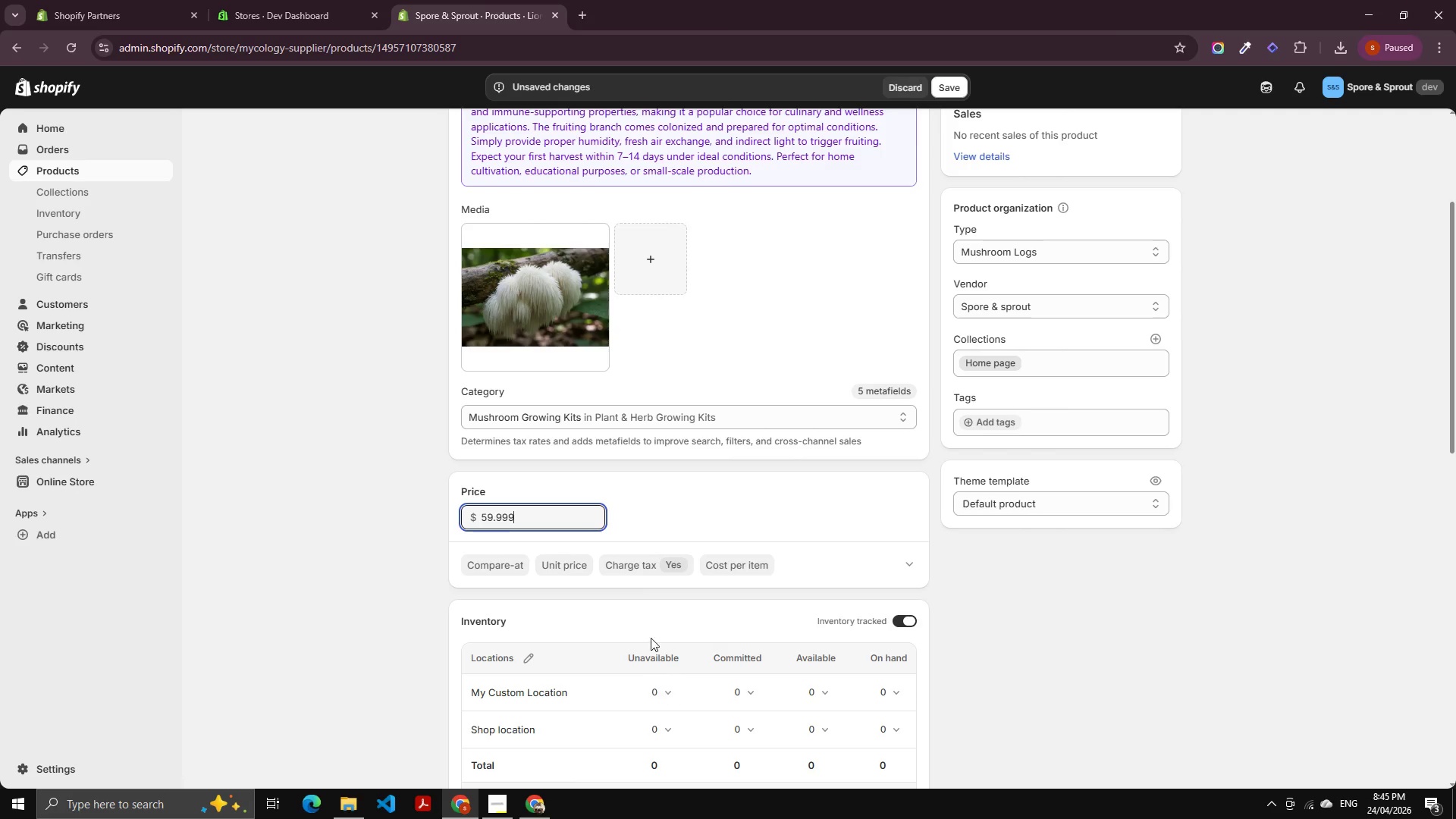 
scroll: coordinate [753, 639], scroll_direction: down, amount: 3.0
 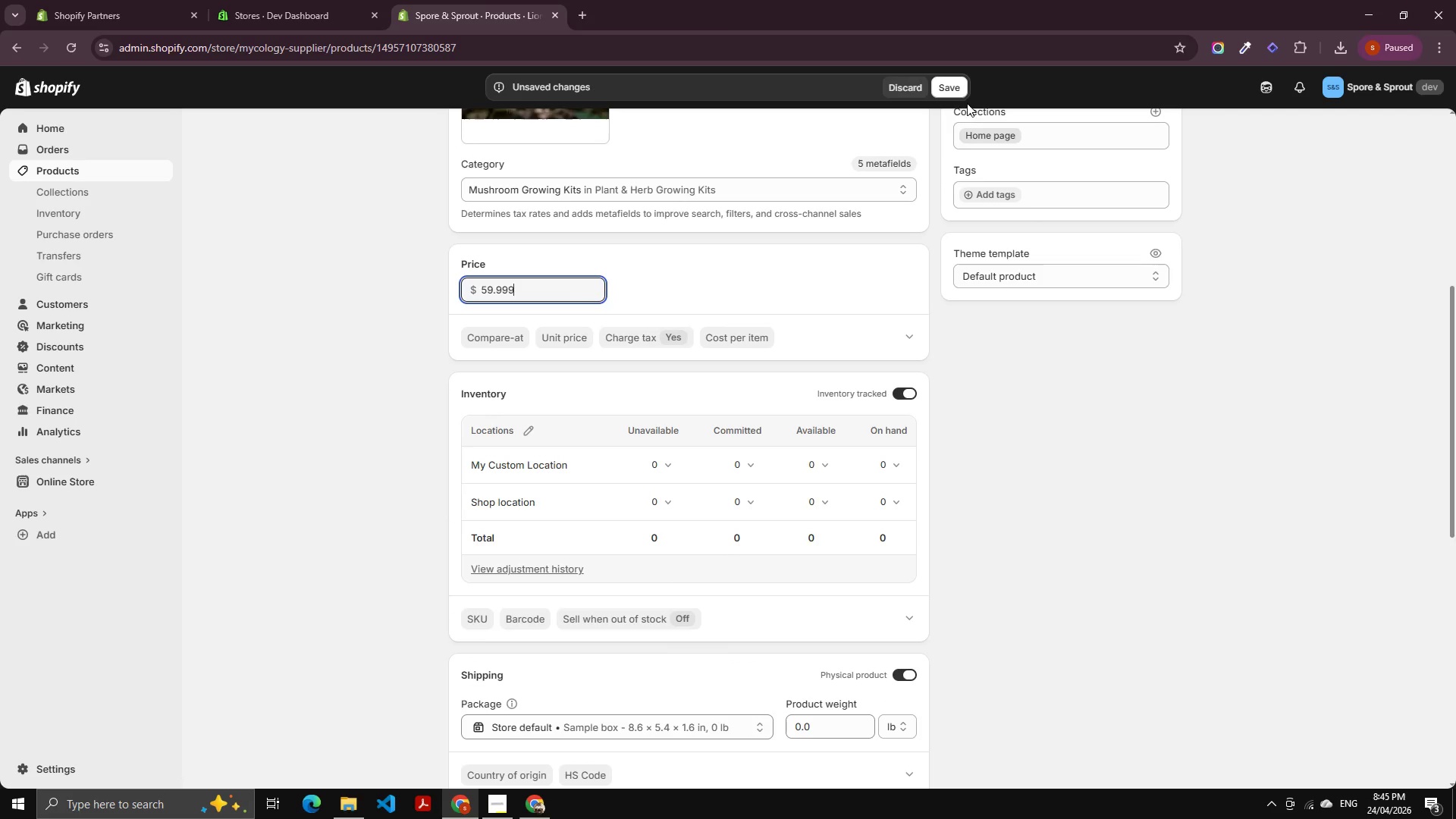 
left_click_drag(start_coordinate=[951, 95], to_coordinate=[949, 91])
 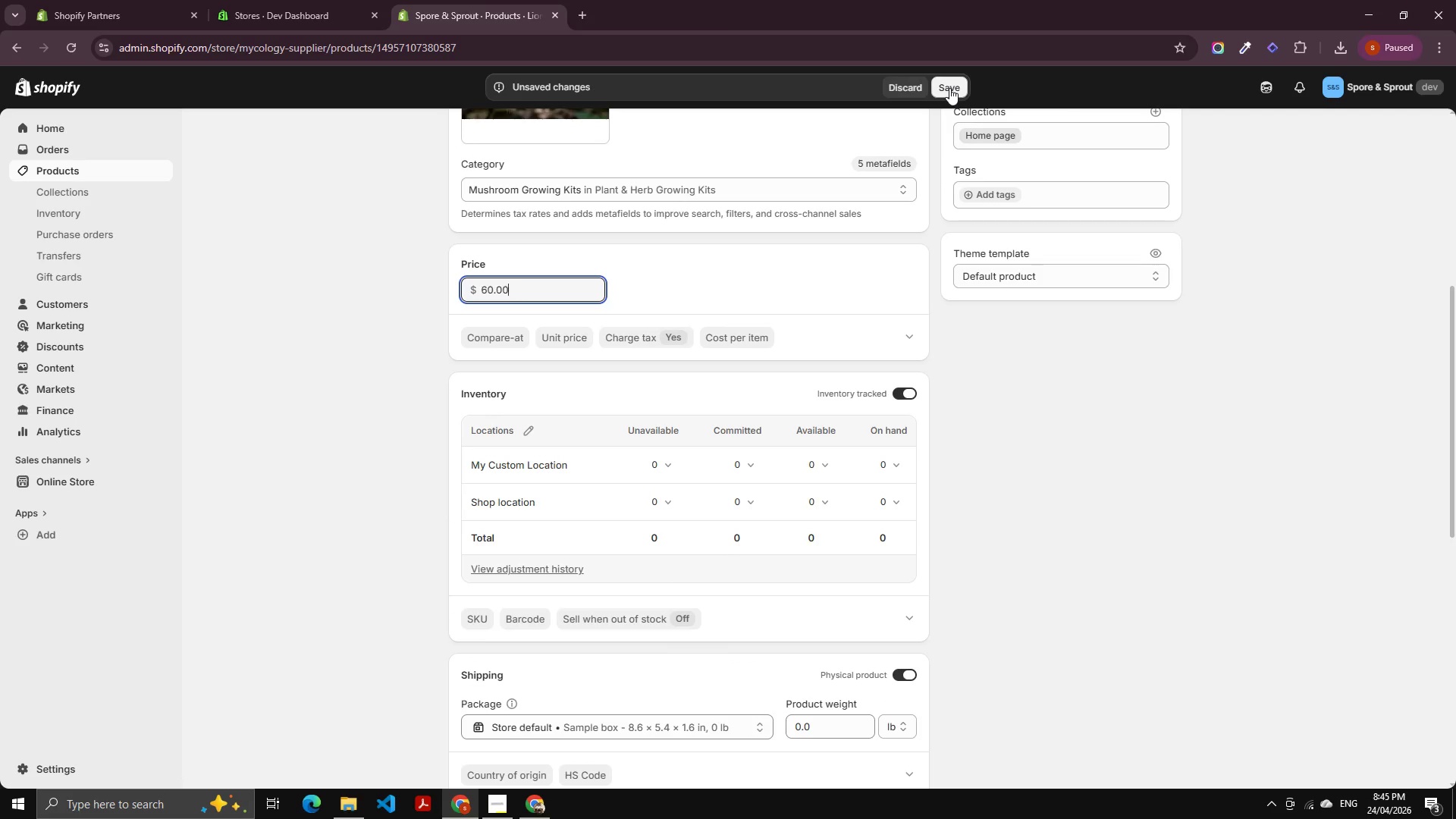 
double_click([949, 88])
 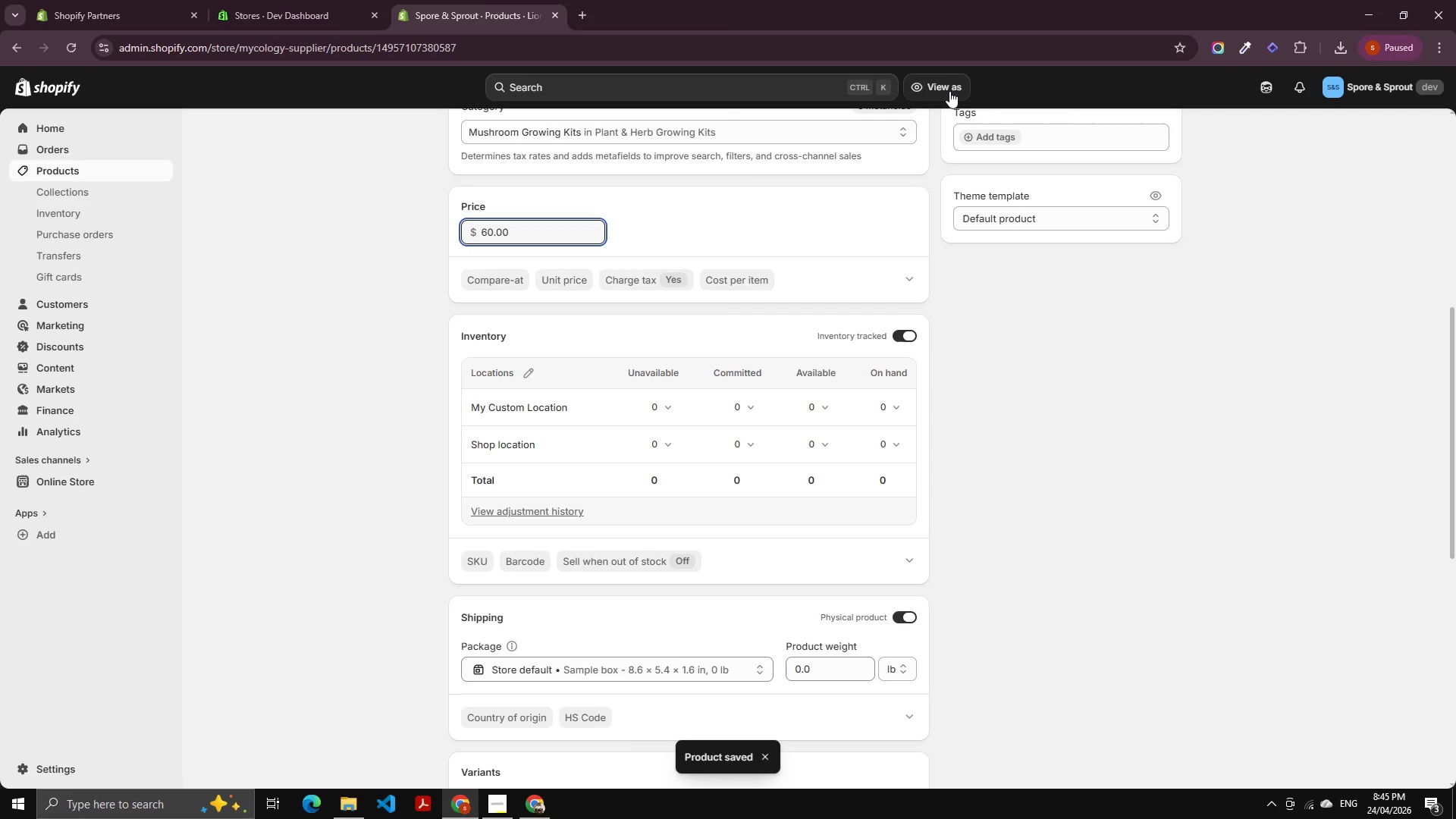 
wait(12.42)
 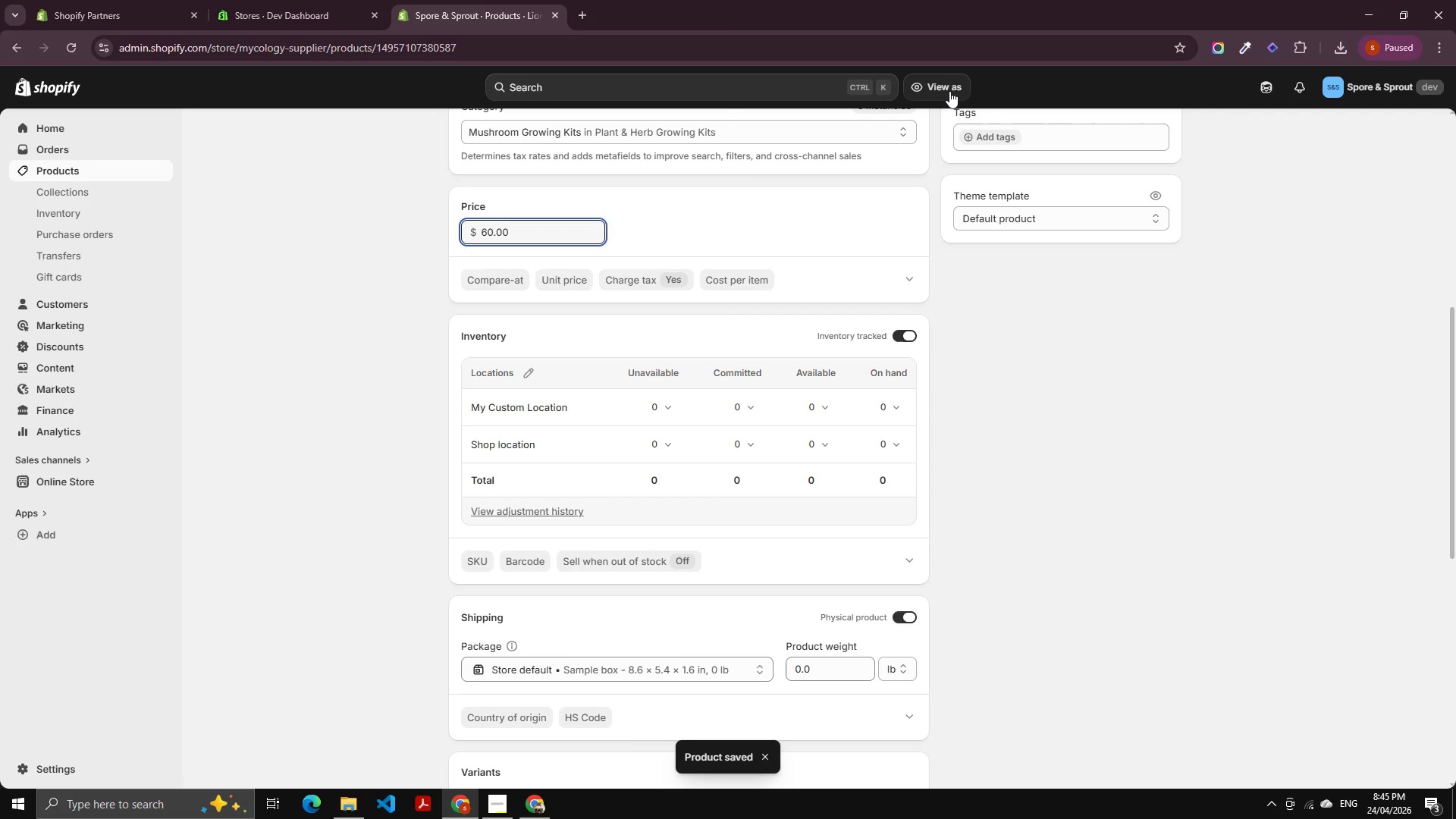 
scroll: coordinate [334, 476], scroll_direction: up, amount: 4.0
 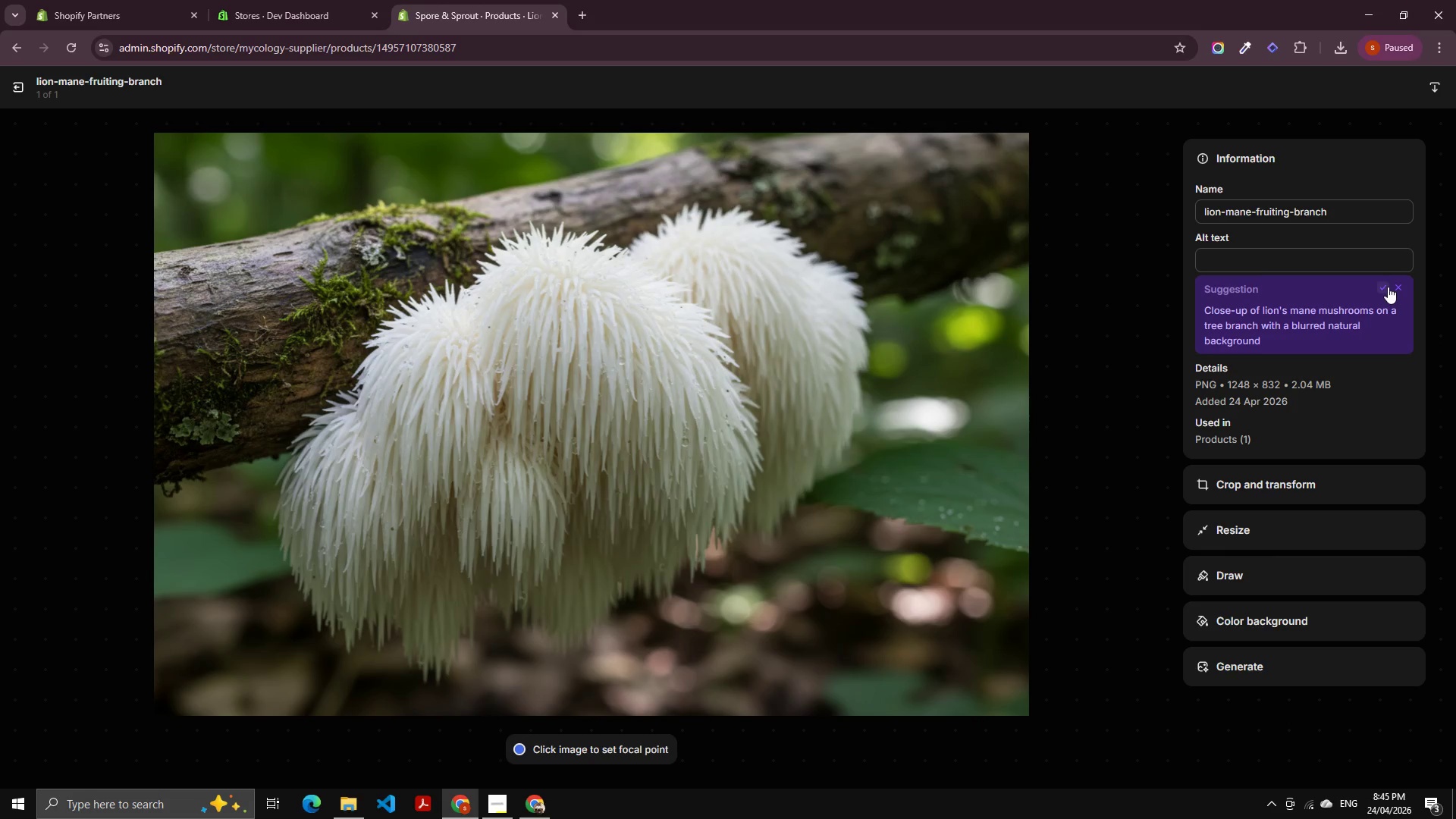 
wait(6.72)
 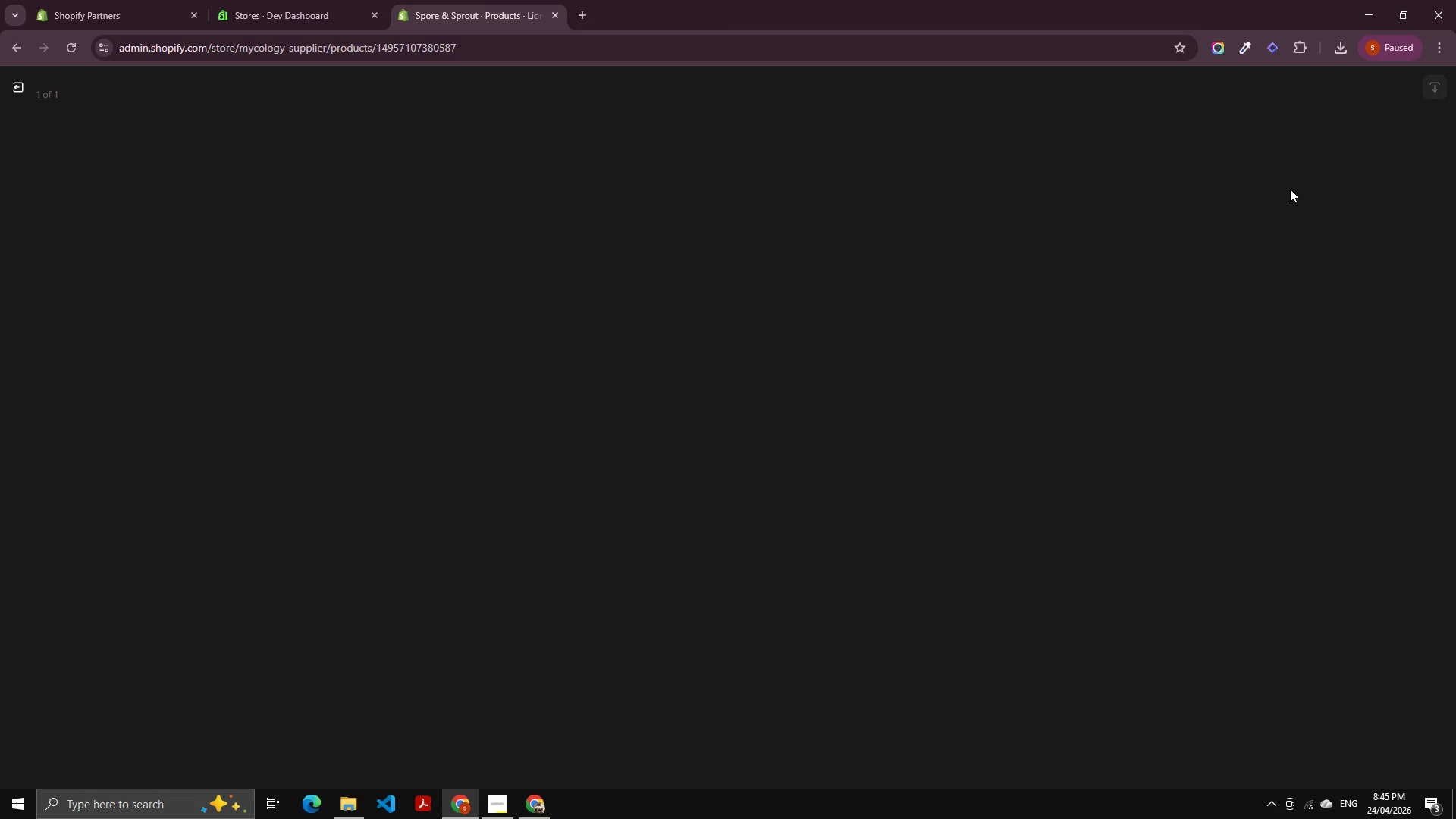 
left_click([1406, 93])
 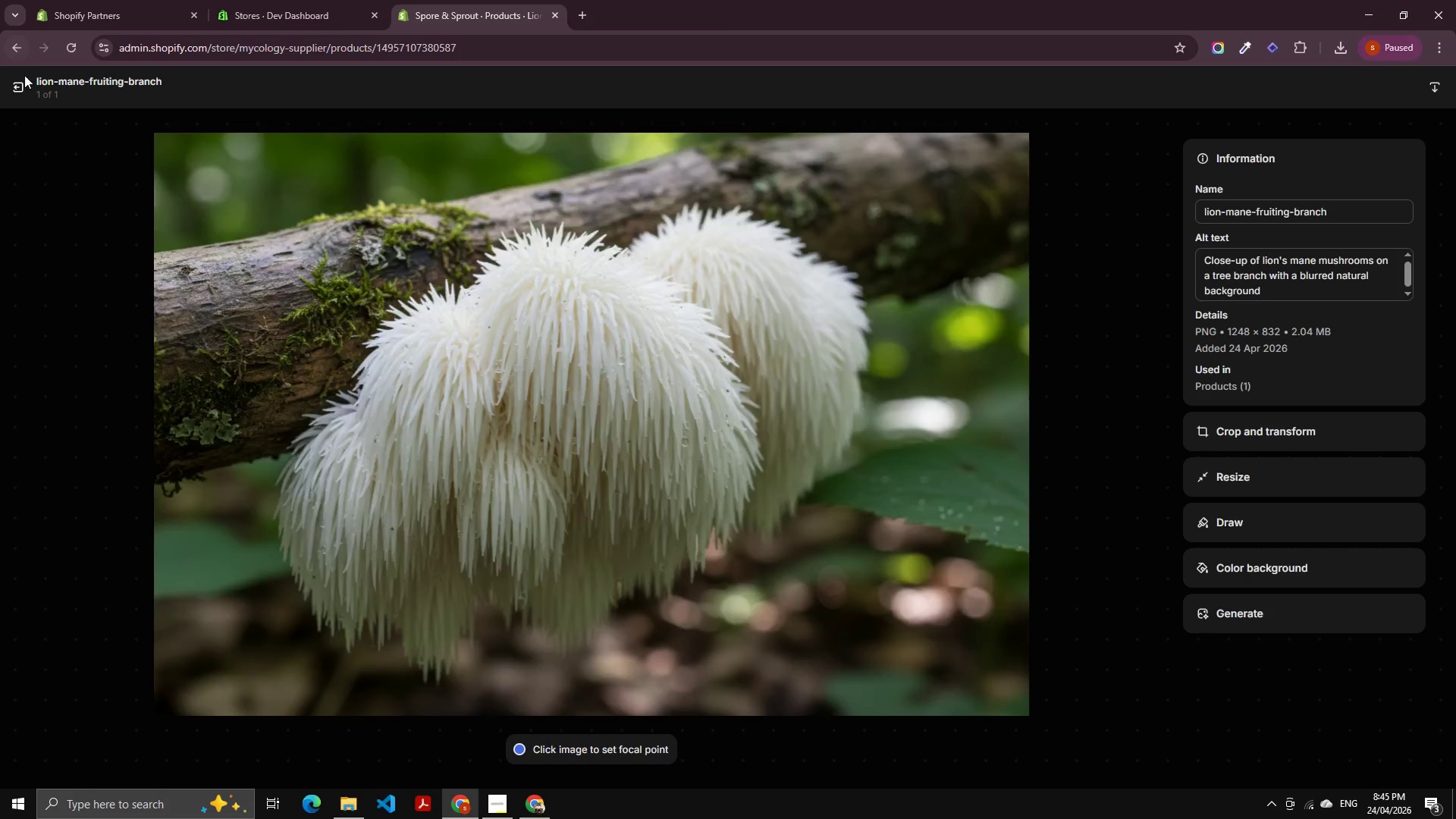 
left_click([17, 85])
 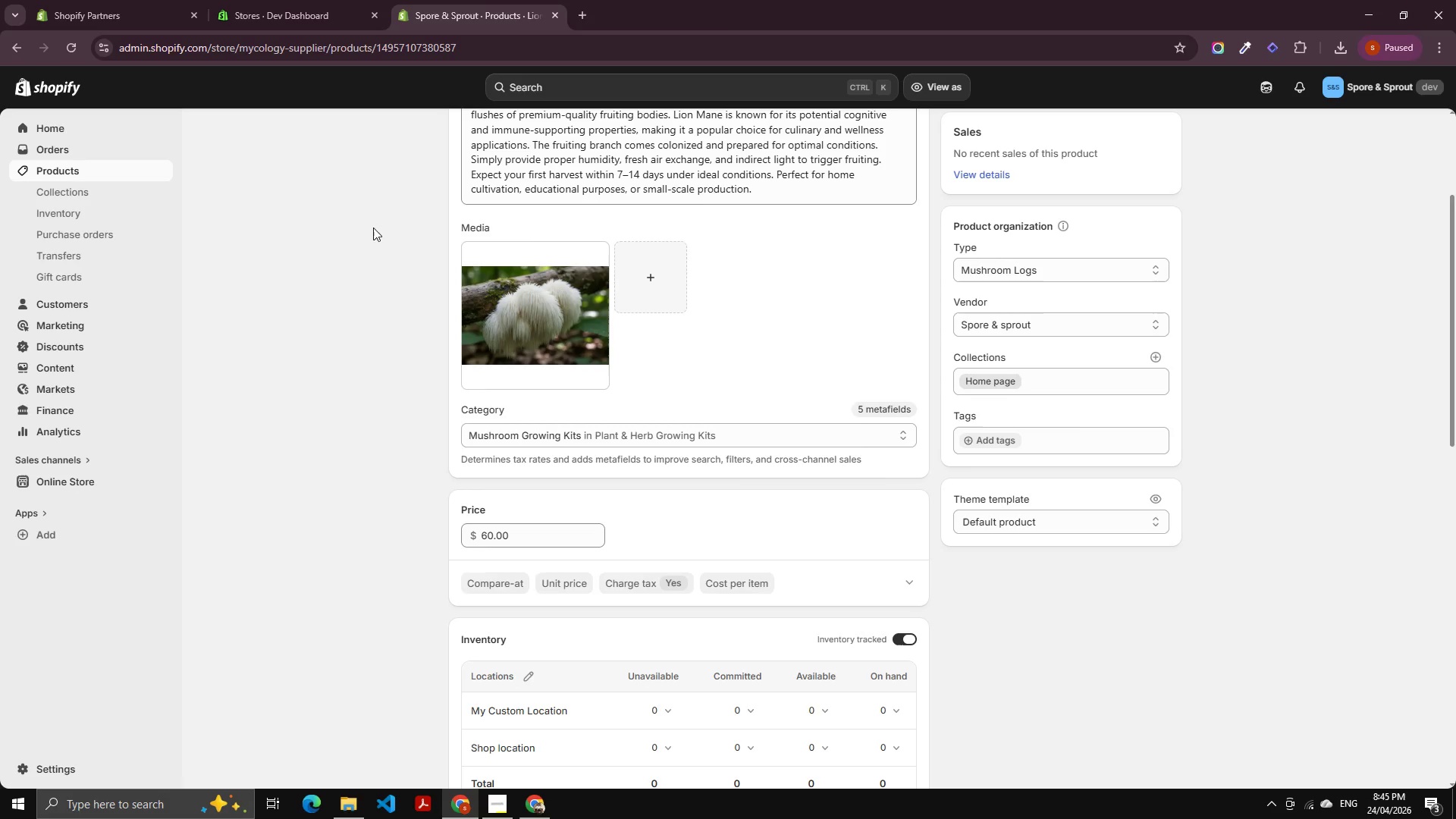 
left_click([457, 125])
 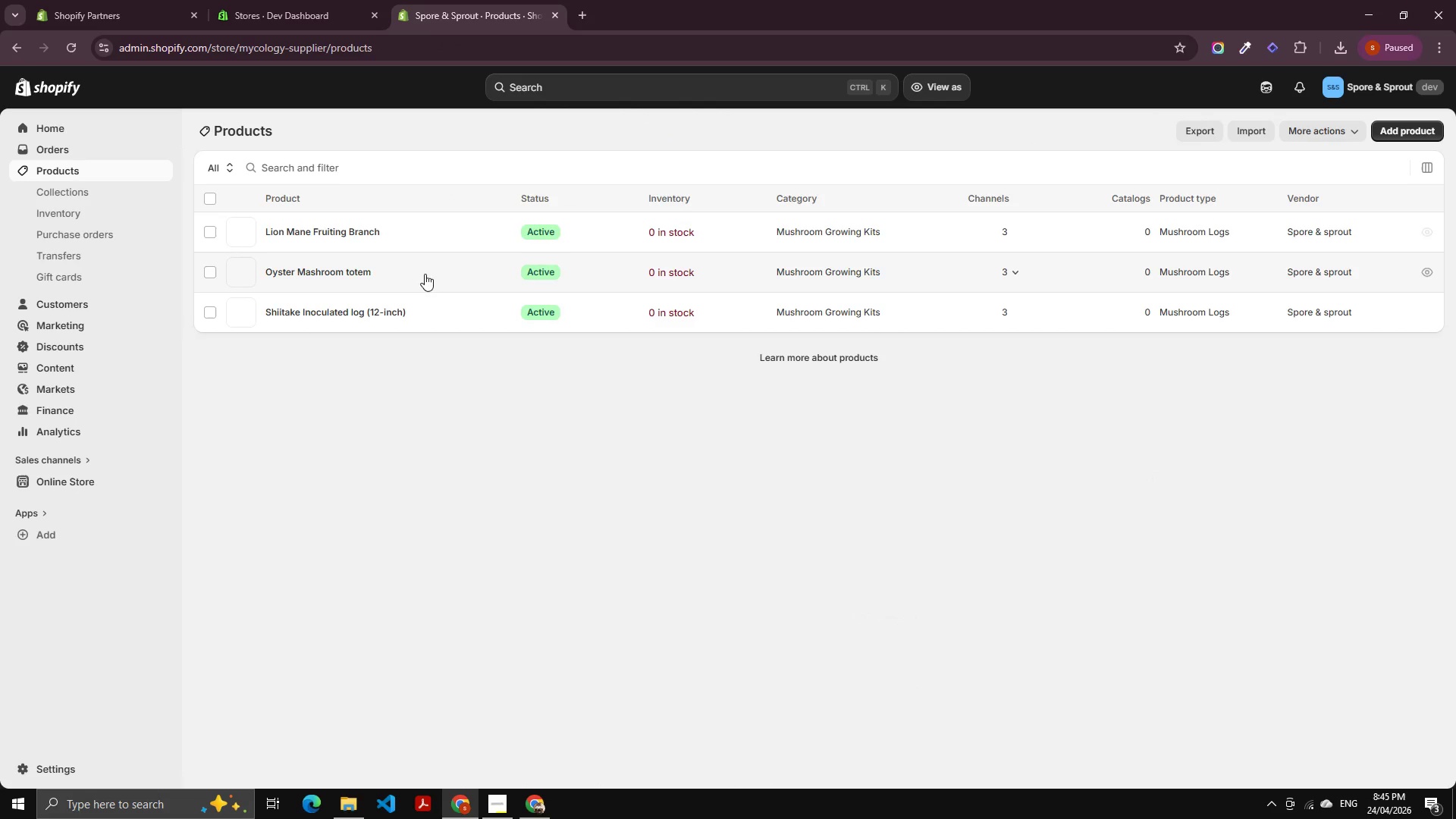 
scroll: coordinate [460, 165], scroll_direction: up, amount: 11.0
 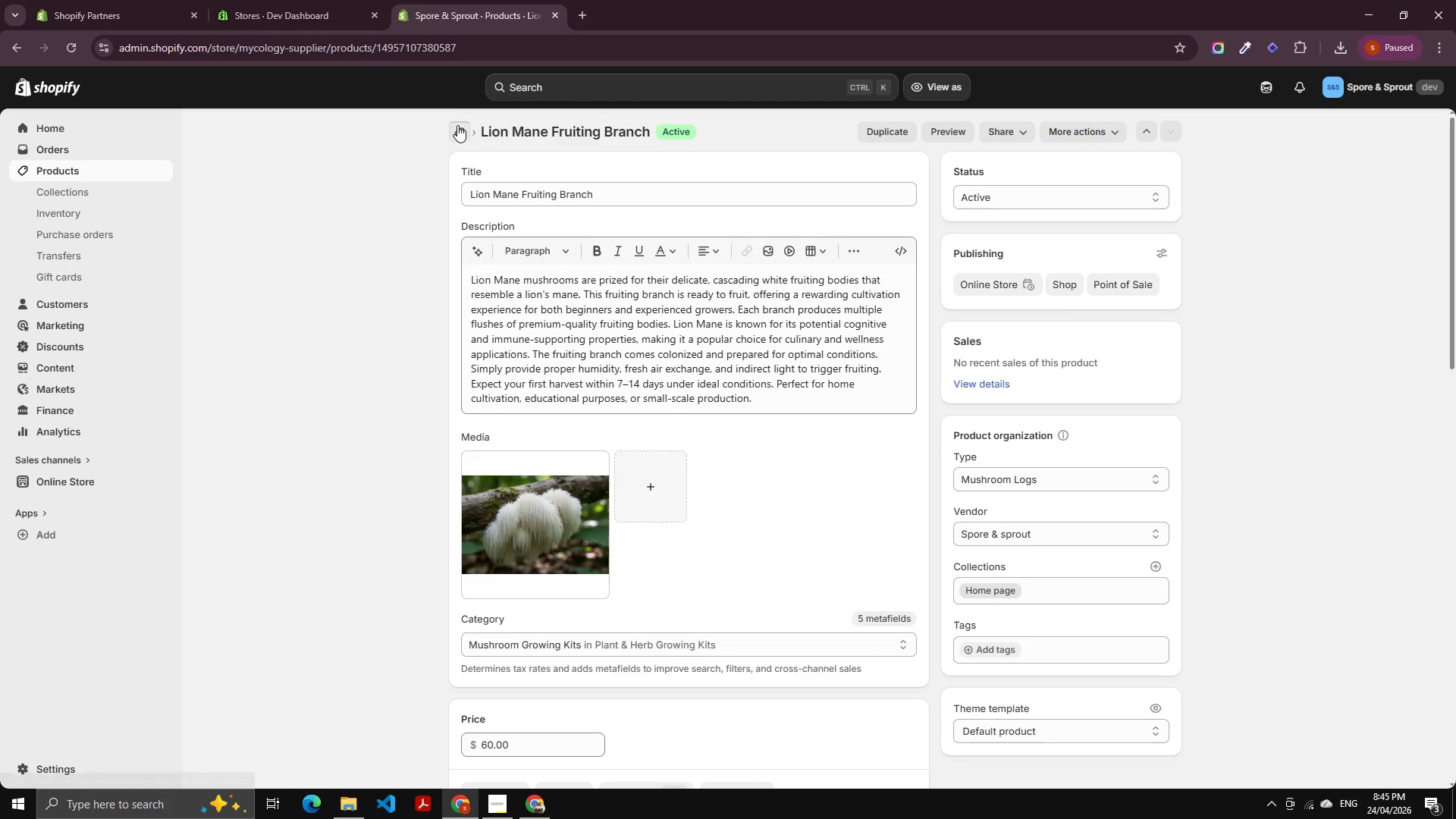 
left_click([368, 270])
 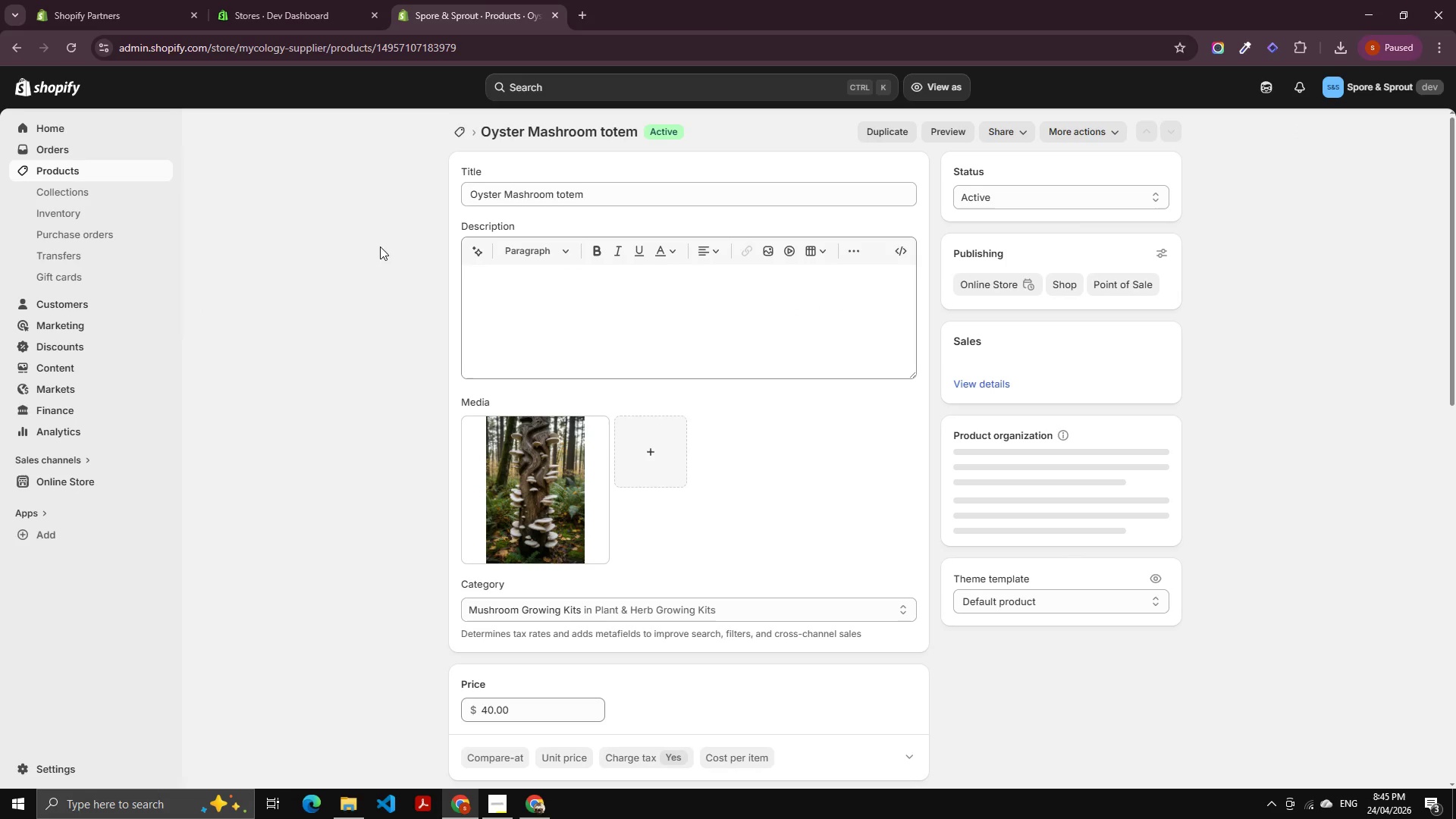 
left_click([517, 511])
 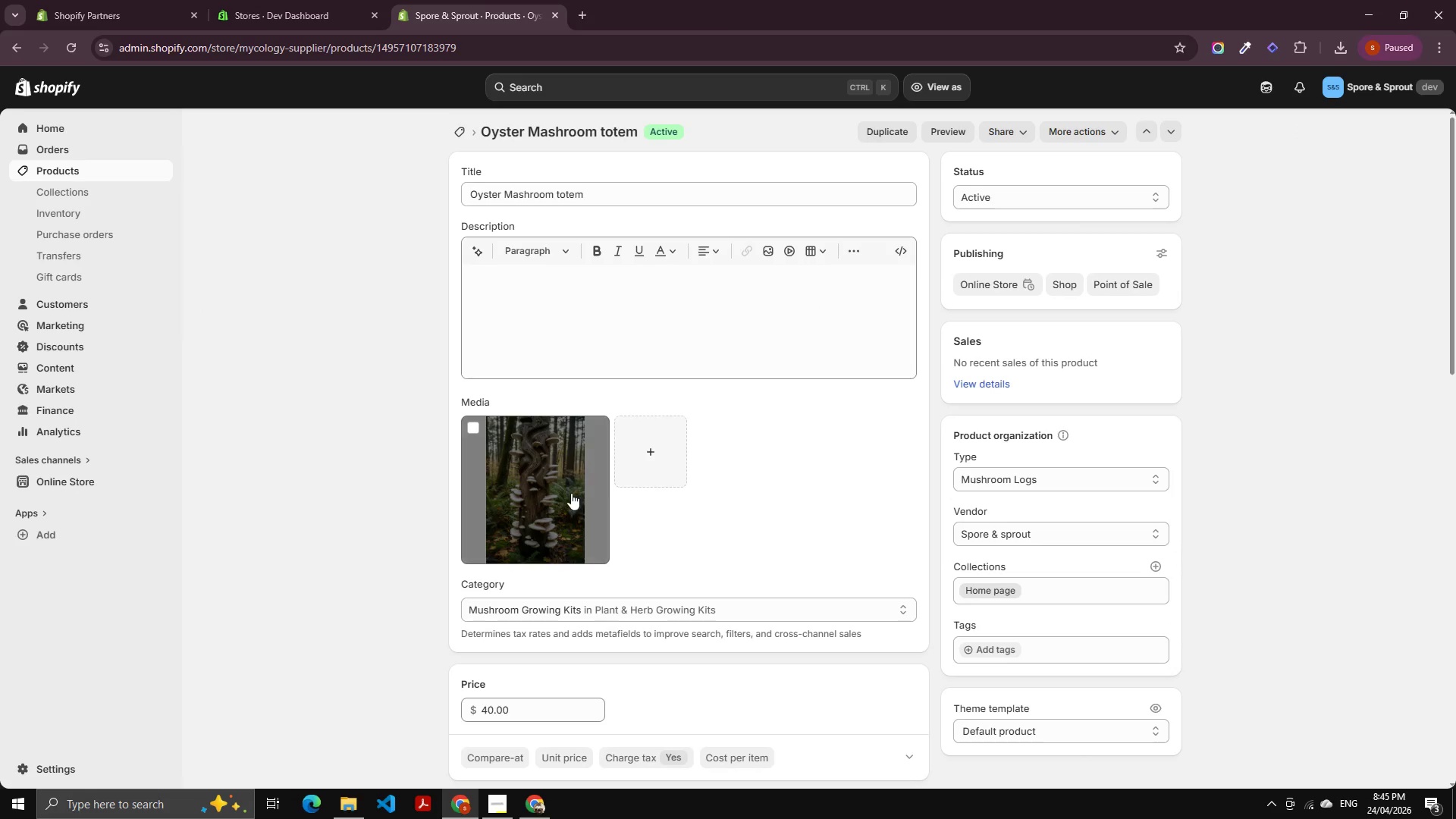 
left_click([567, 490])
 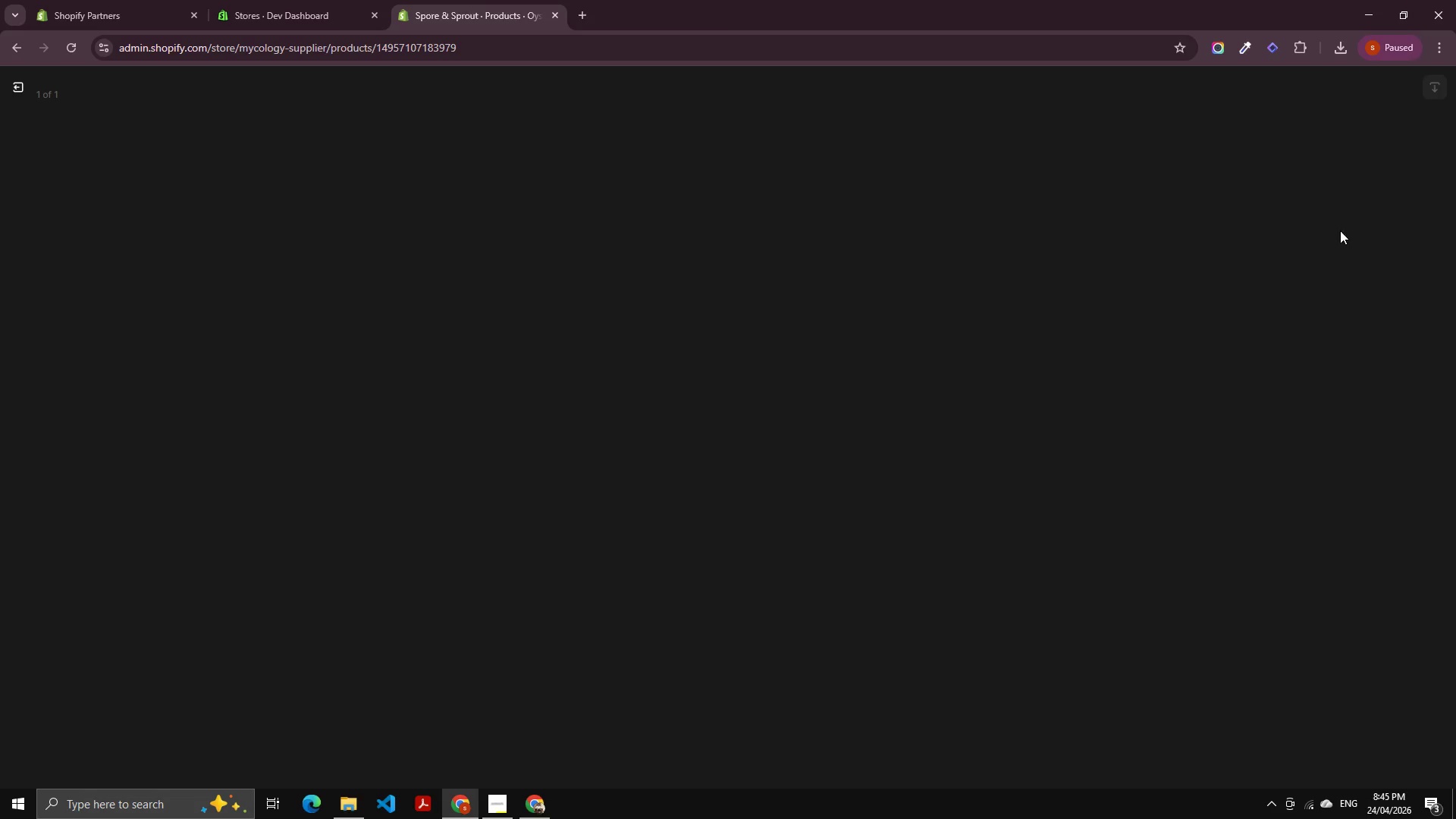 
mouse_move([1343, 147])
 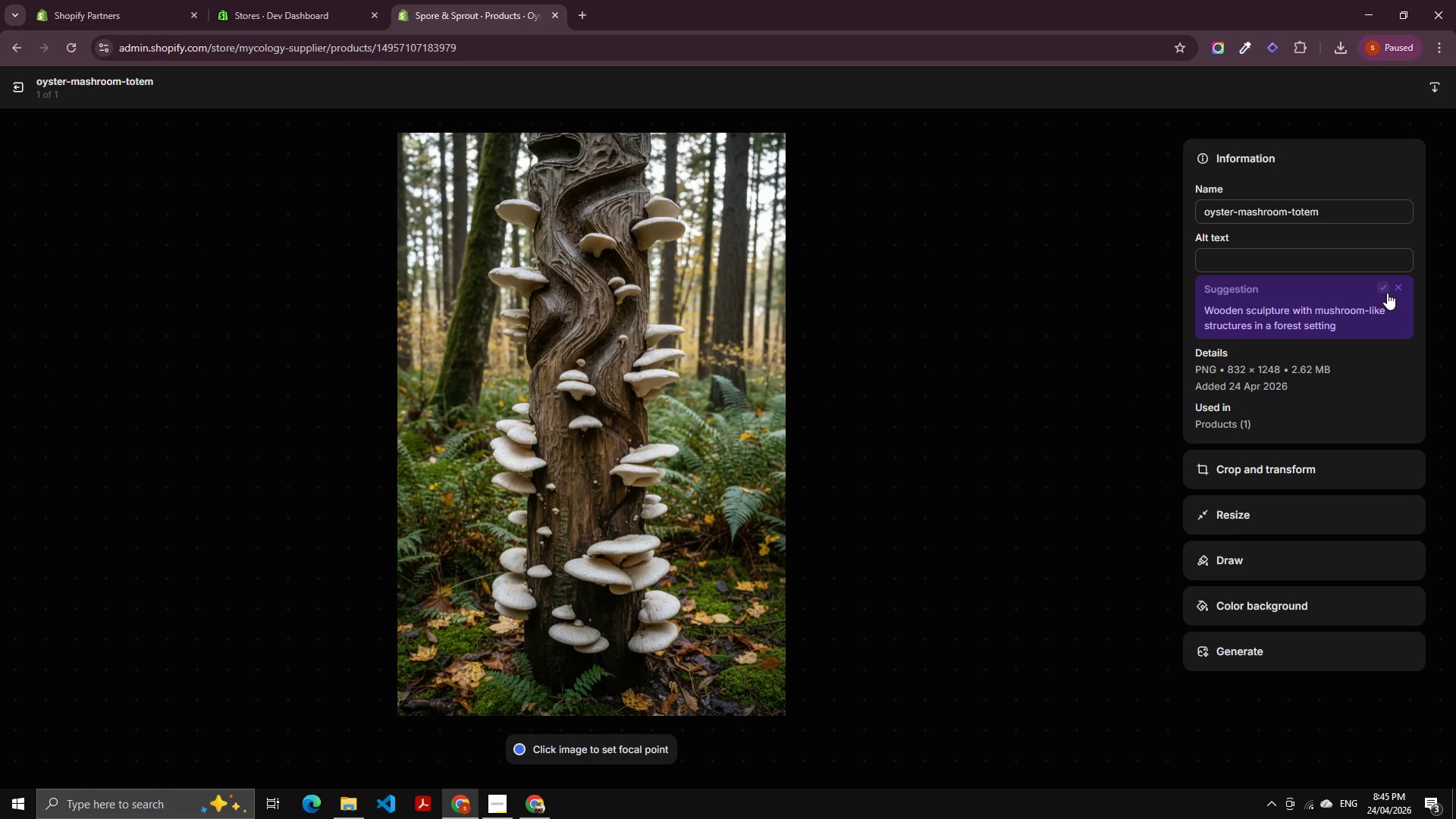 
left_click([1383, 284])
 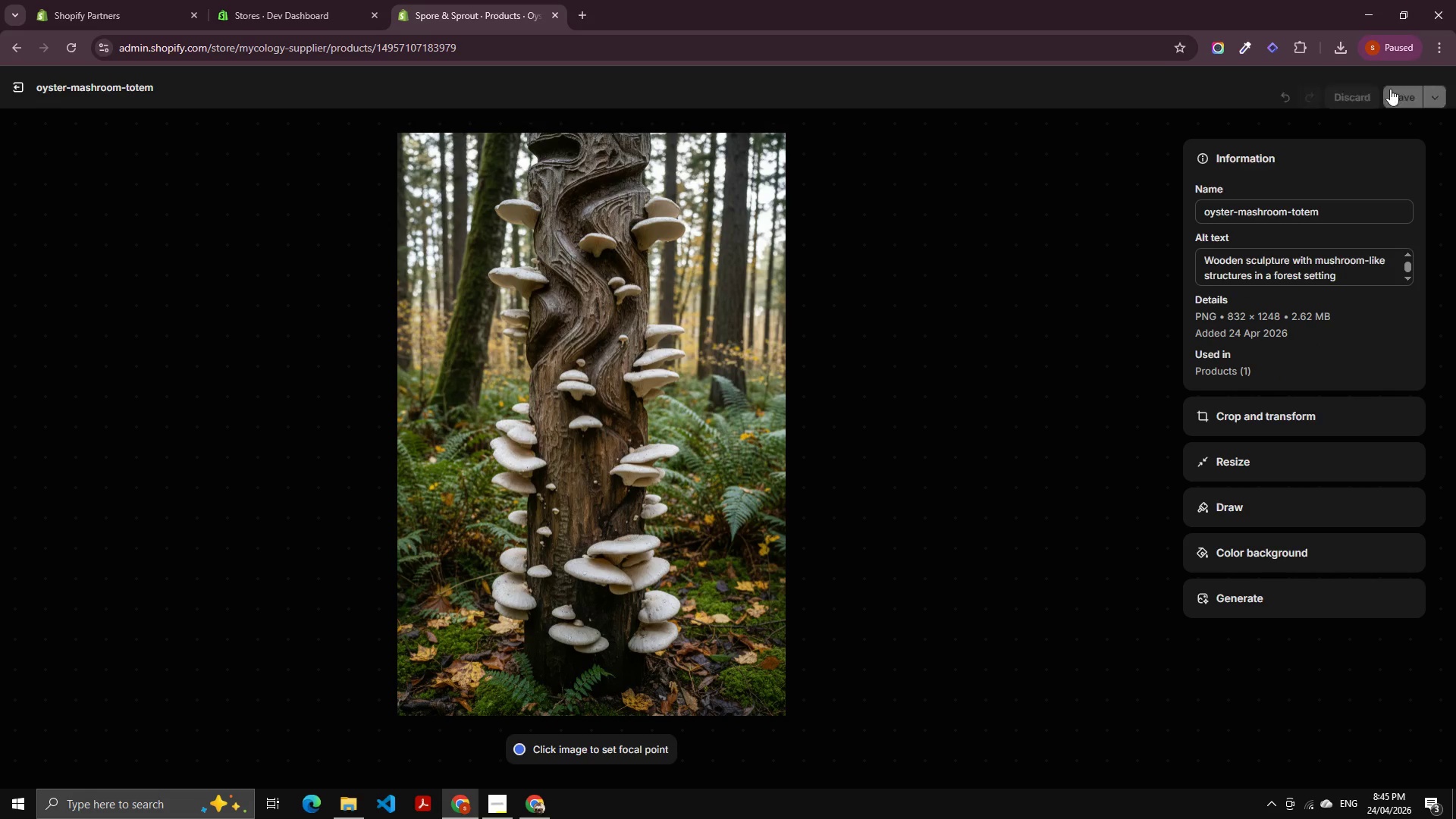 
left_click([1409, 89])
 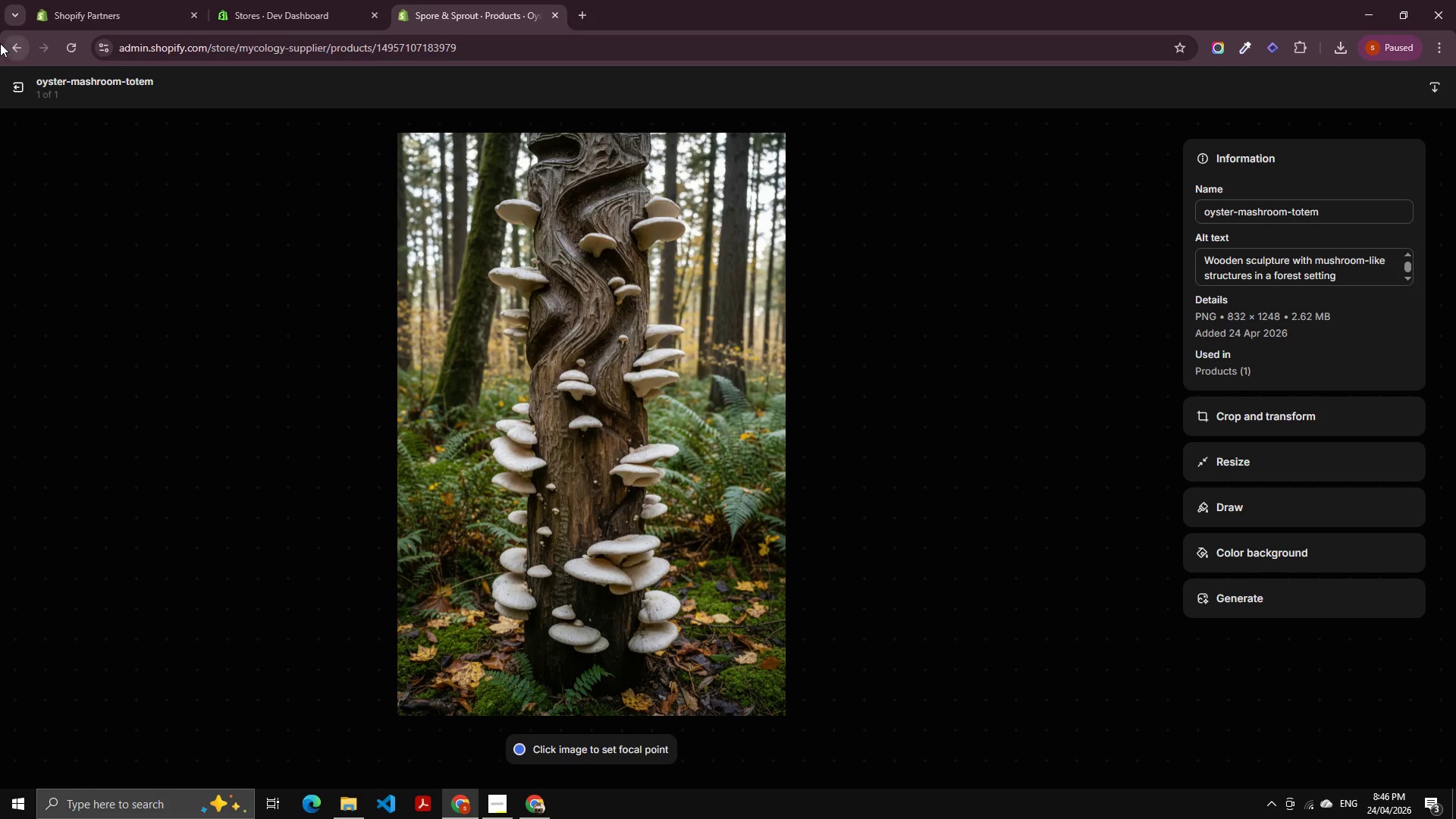 
left_click([19, 85])
 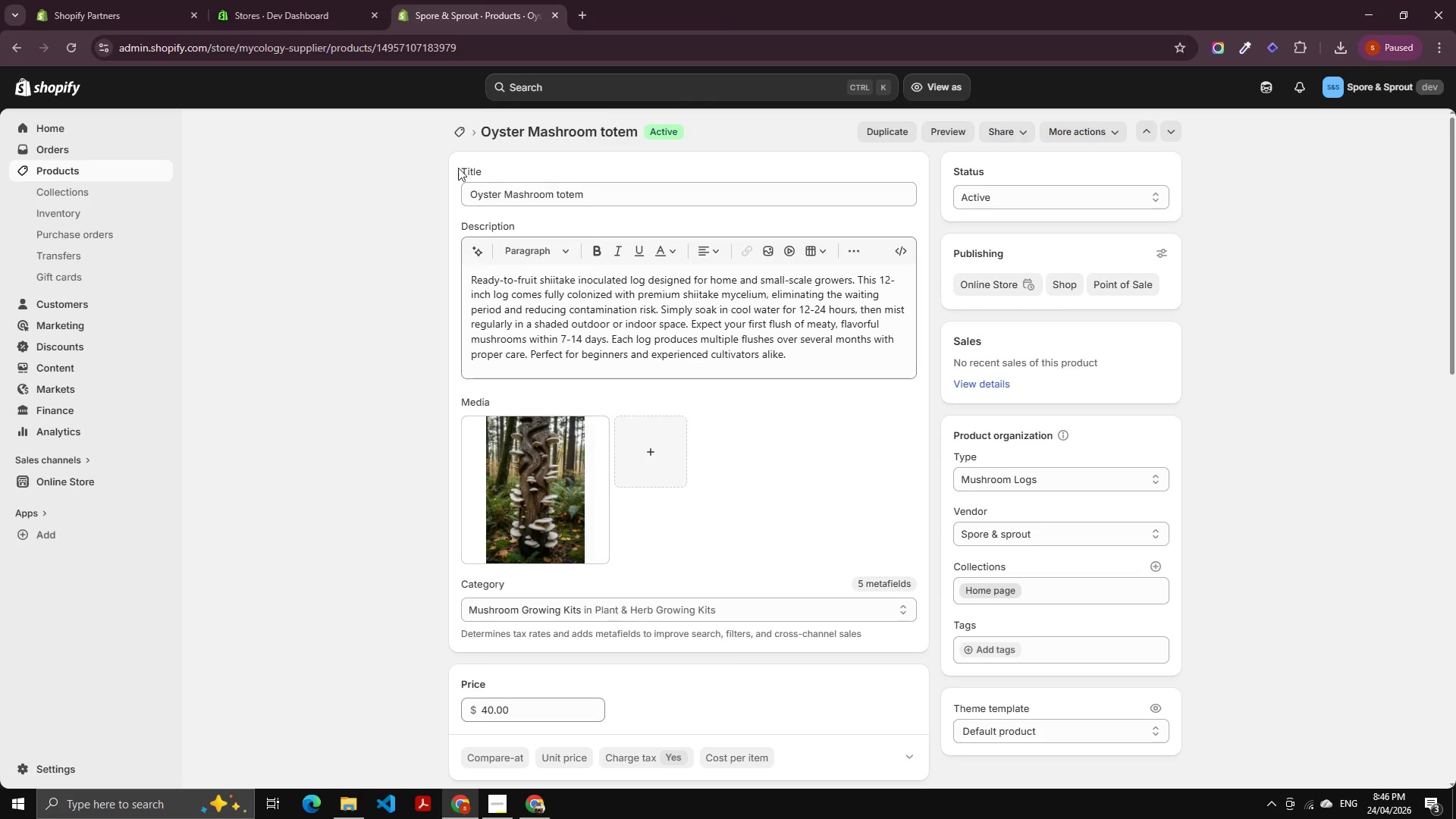 
left_click([455, 130])
 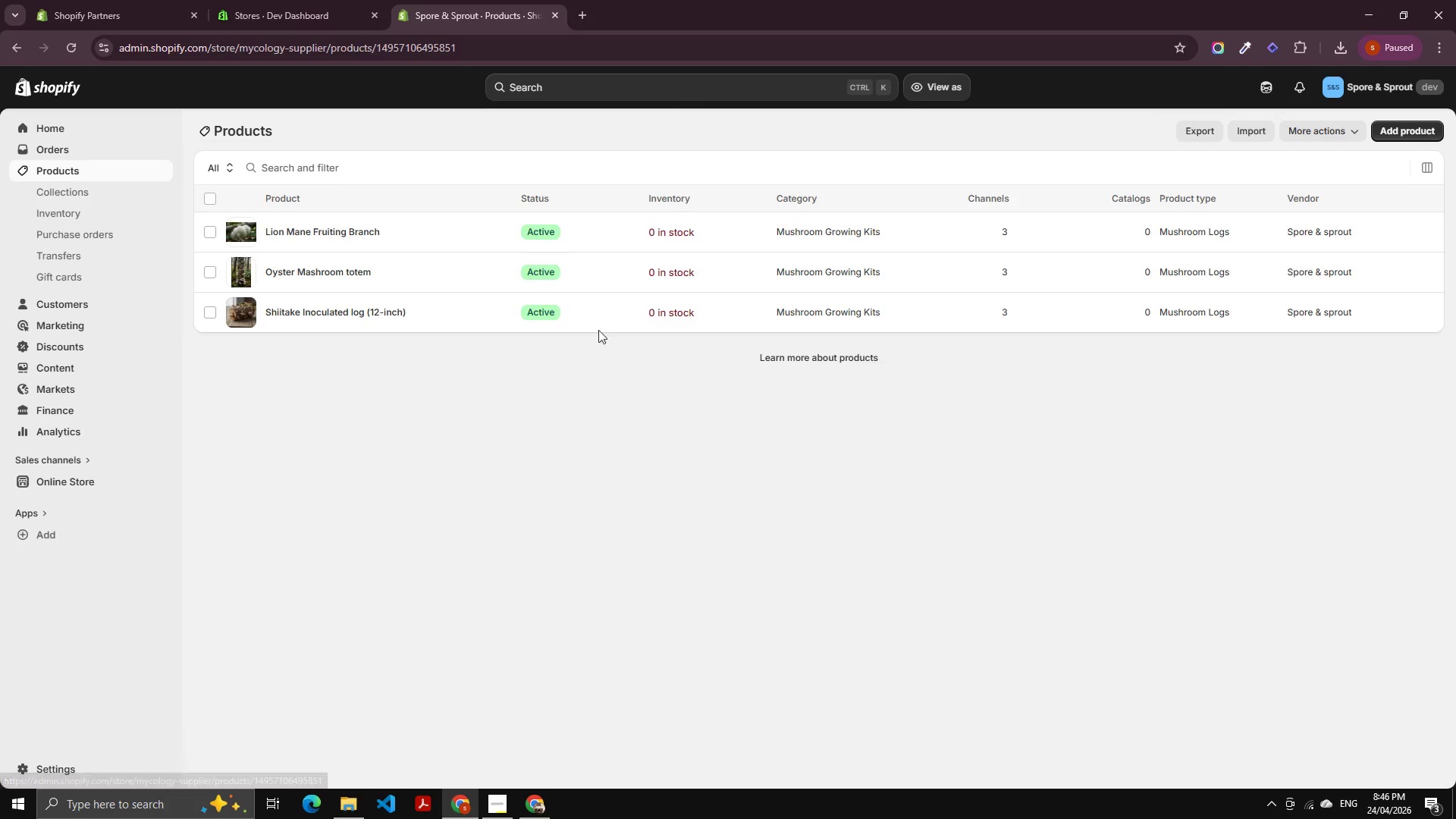 
wait(5.52)
 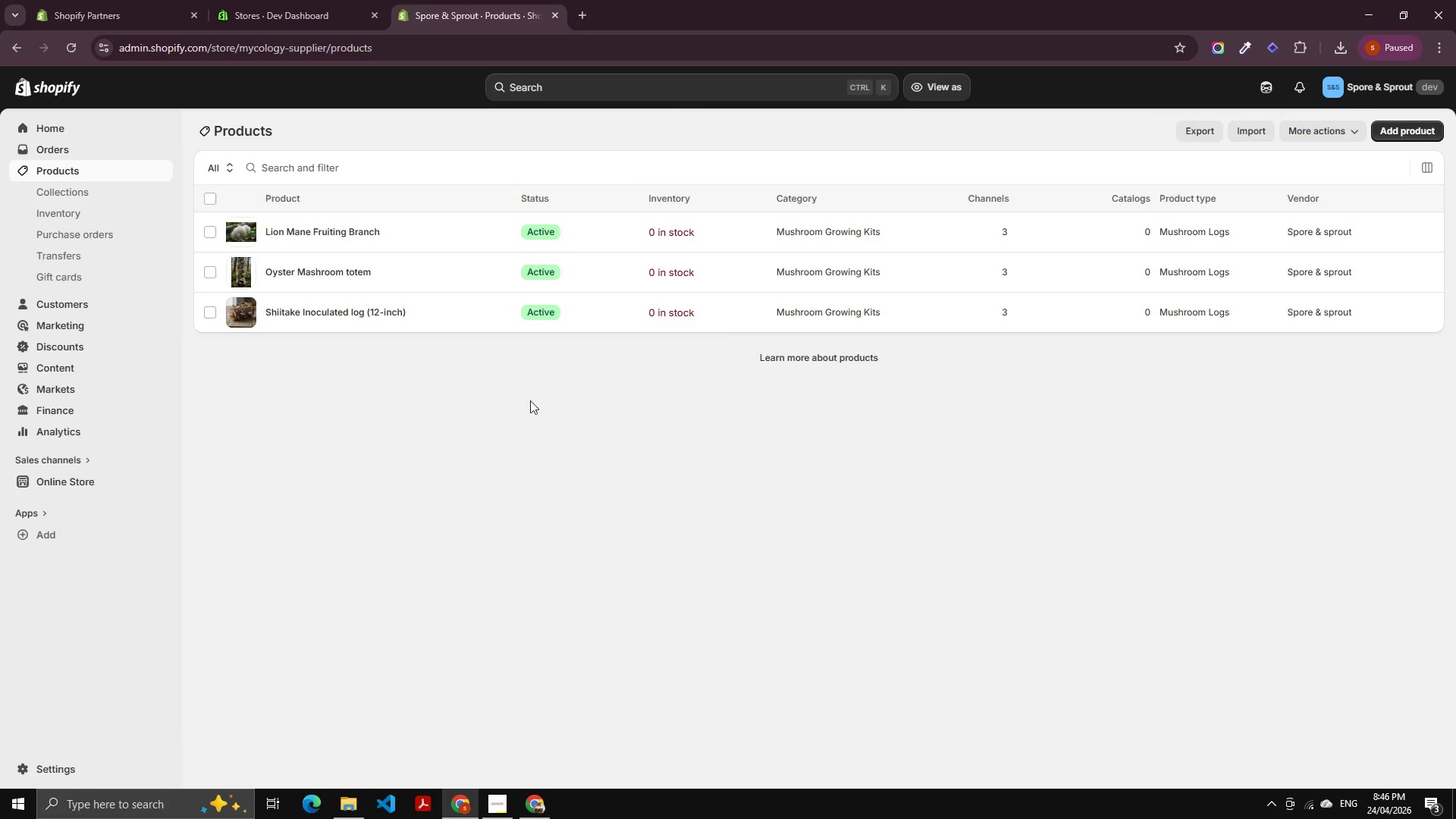 
left_click_drag(start_coordinate=[497, 497], to_coordinate=[501, 500])
 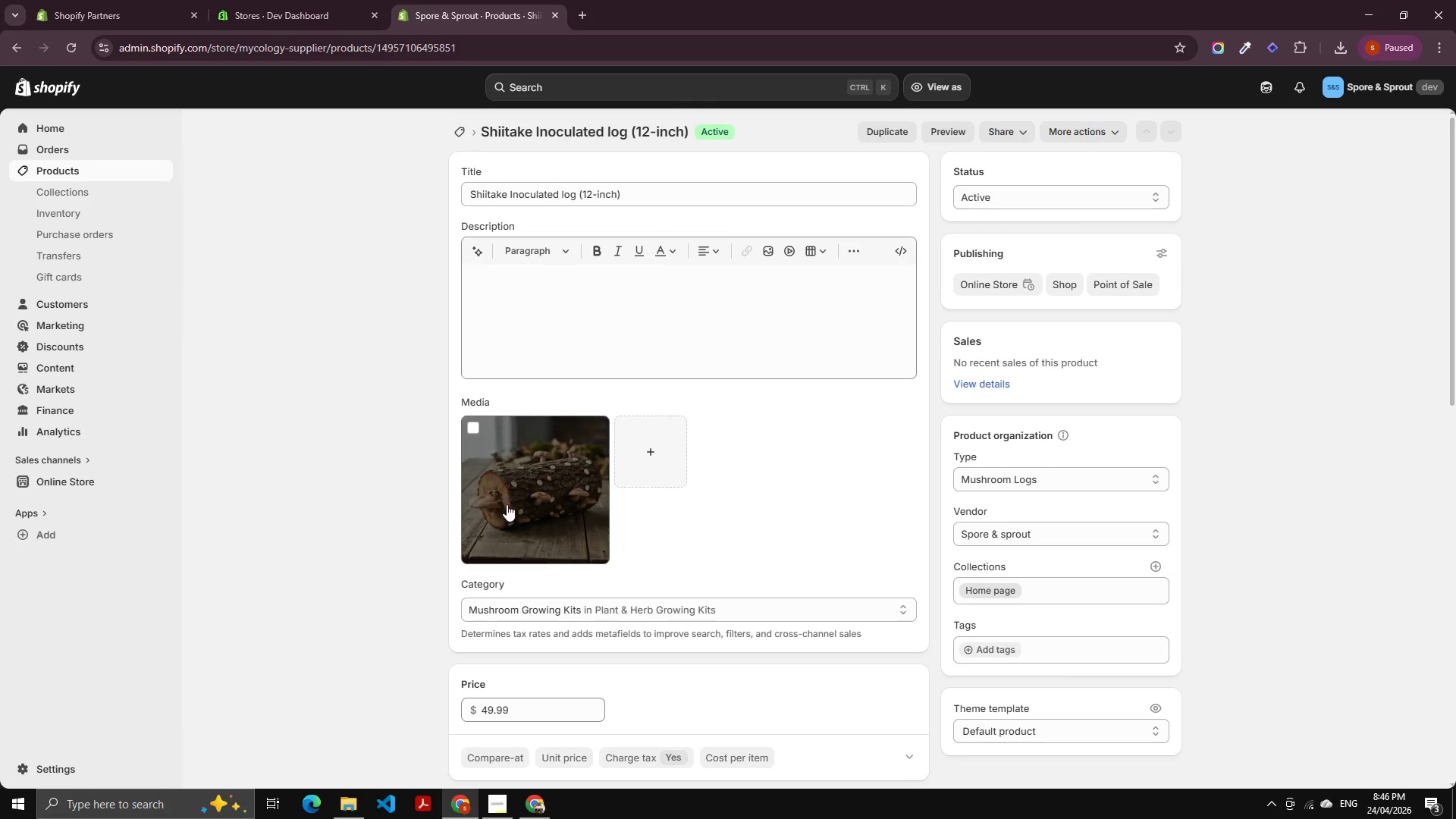 
left_click_drag(start_coordinate=[505, 500], to_coordinate=[512, 511])
 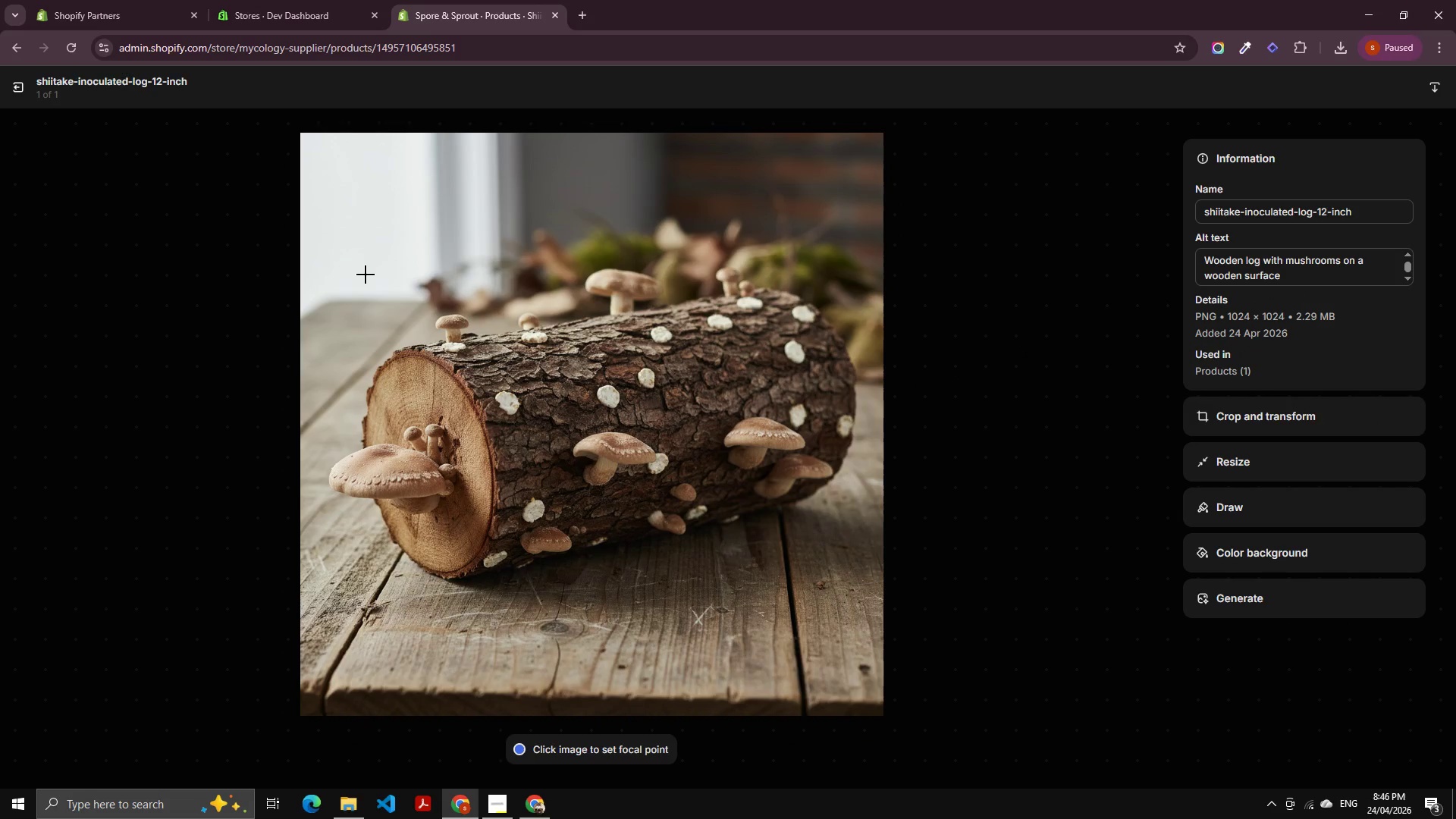 
left_click([8, 84])
 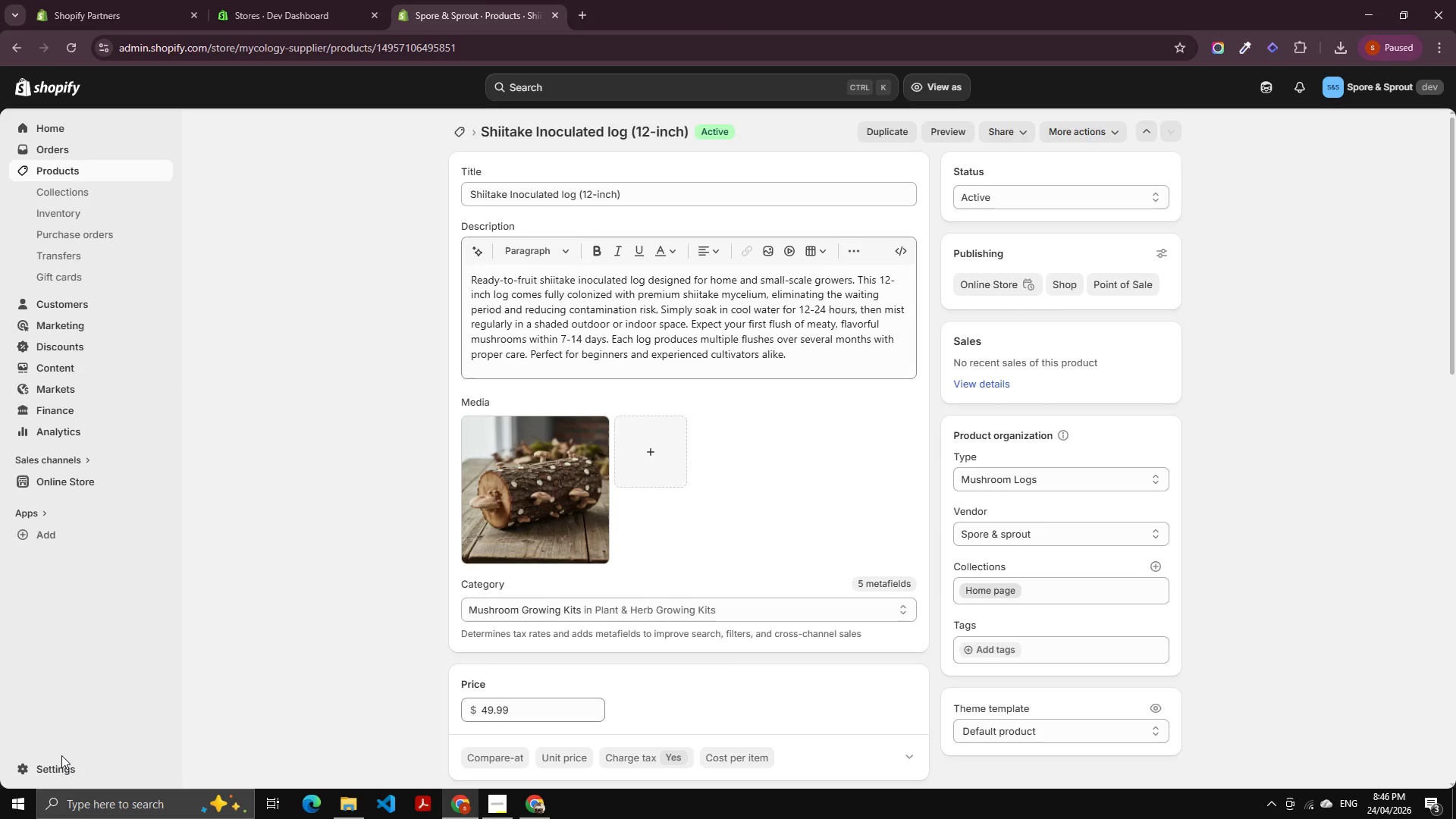 
left_click_drag(start_coordinate=[61, 757], to_coordinate=[57, 756])
 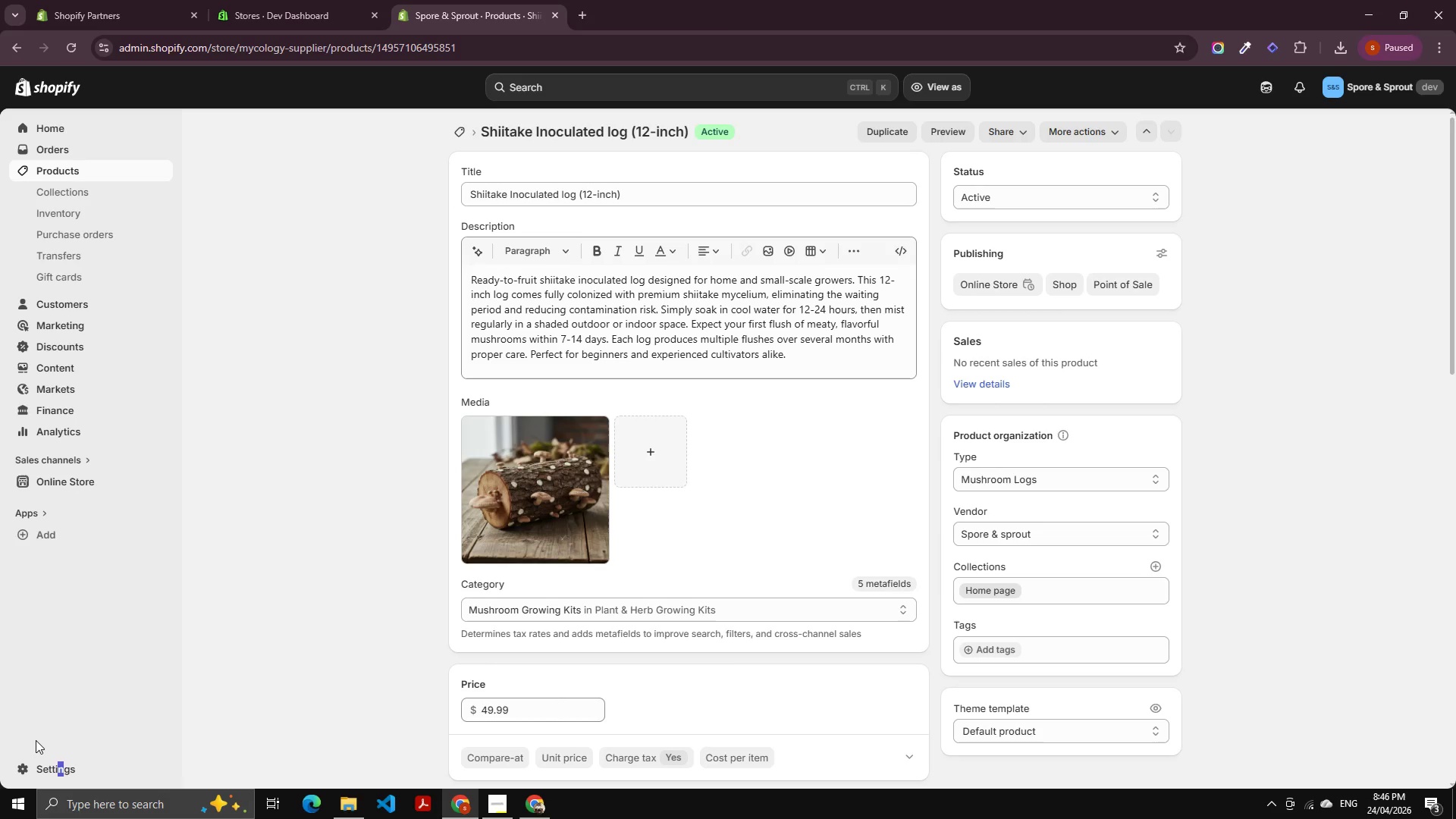 
wait(24.81)
 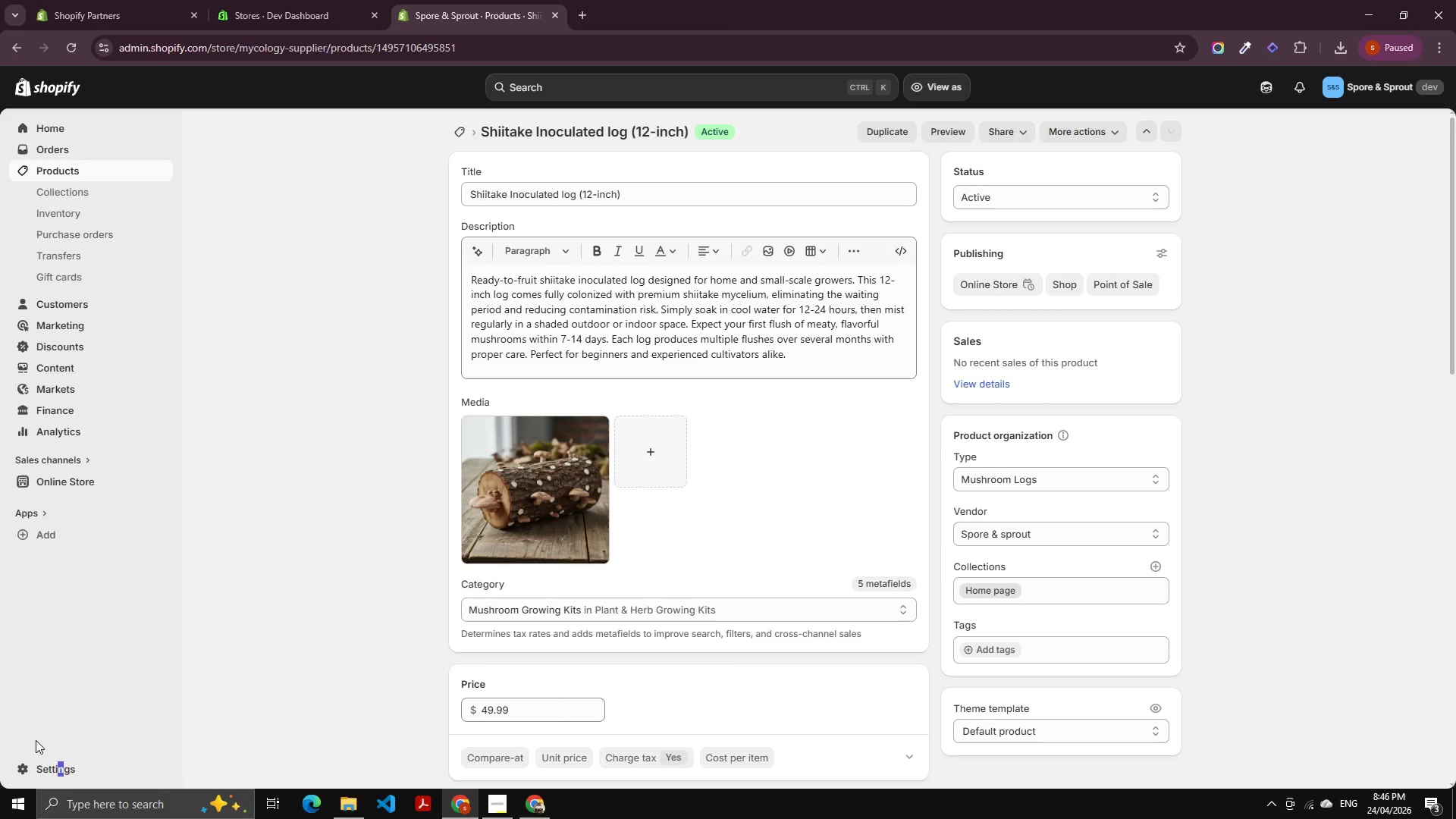 
left_click([52, 757])
 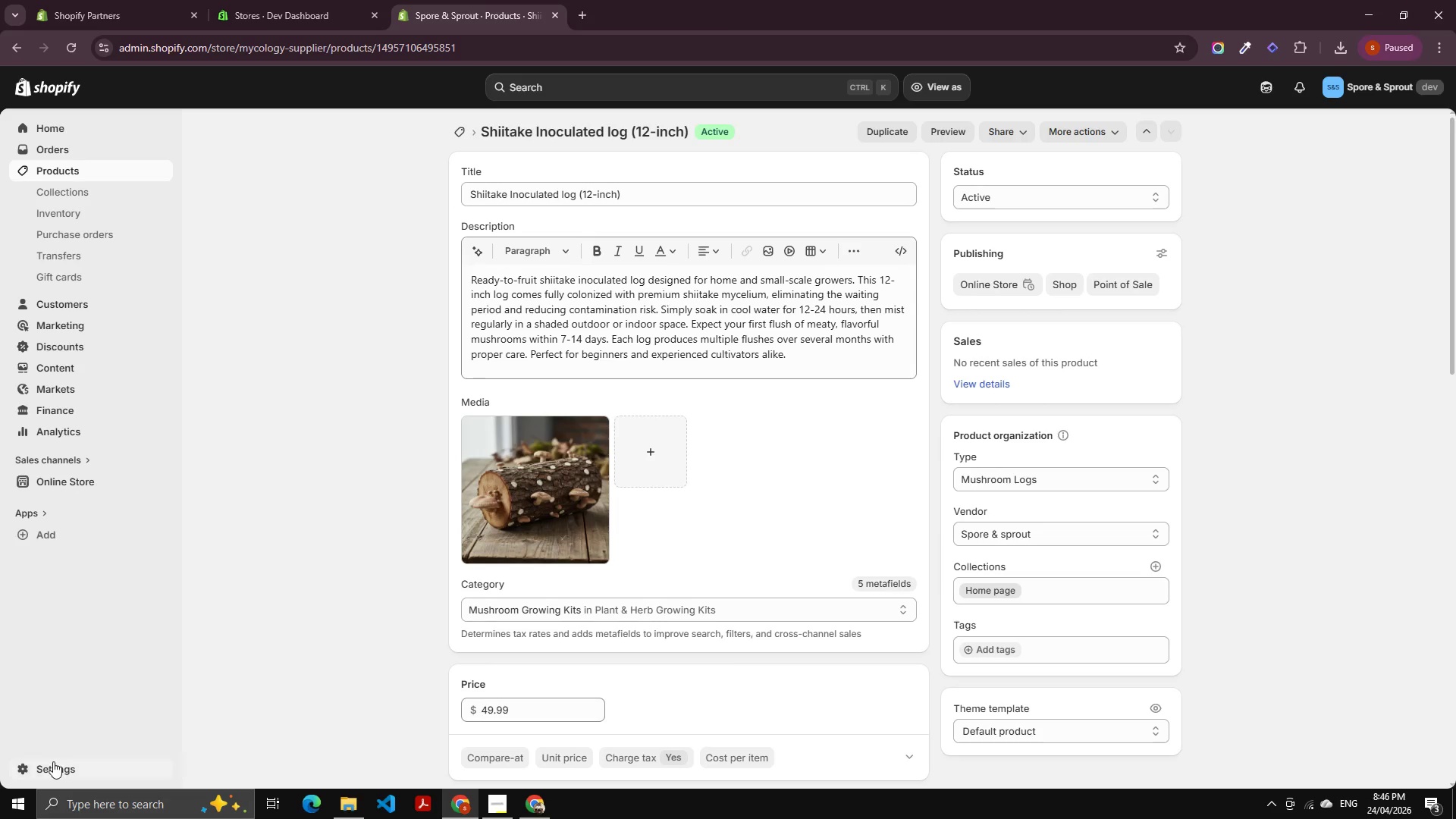 
double_click([53, 761])
 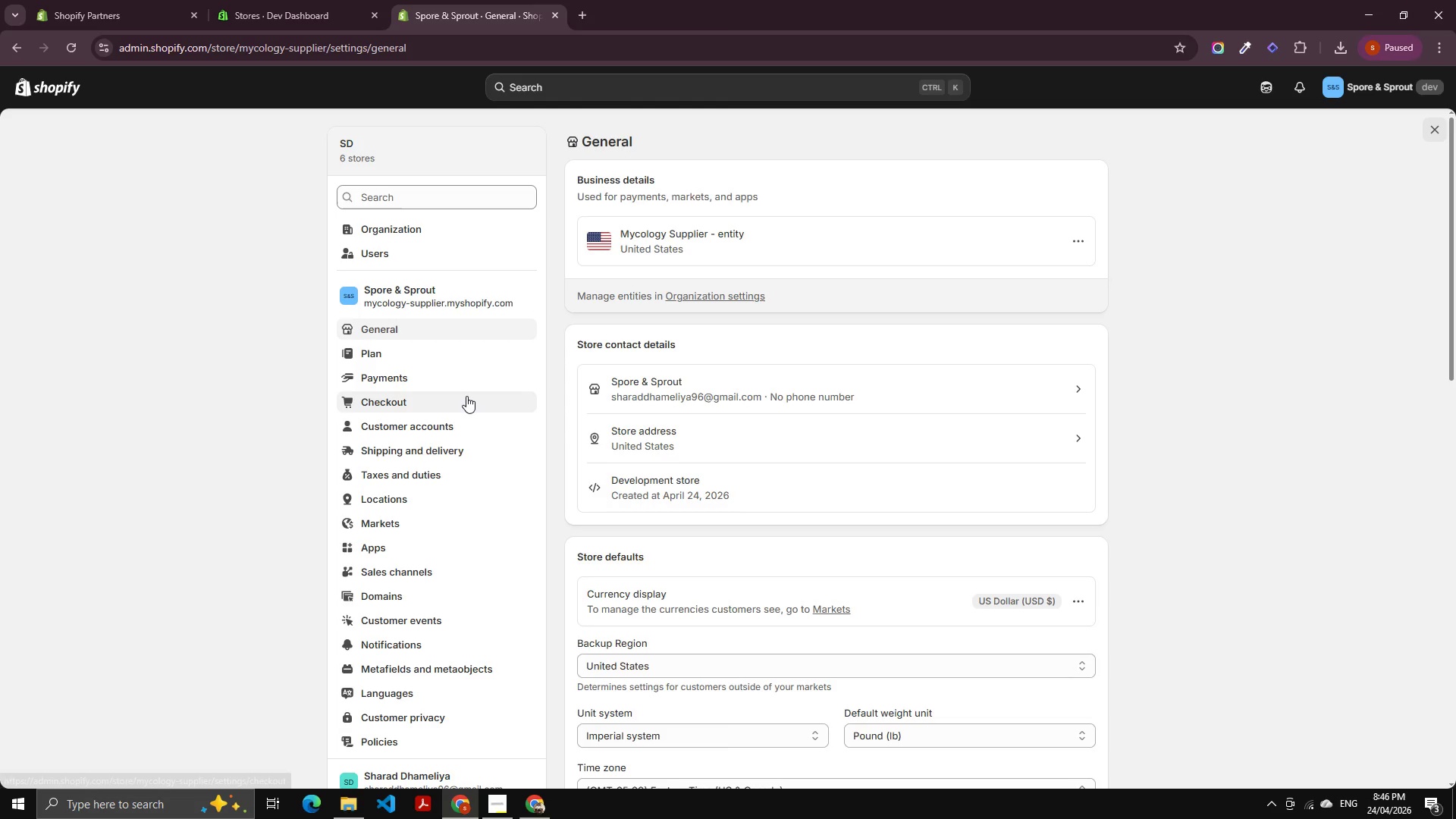 
wait(9.16)
 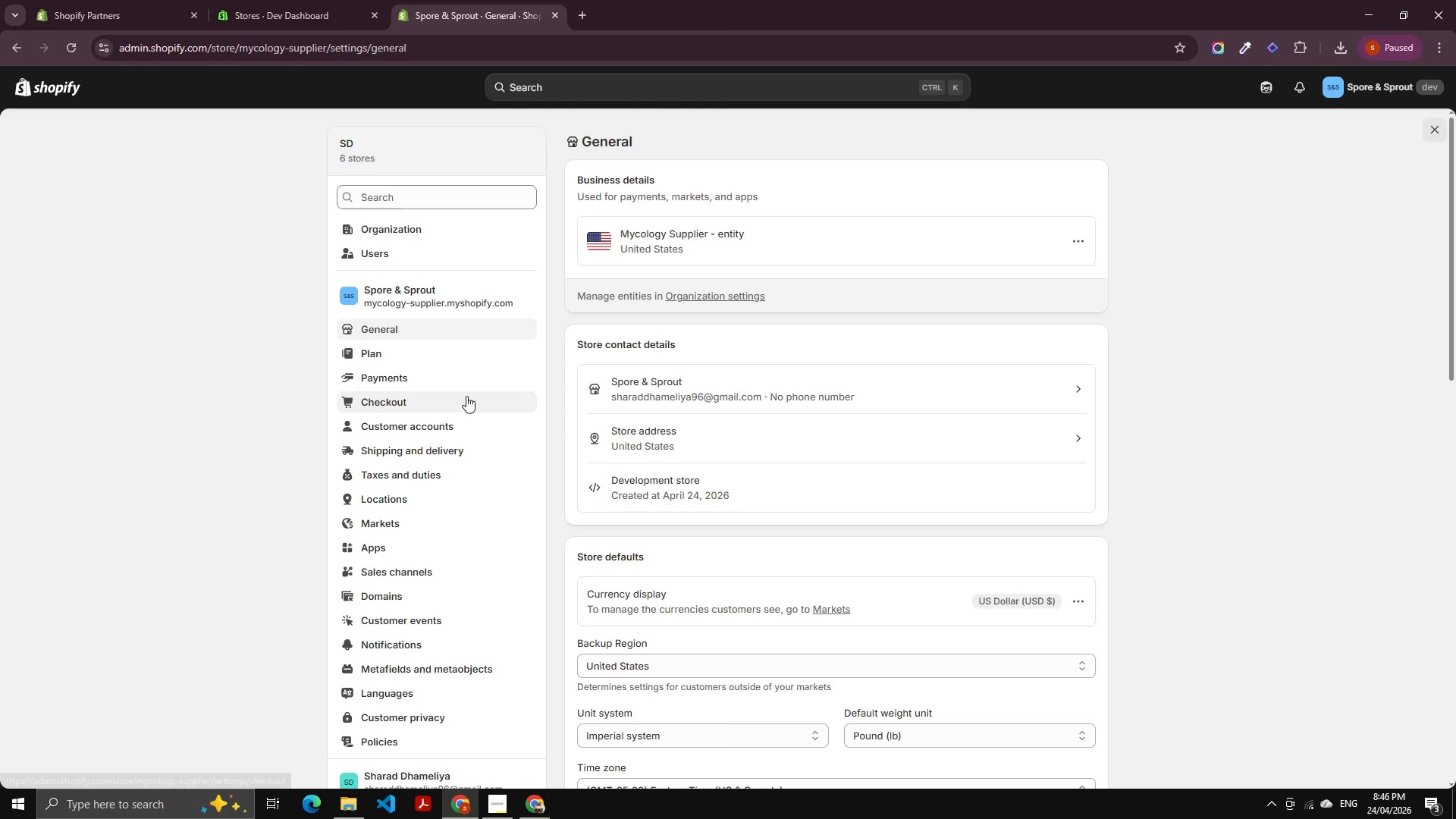 
left_click([1432, 128])
 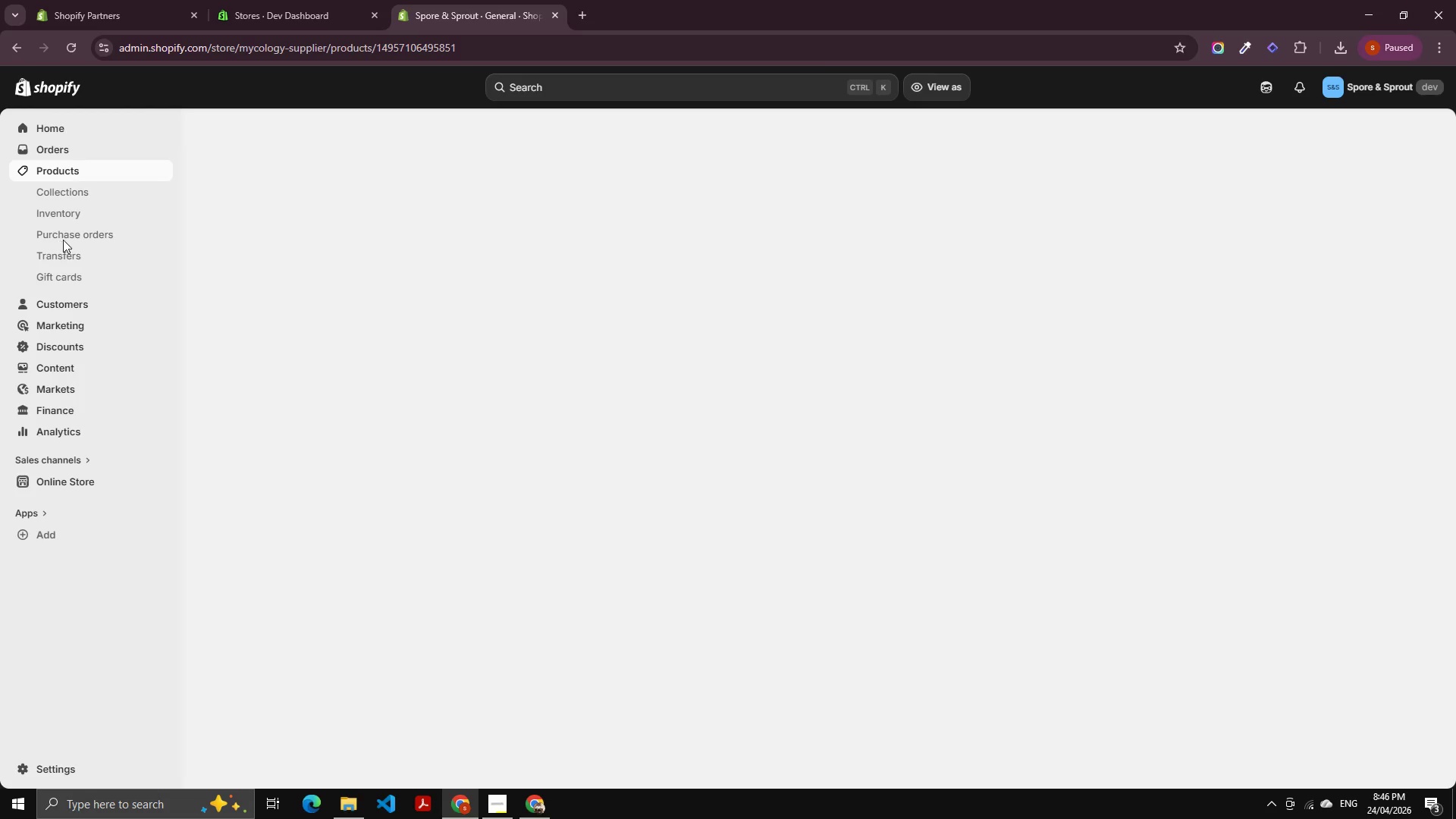 
left_click([66, 211])
 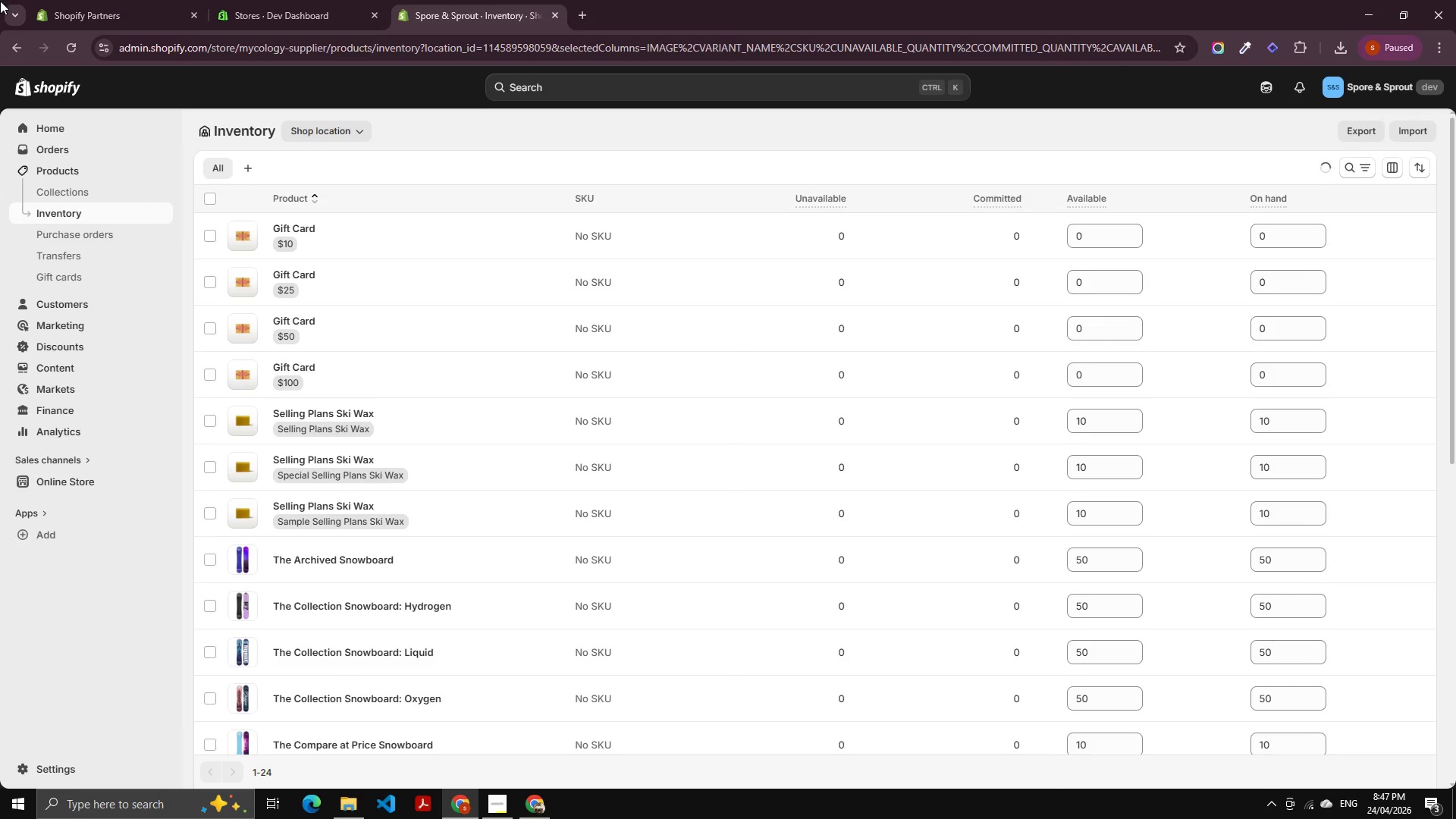 
wait(17.44)
 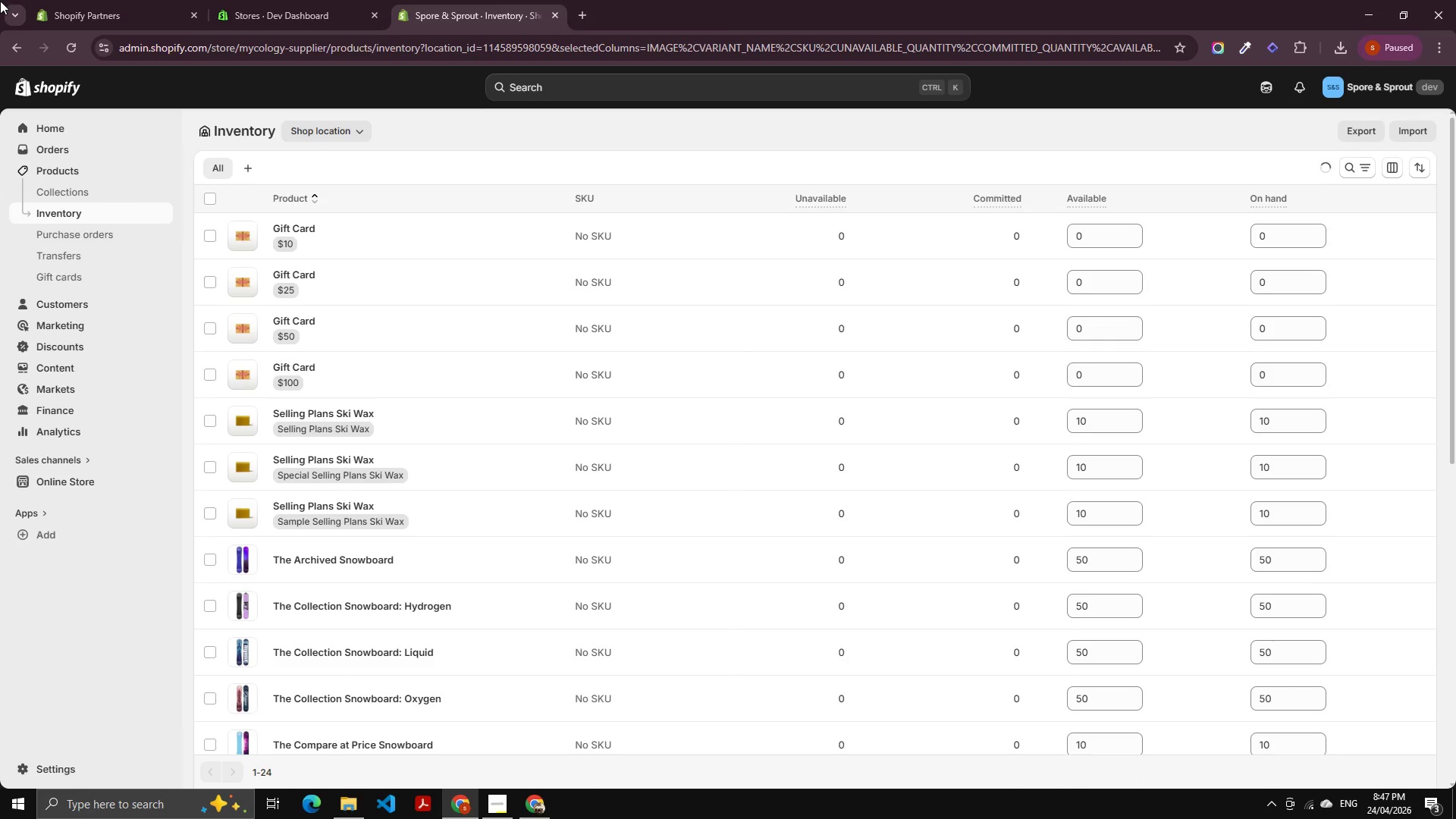 
scroll: coordinate [202, 195], scroll_direction: down, amount: 8.0
 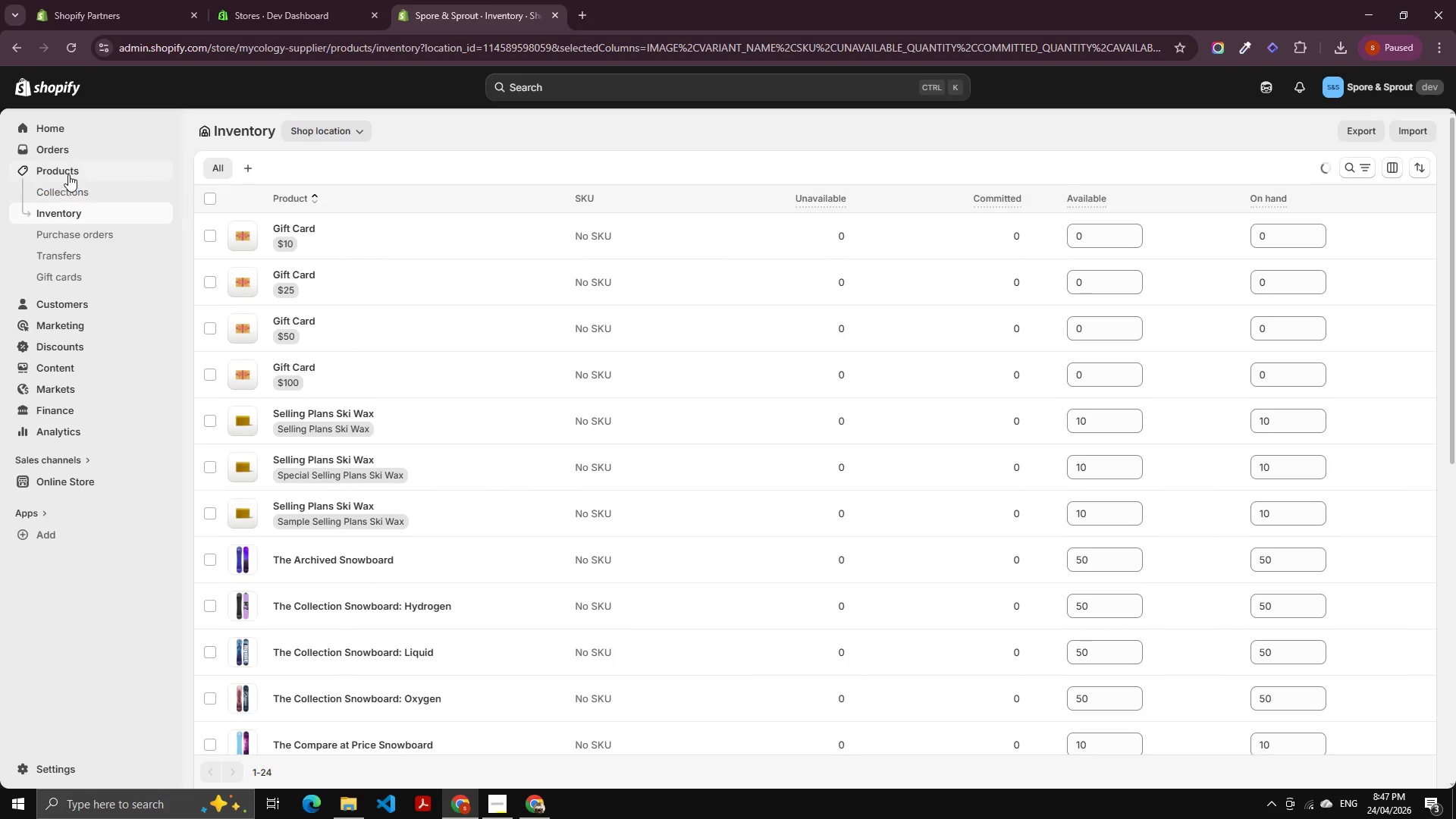 
left_click([68, 174])
 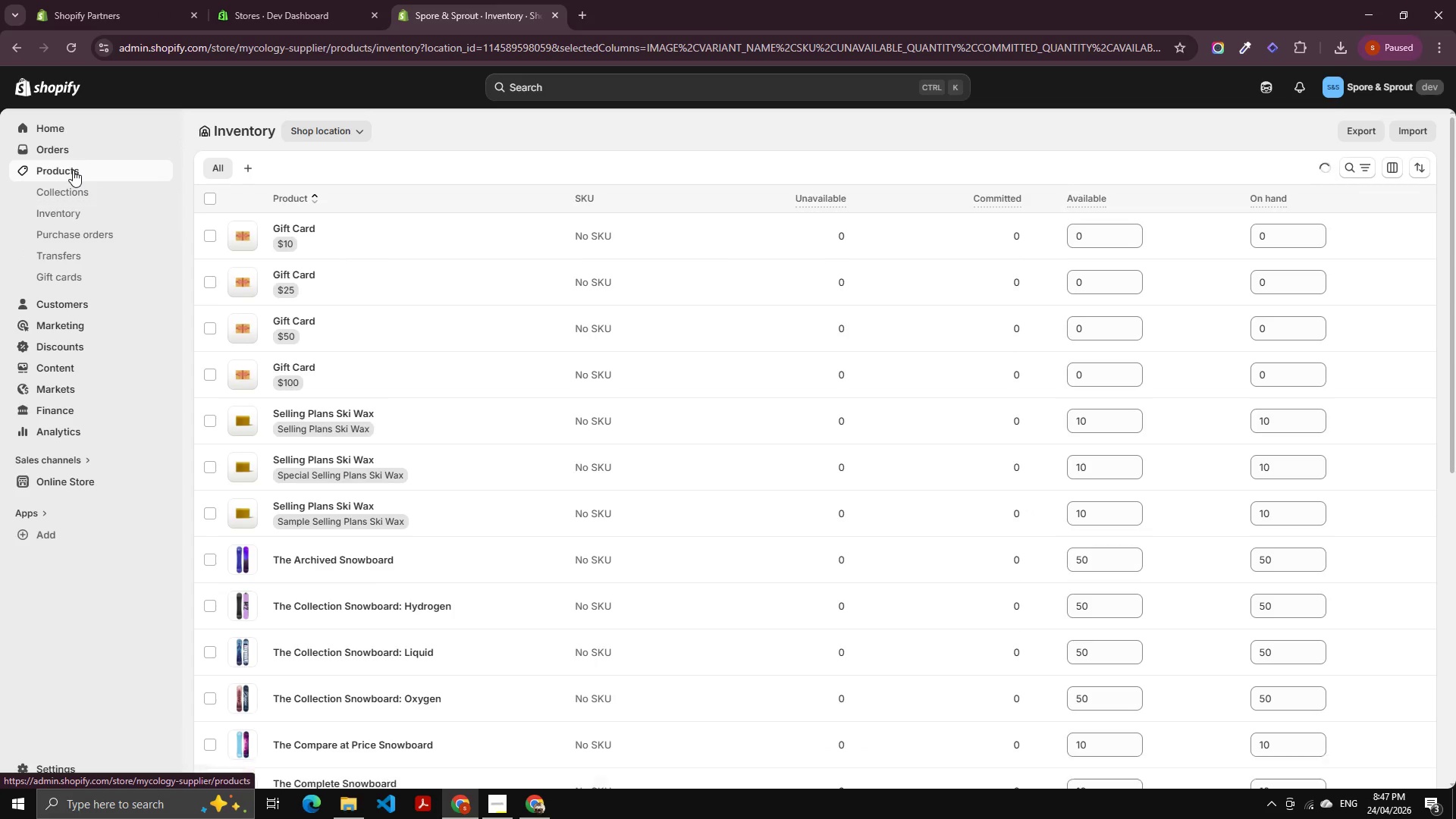 
left_click([73, 170])
 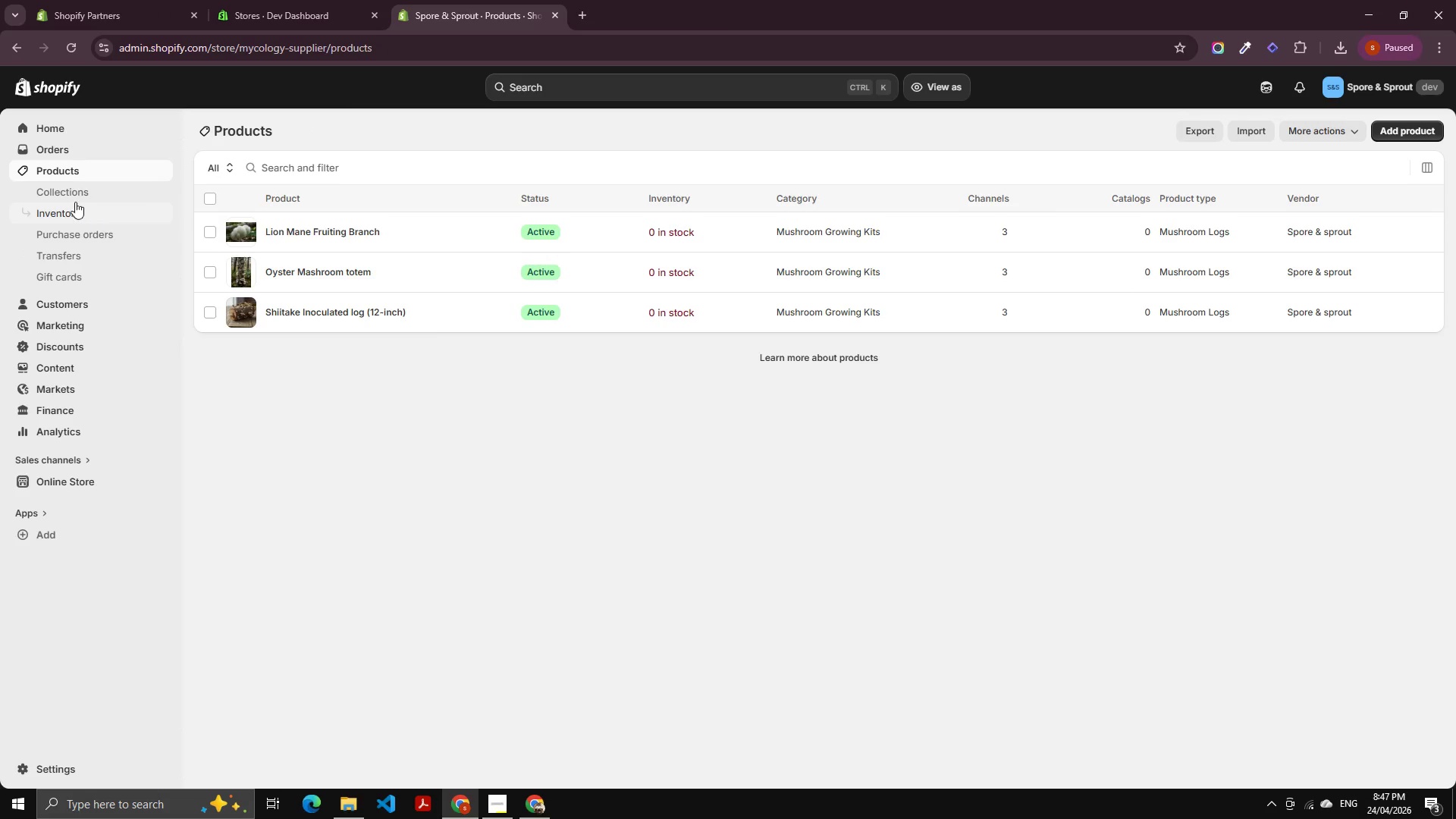 
left_click([71, 212])
 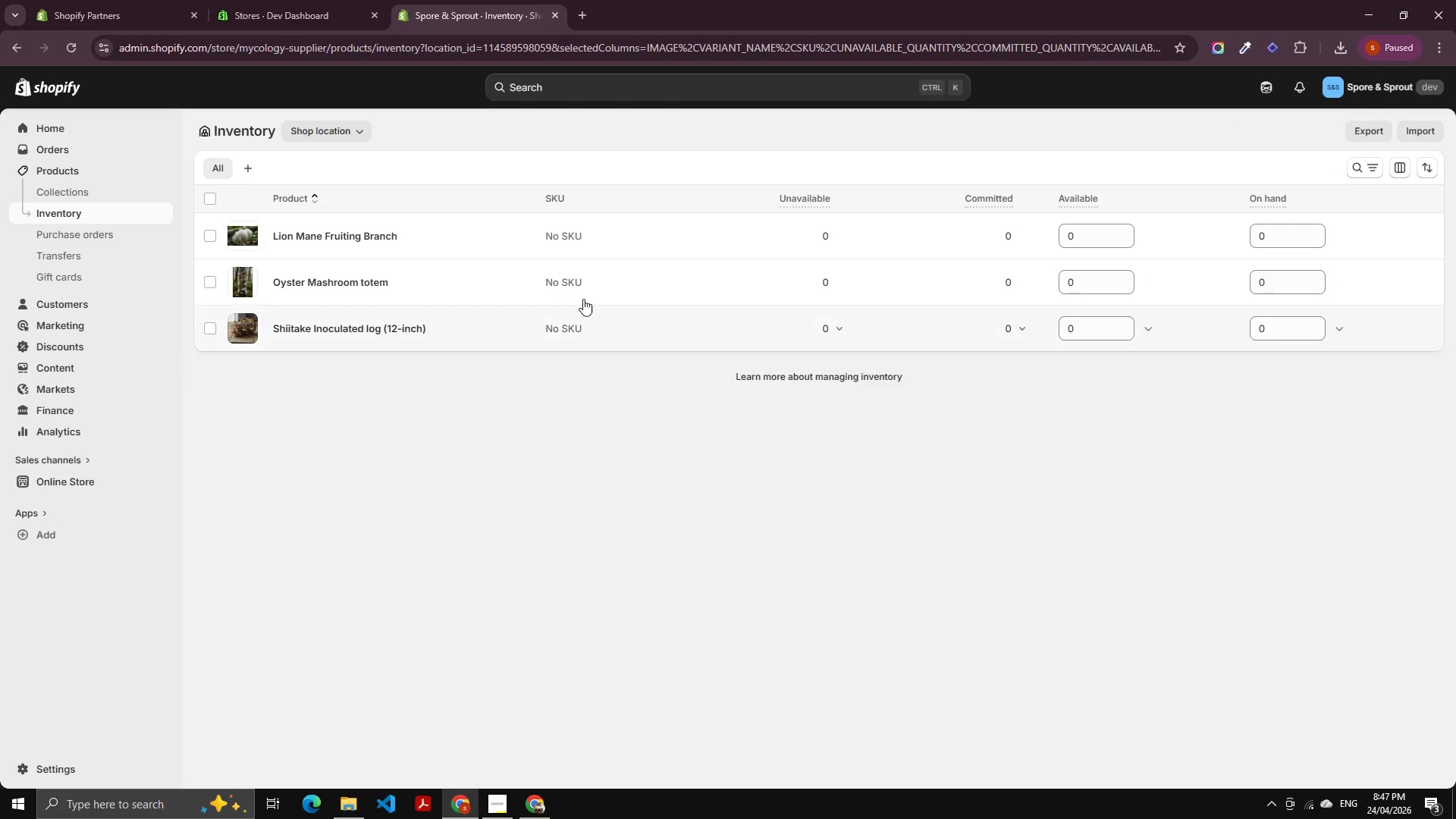 
wait(7.83)
 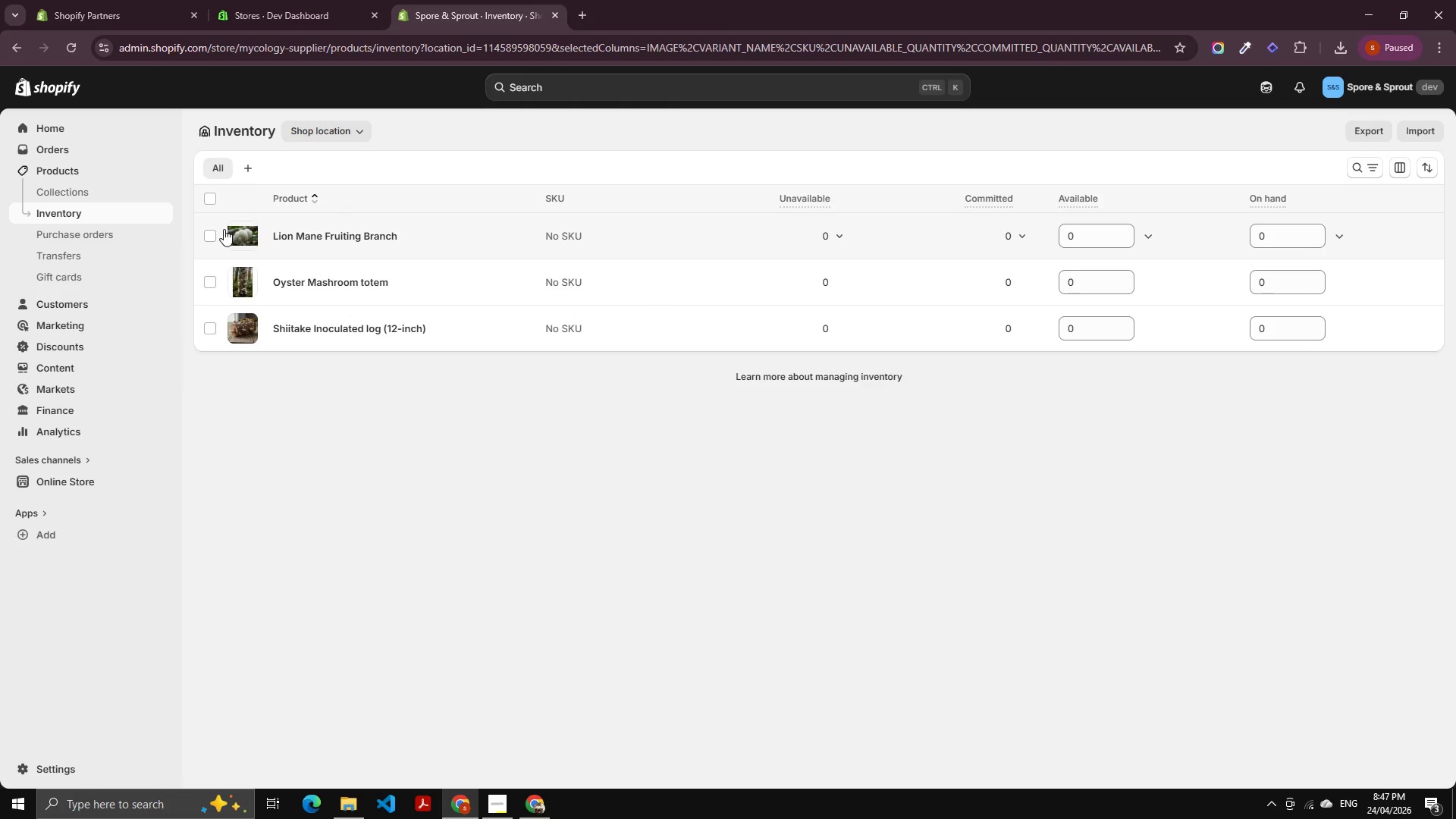 
left_click([346, 131])
 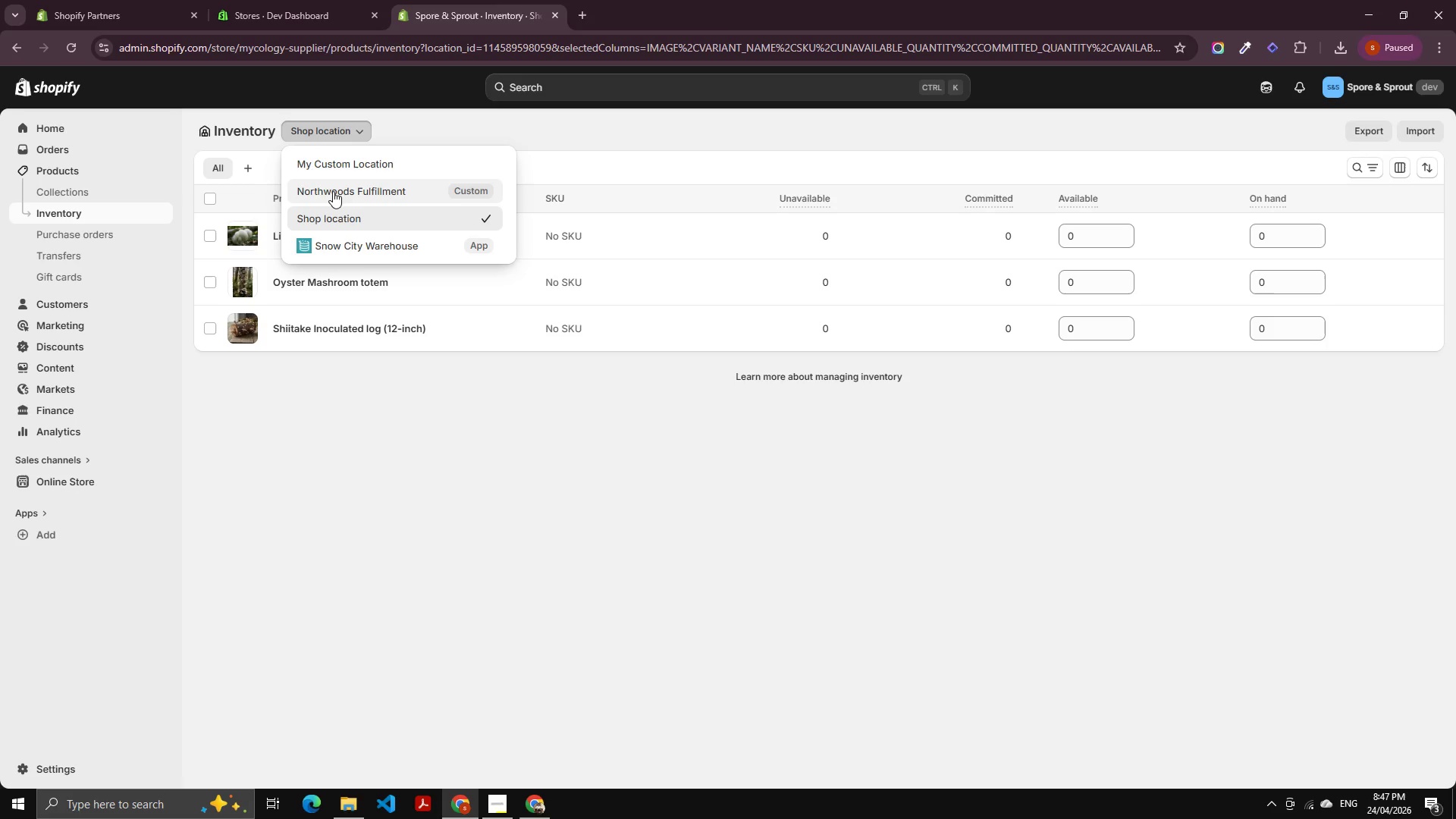 
left_click([333, 191])
 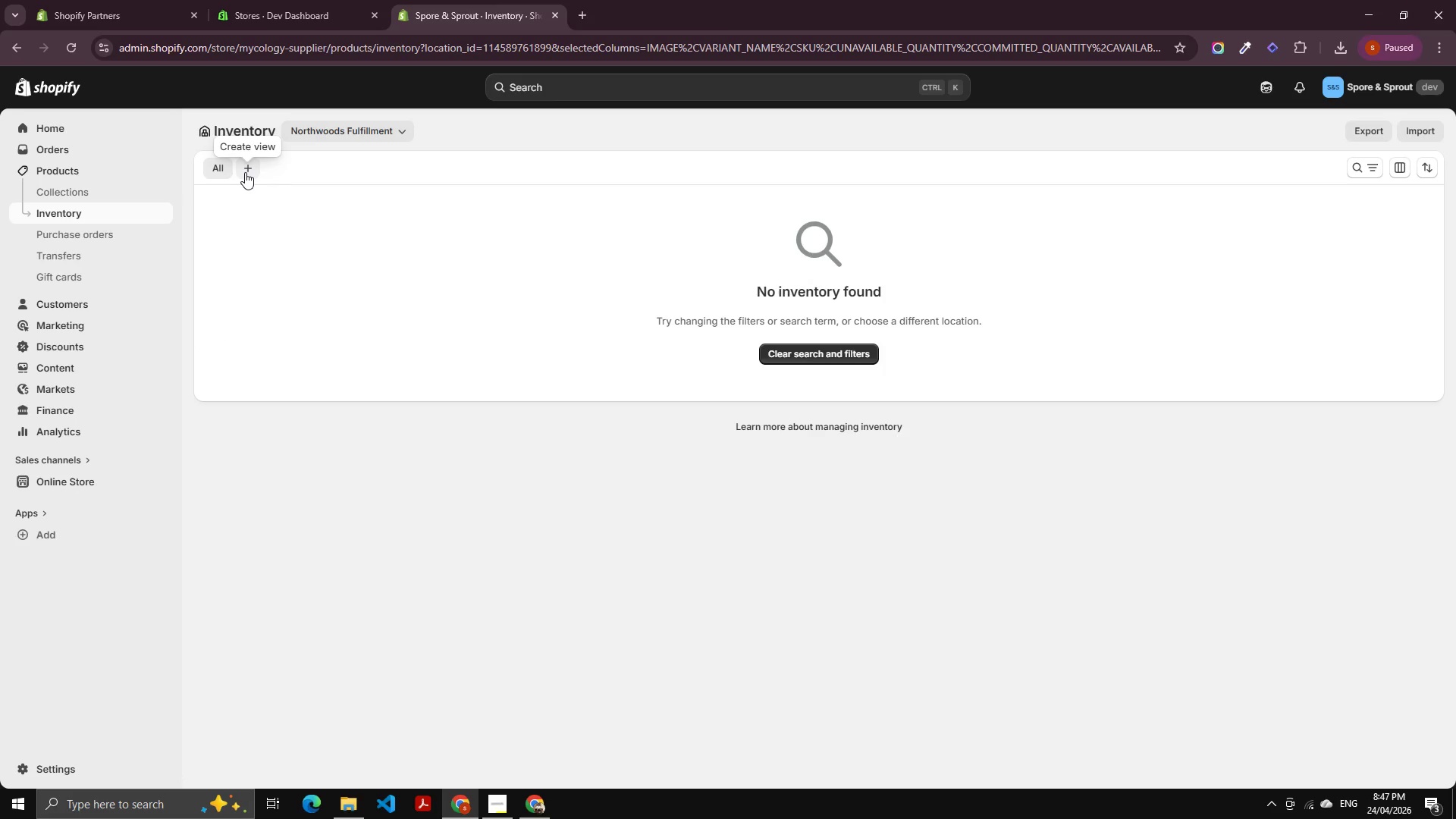 
wait(9.5)
 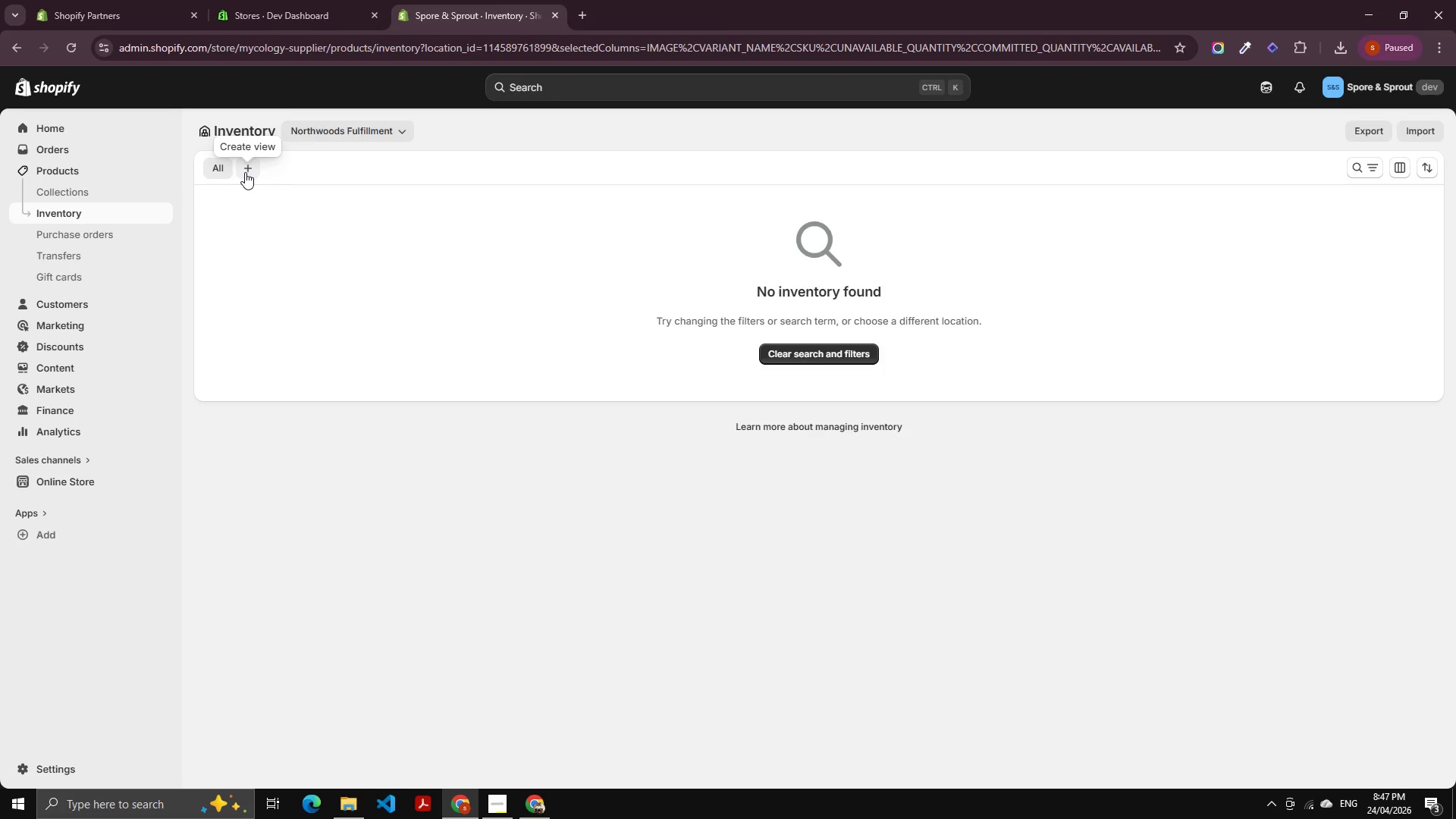 
left_click([787, 362])
 